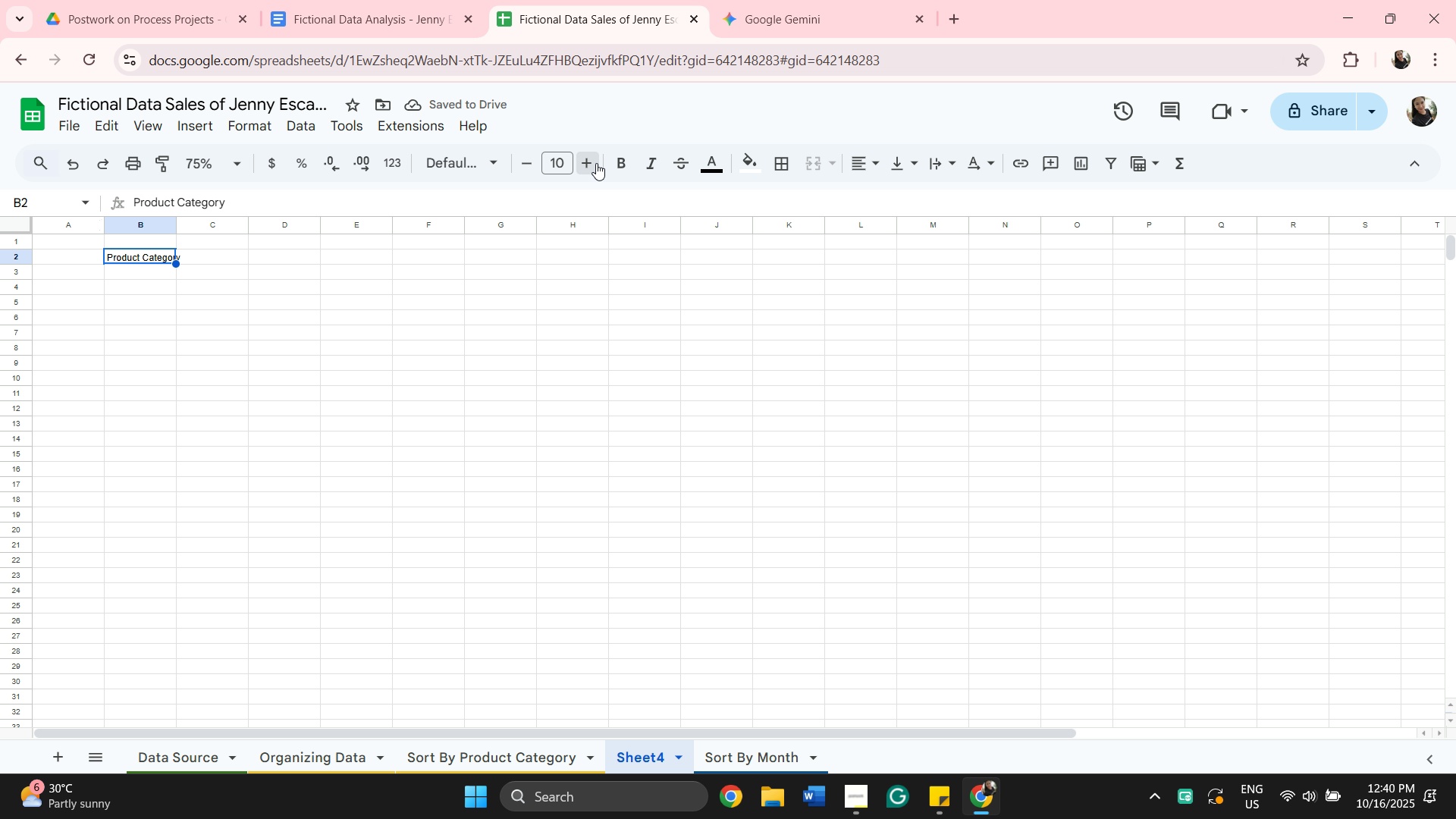 
triple_click([595, 162])
 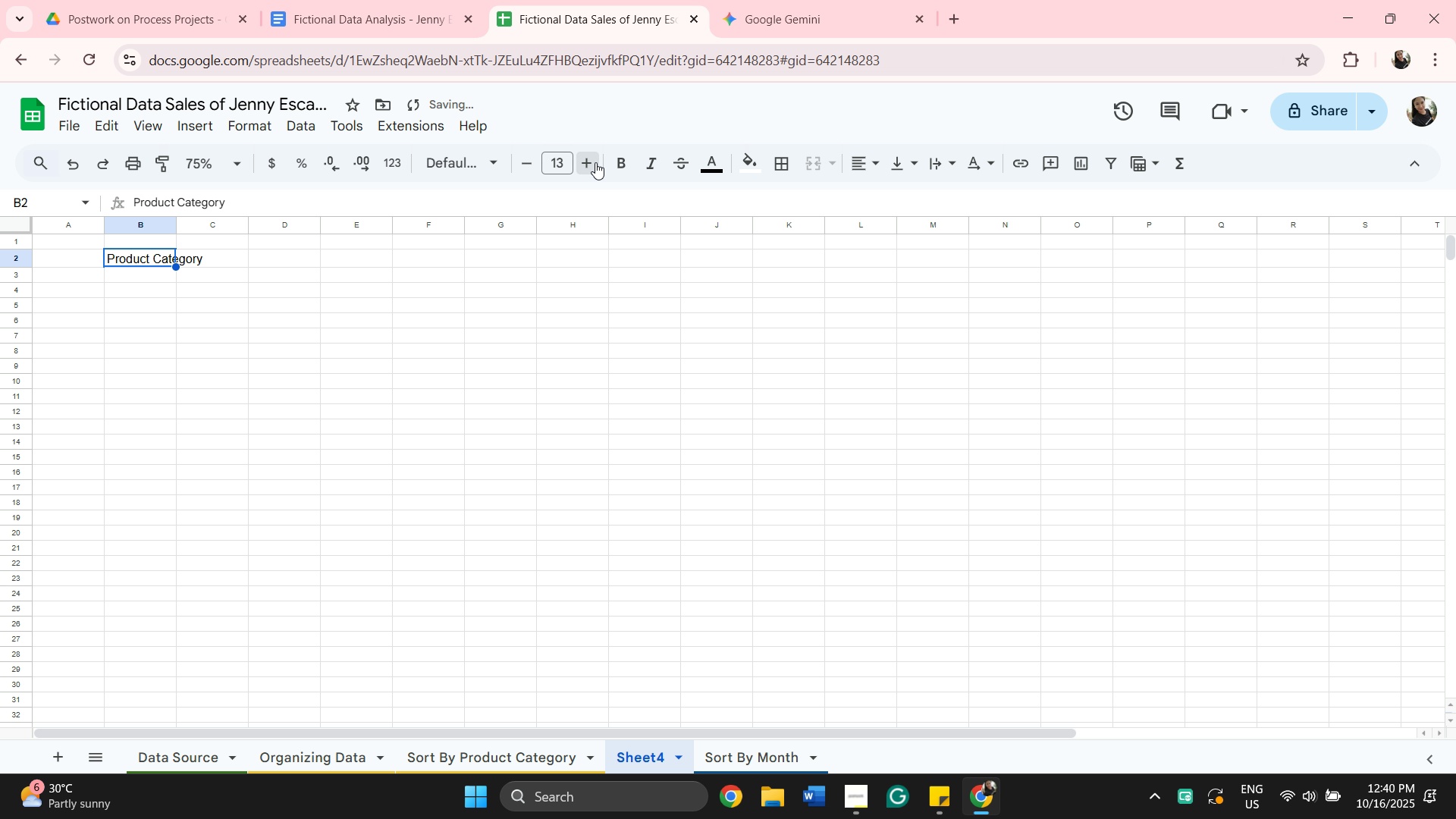 
triple_click([595, 162])
 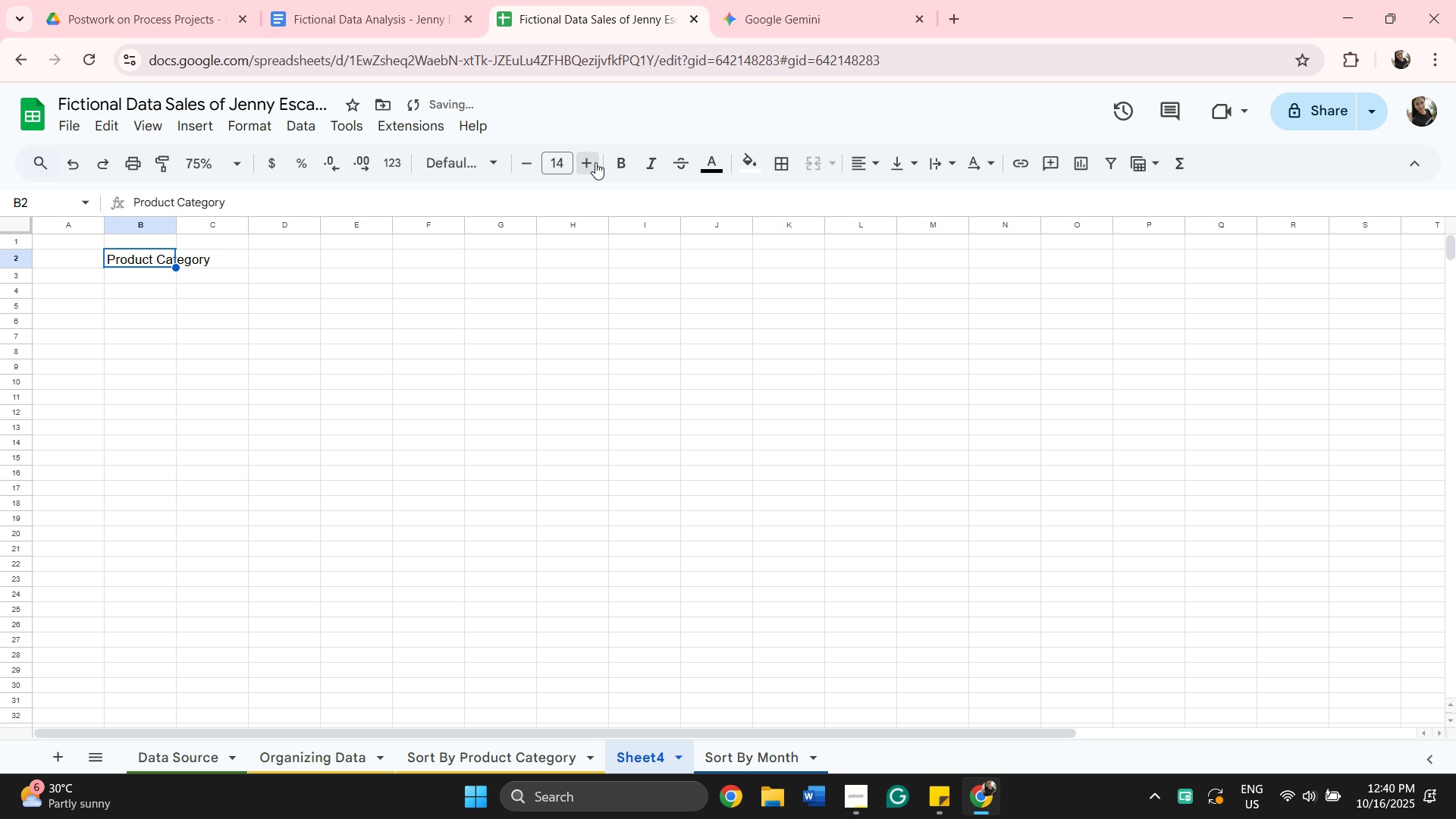 
left_click([595, 162])
 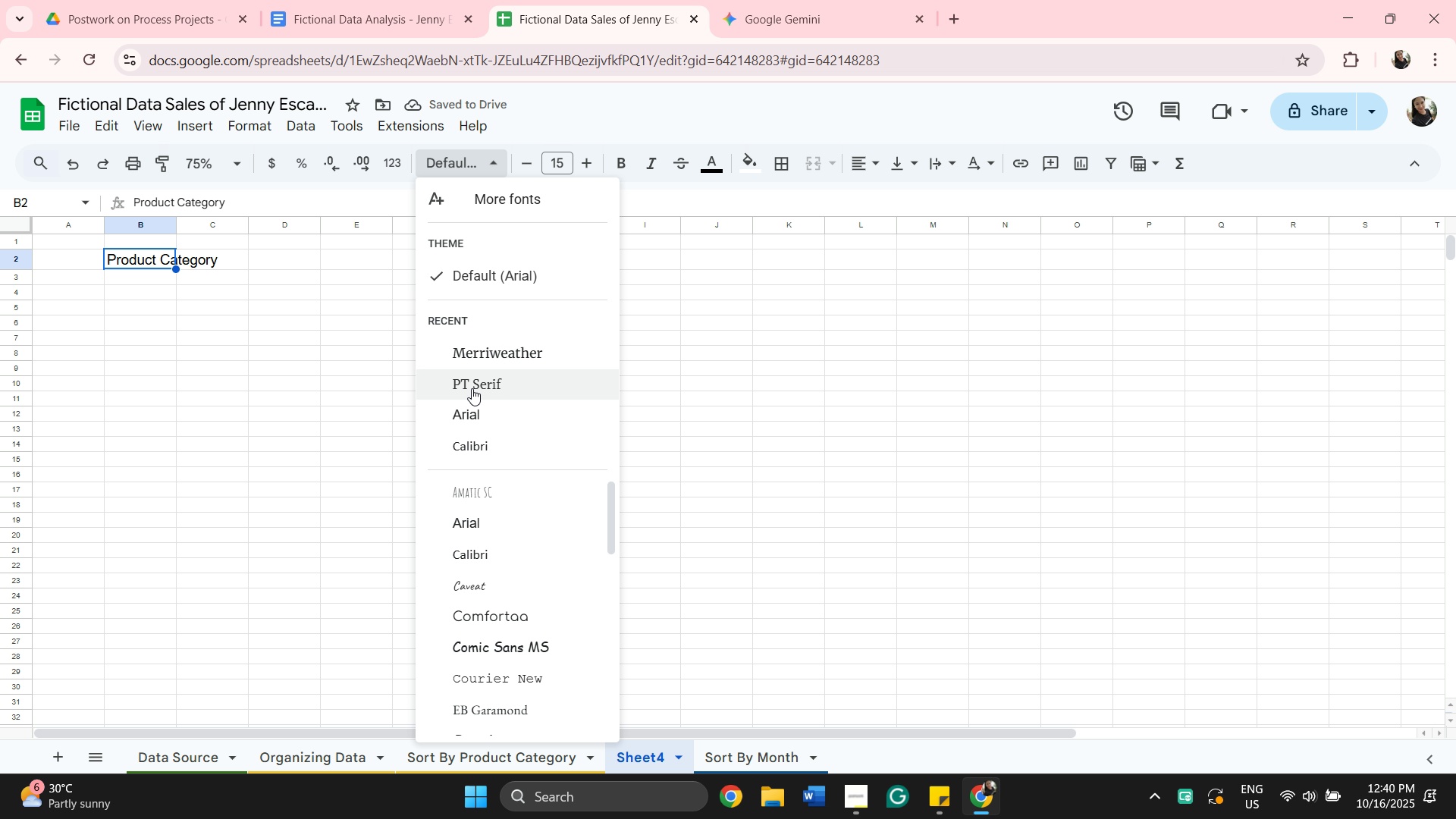 
left_click([476, 350])
 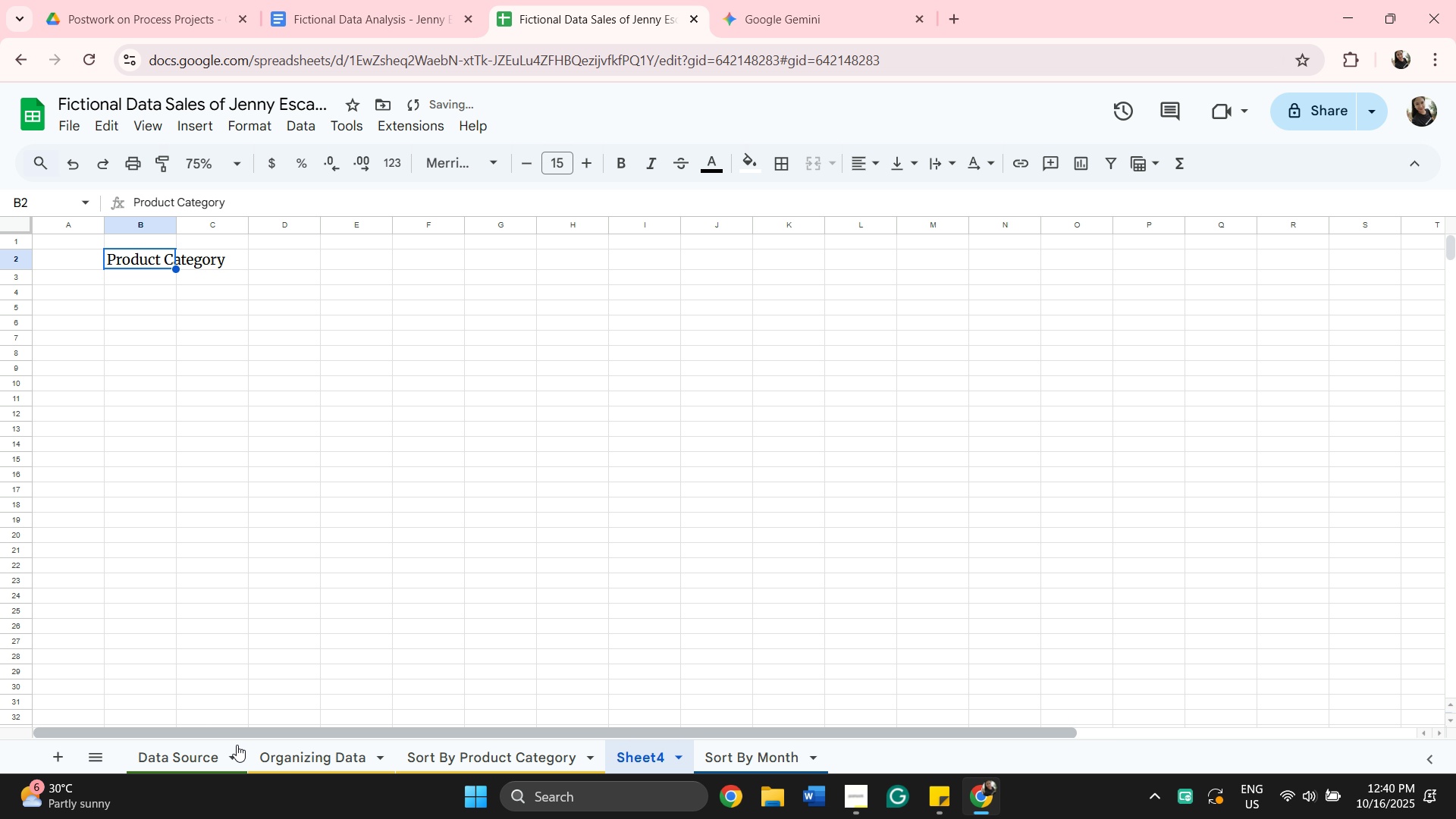 
left_click([284, 770])
 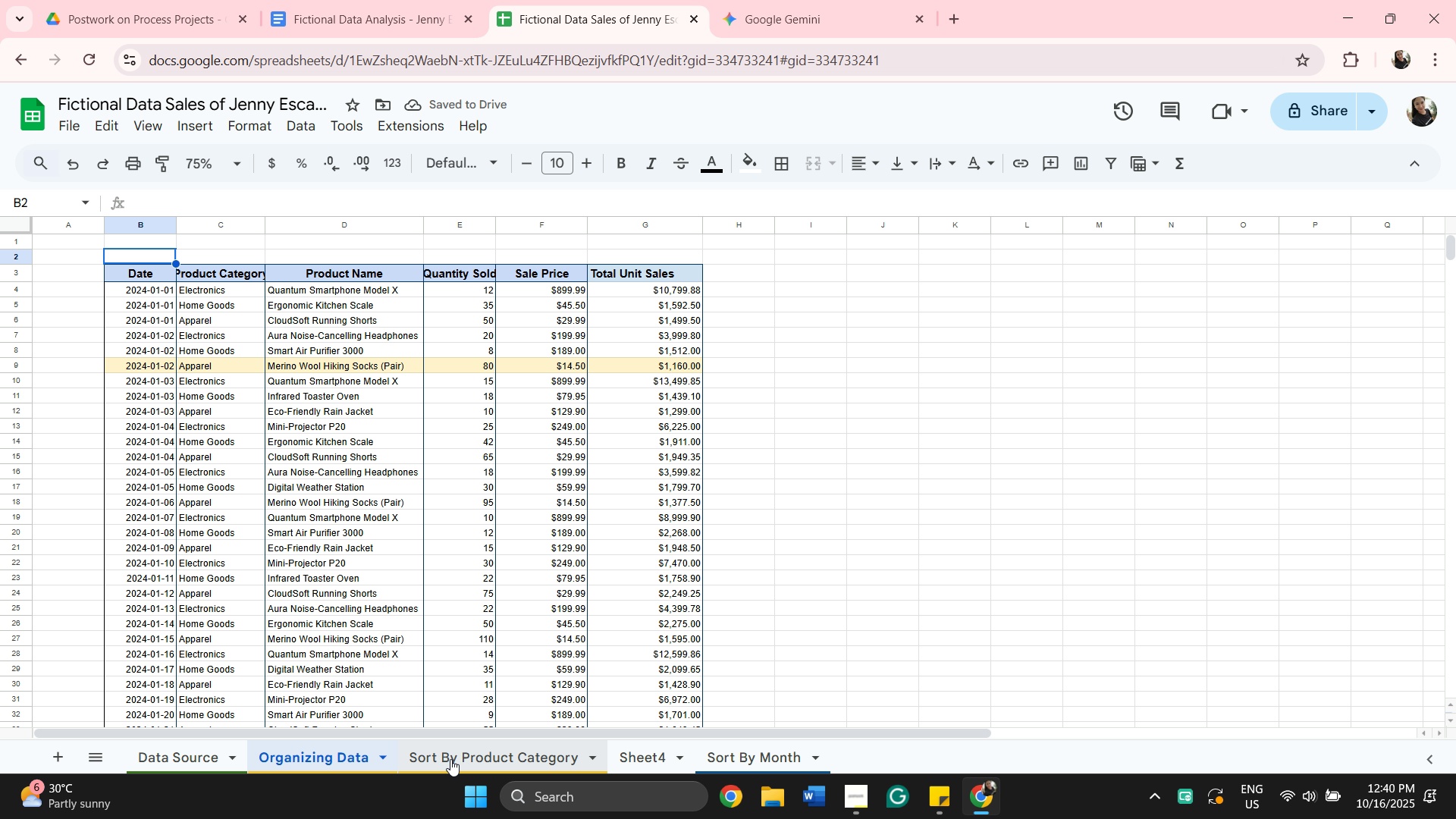 
left_click([450, 759])
 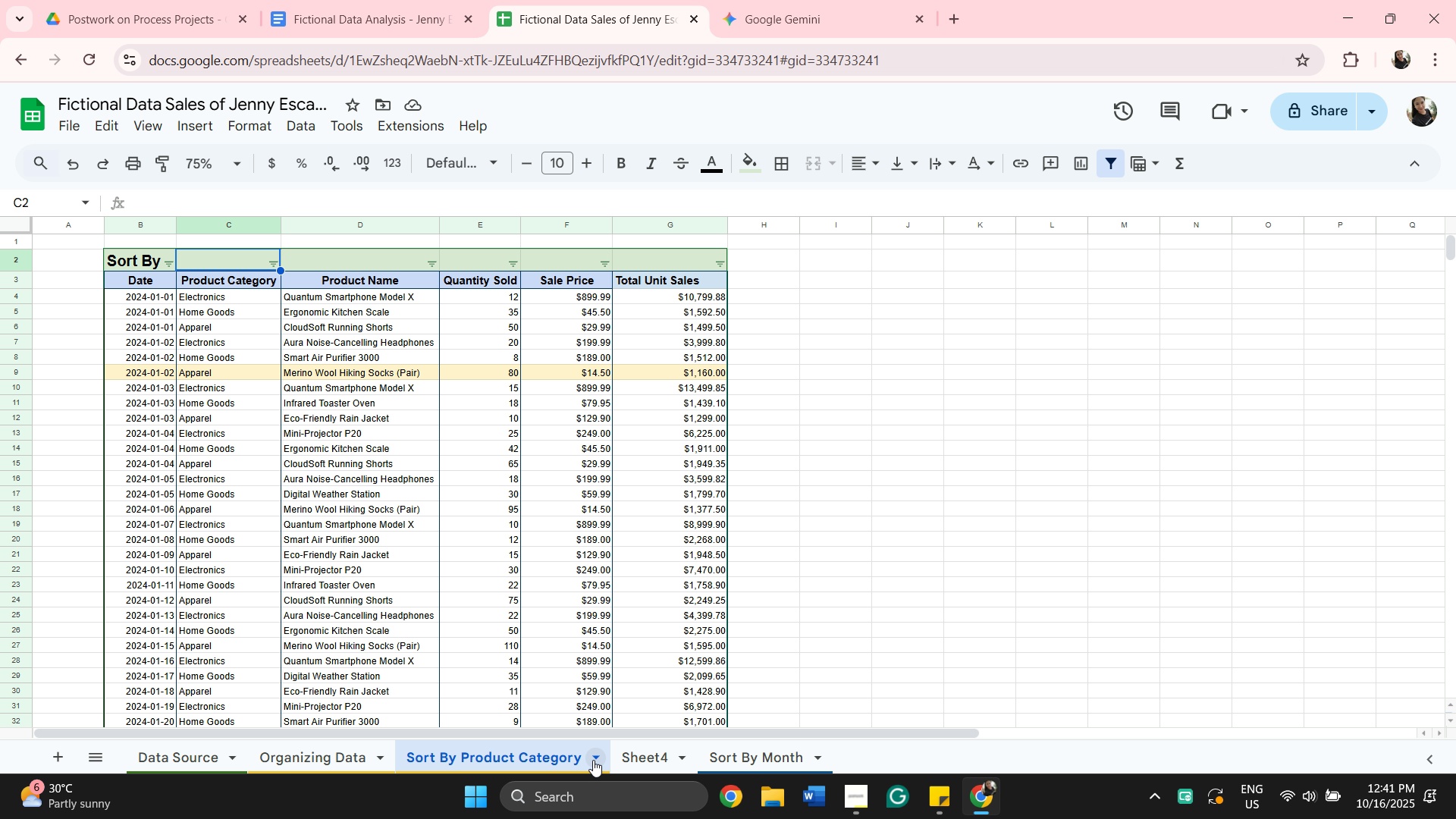 
wait(8.32)
 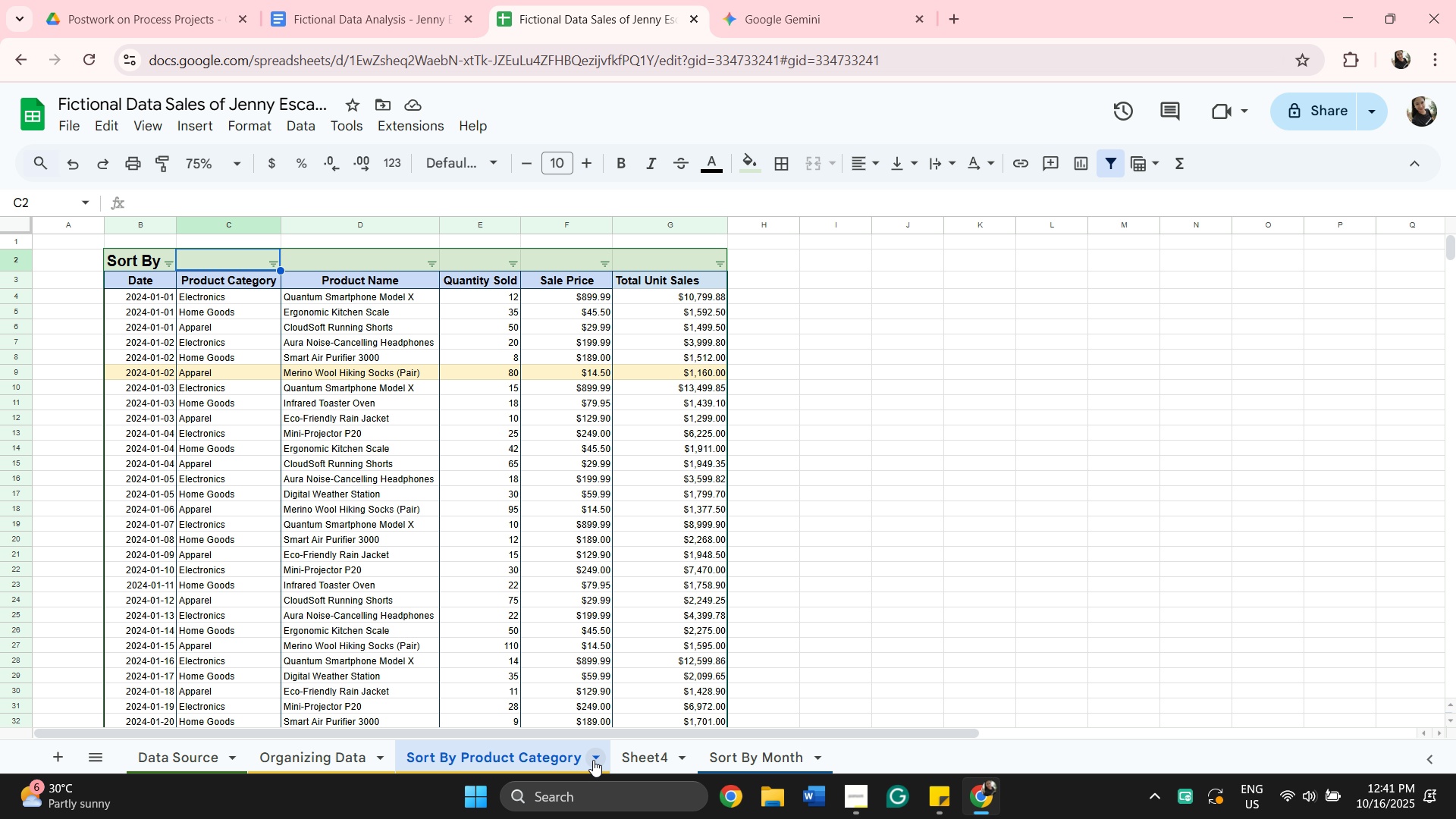 
left_click([592, 754])
 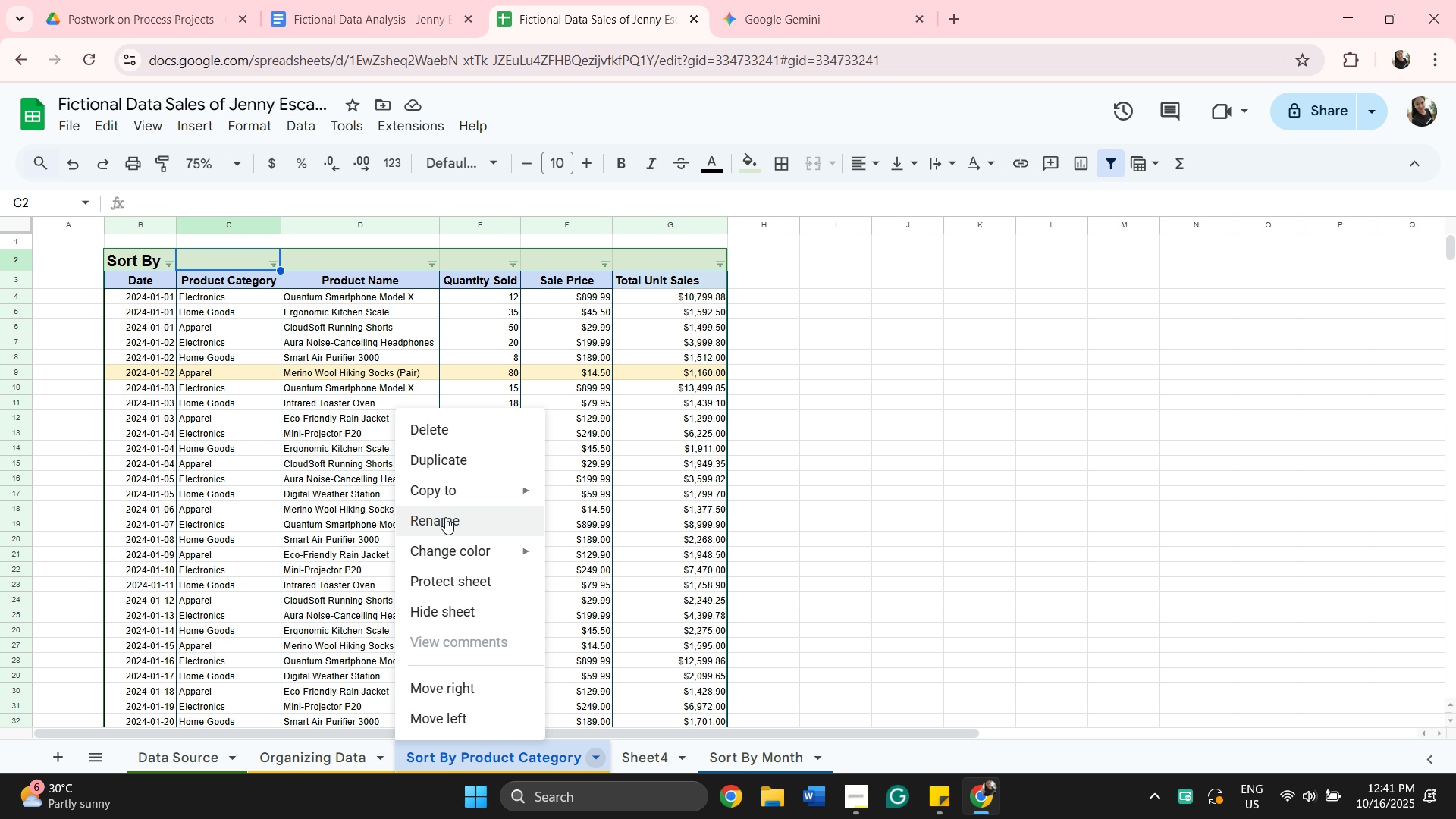 
left_click([447, 518])
 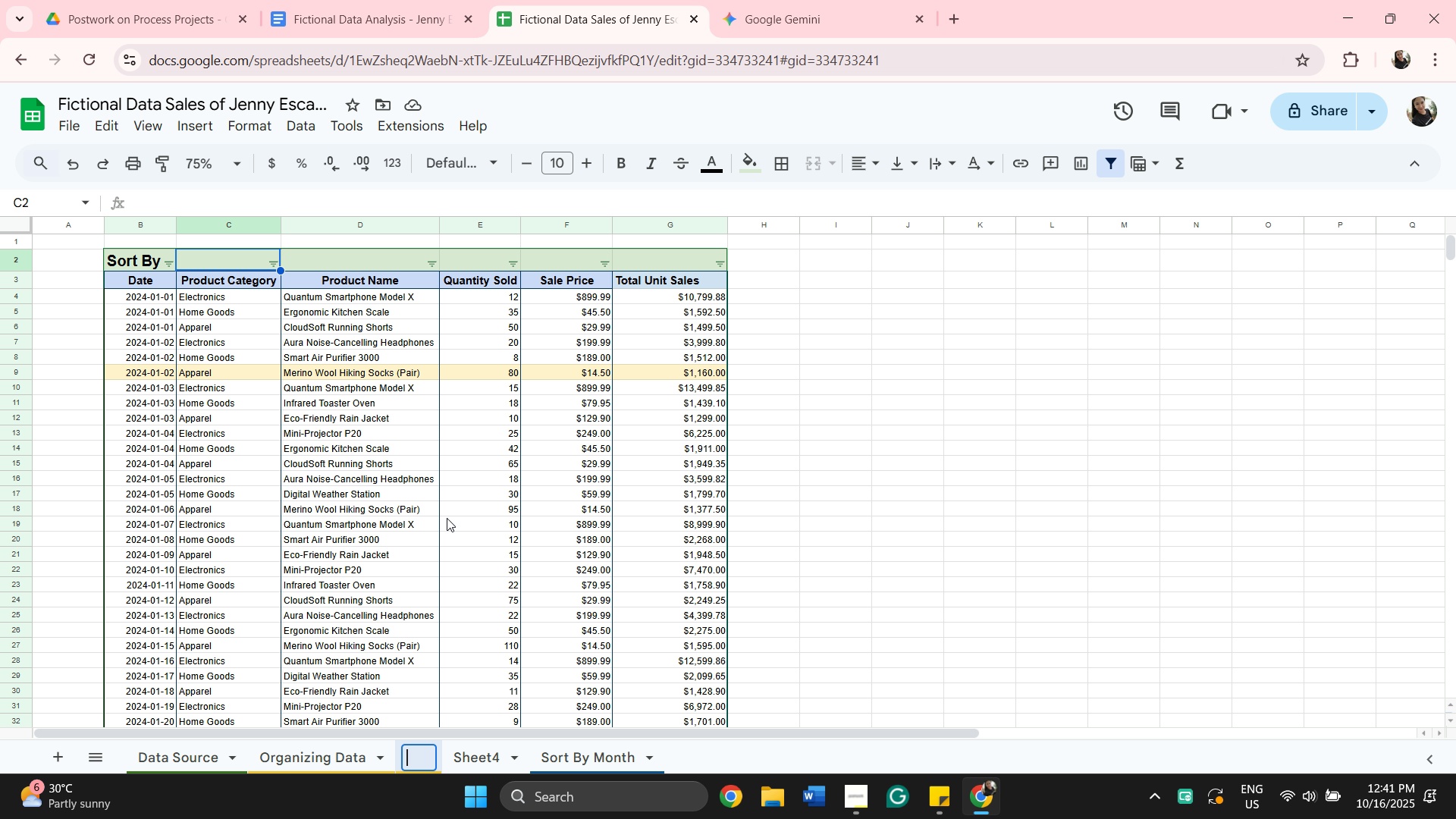 
key(Backspace)
type(Filtering Sheets)
key(Backspace)
 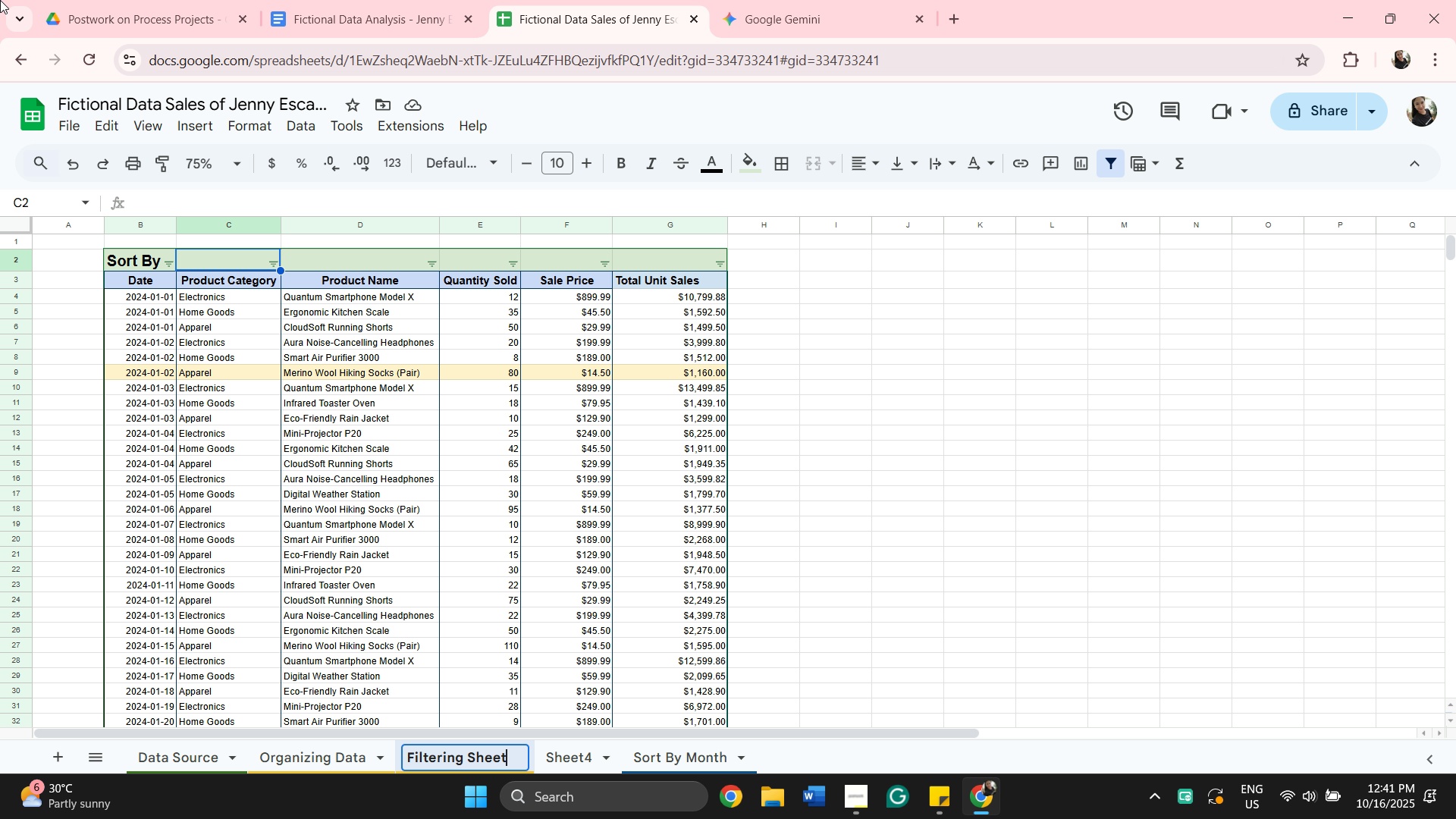 
left_click([606, 764])
 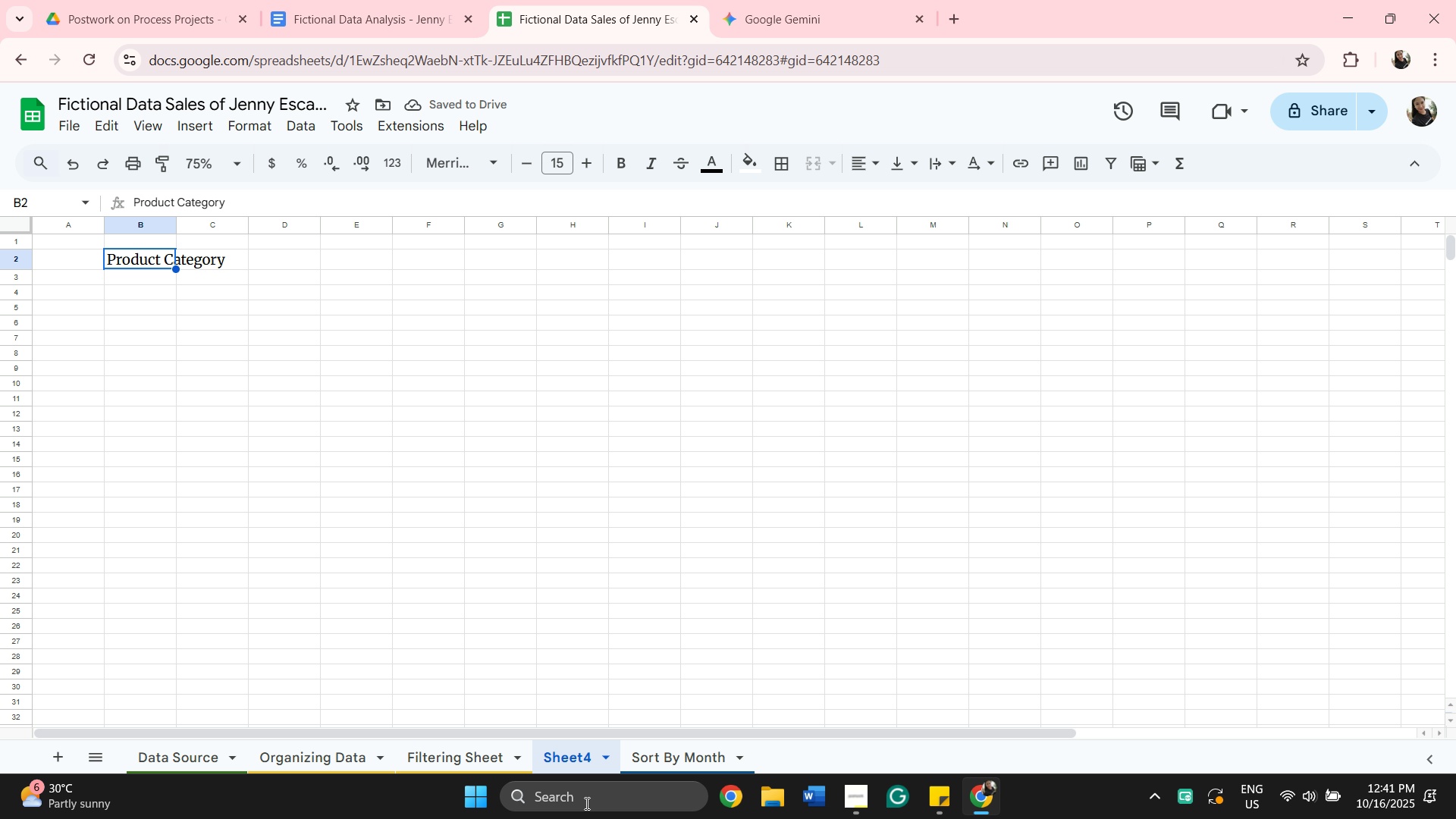 
left_click([607, 750])
 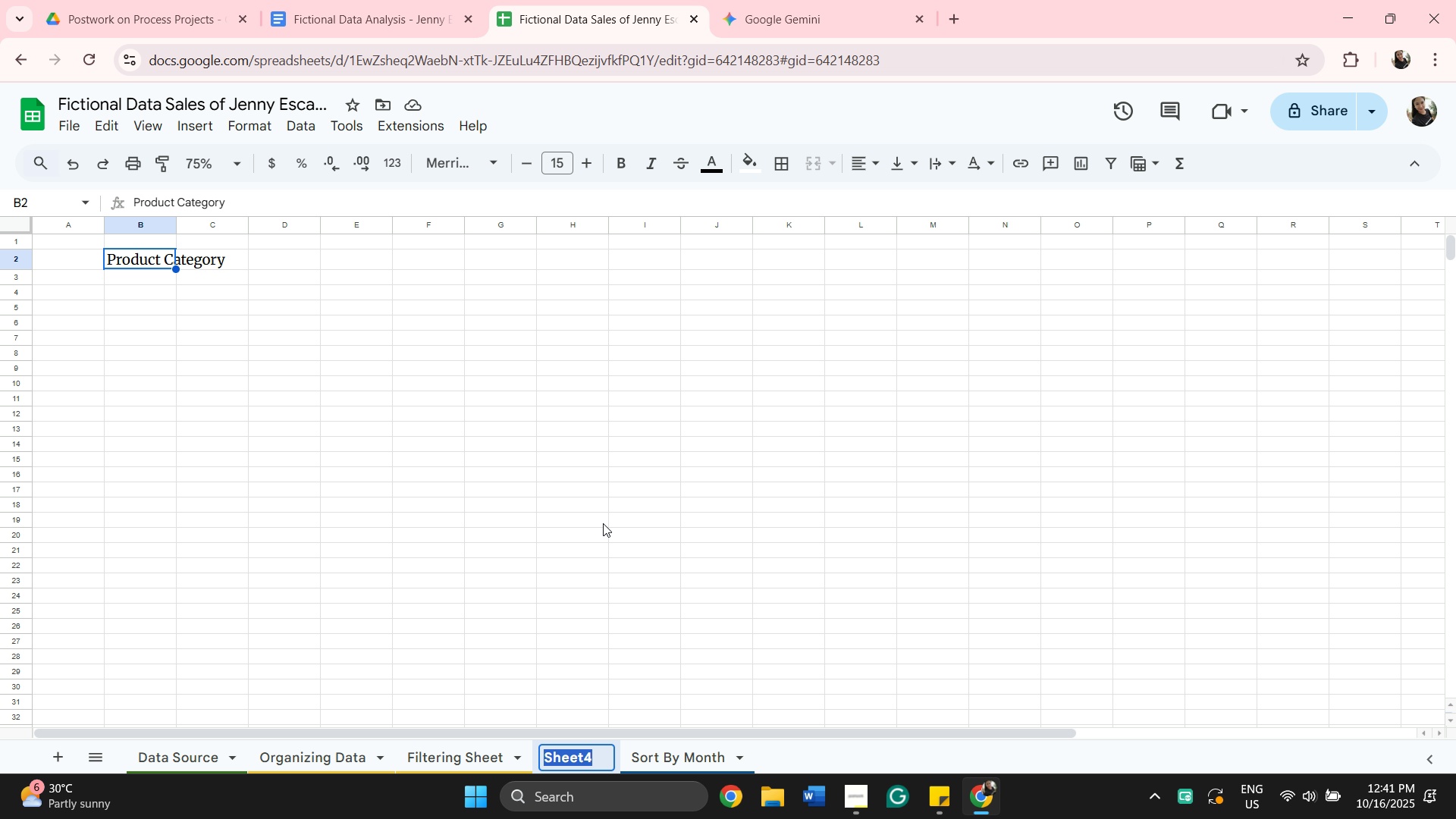 
key(Backspace)
type(Product Category)
 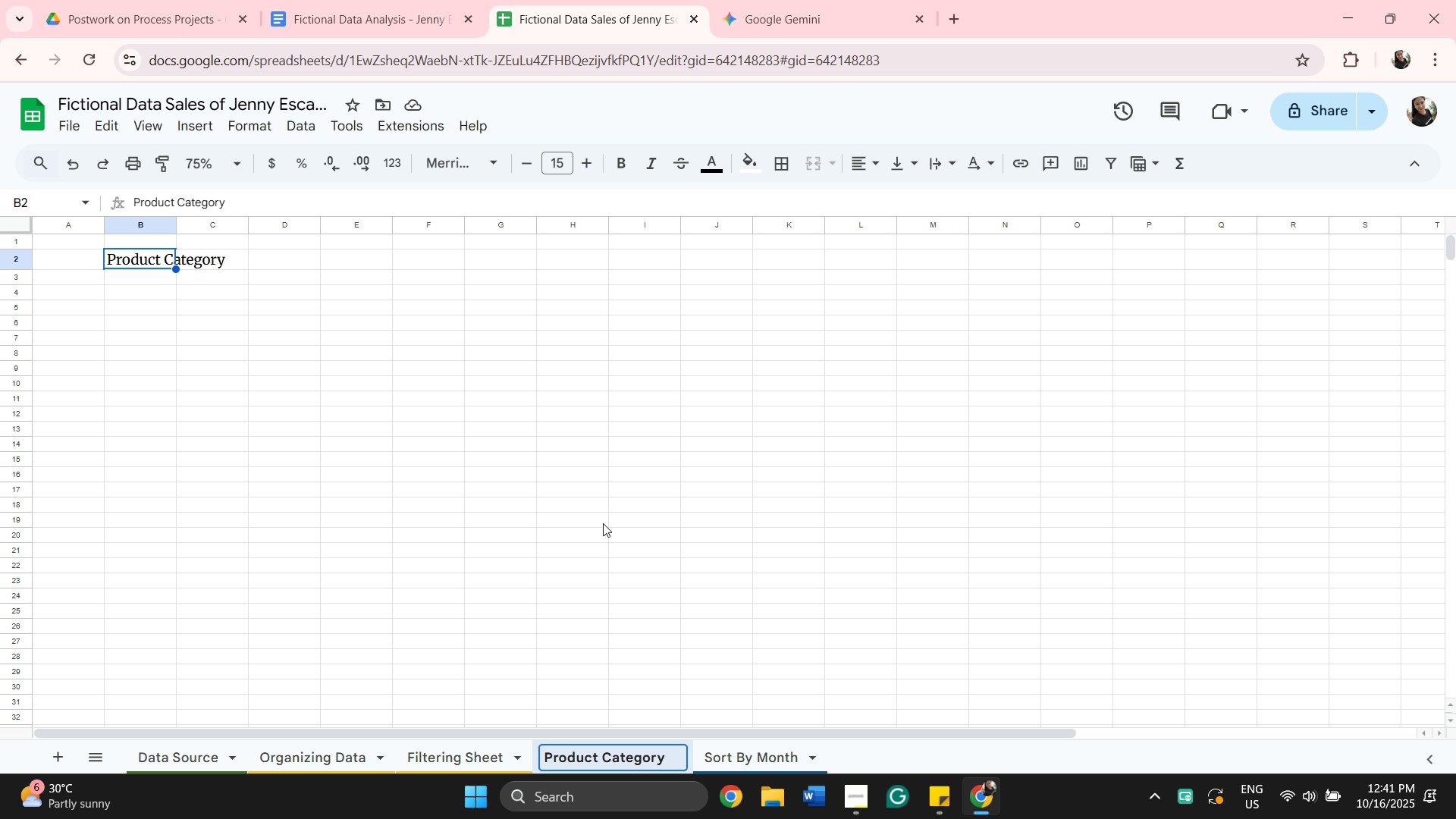 
left_click([510, 757])
 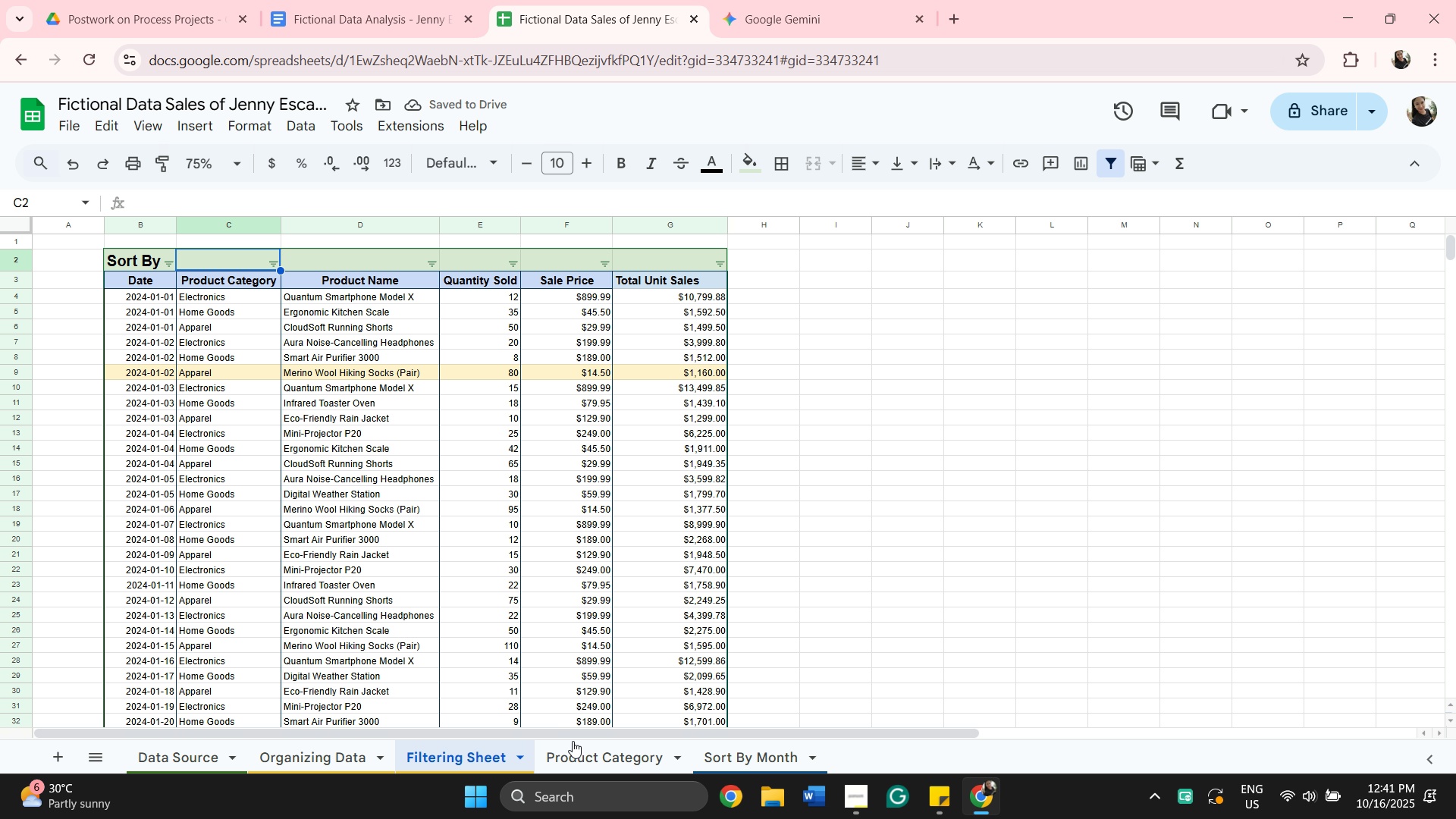 
wait(5.08)
 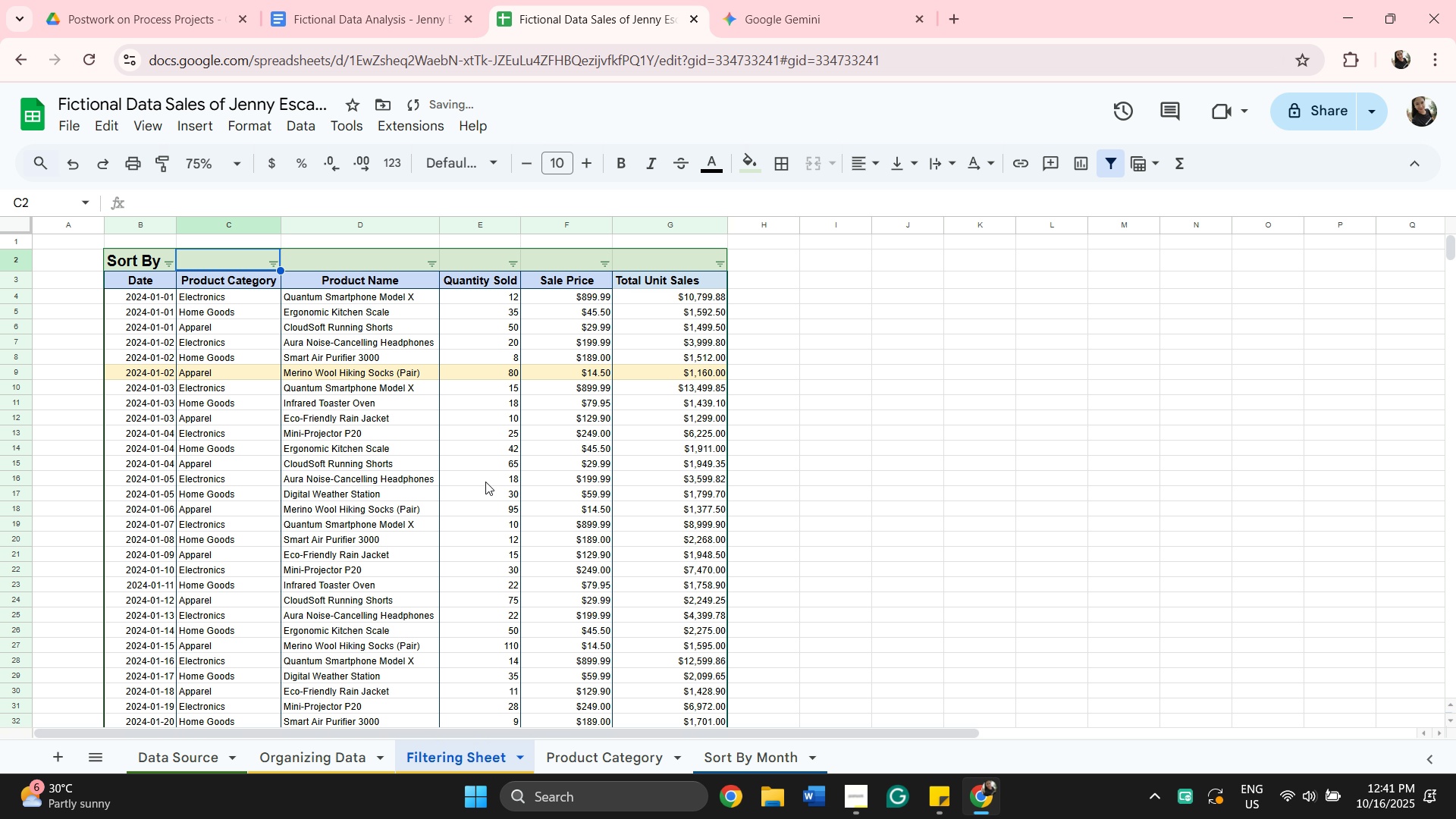 
left_click([588, 767])
 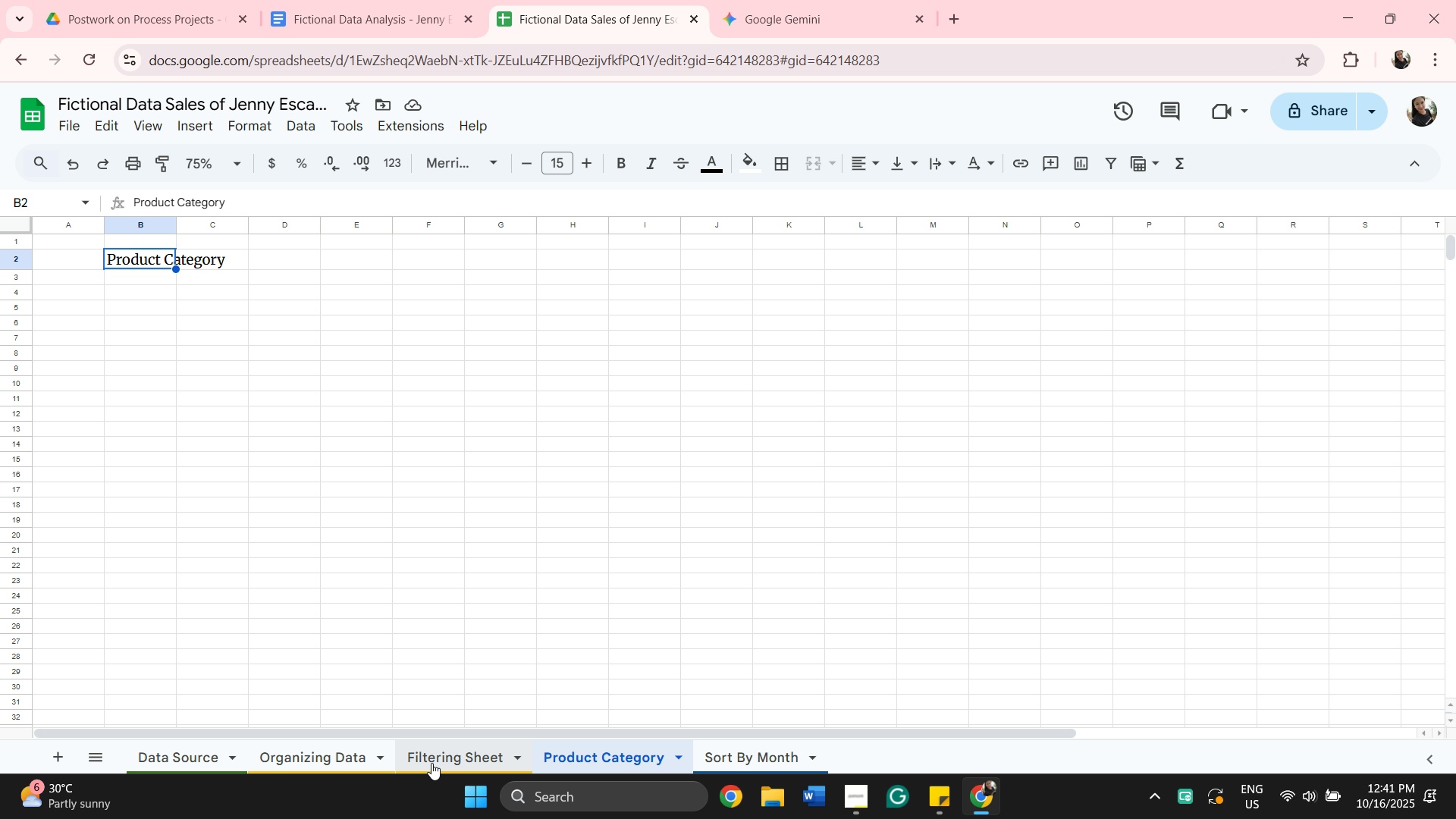 
left_click([431, 763])
 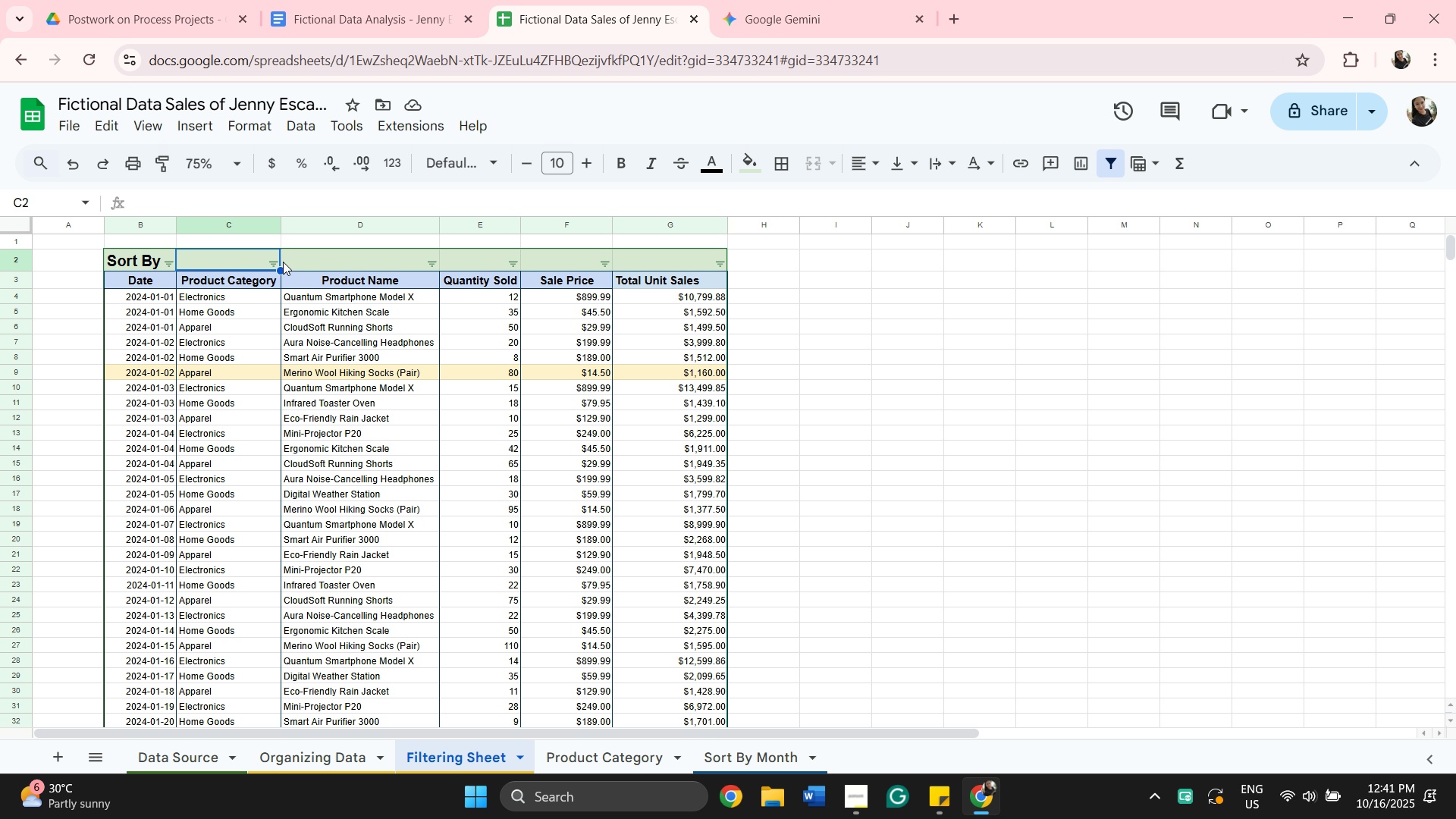 
left_click([273, 261])
 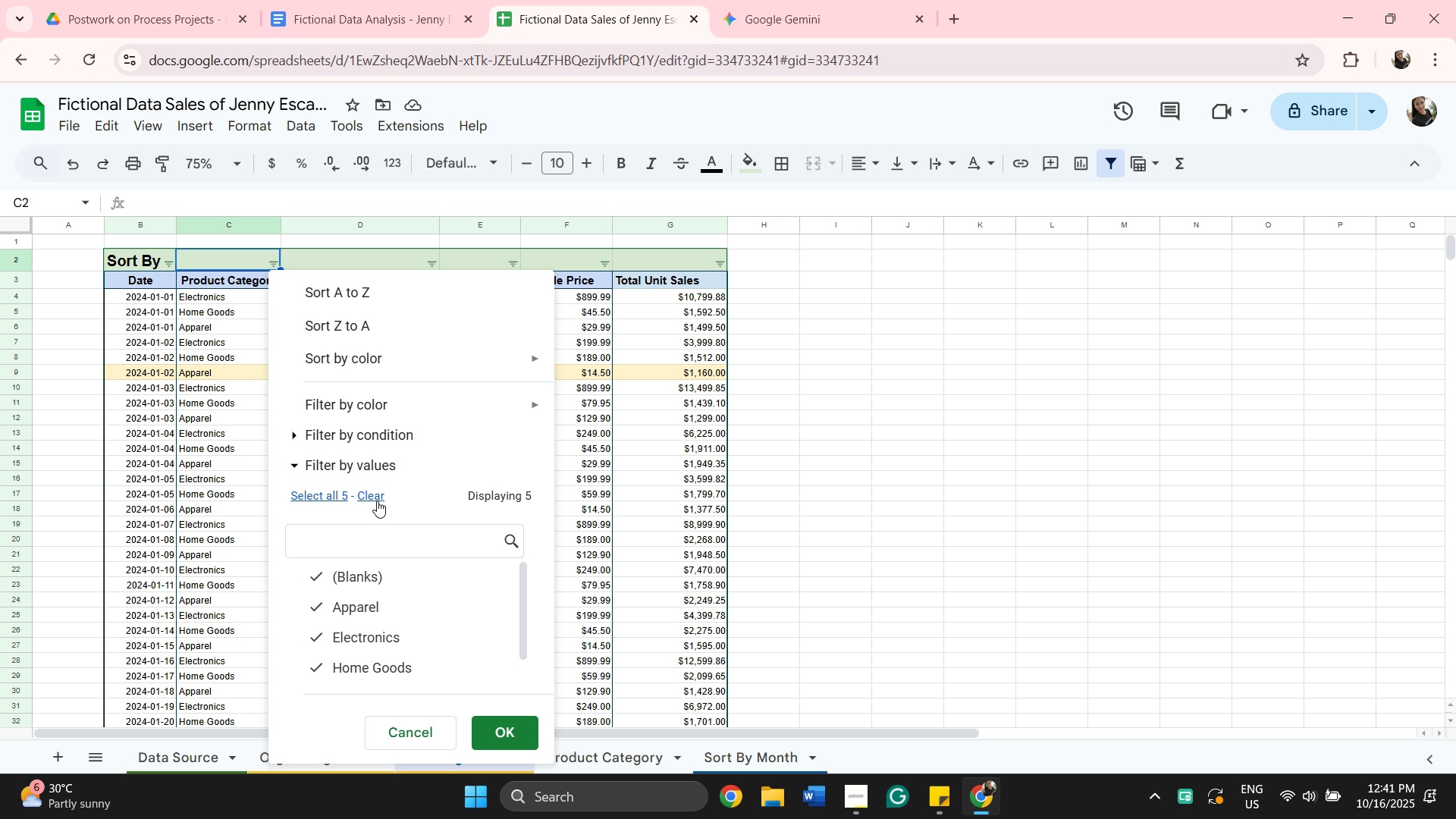 
left_click([377, 495])
 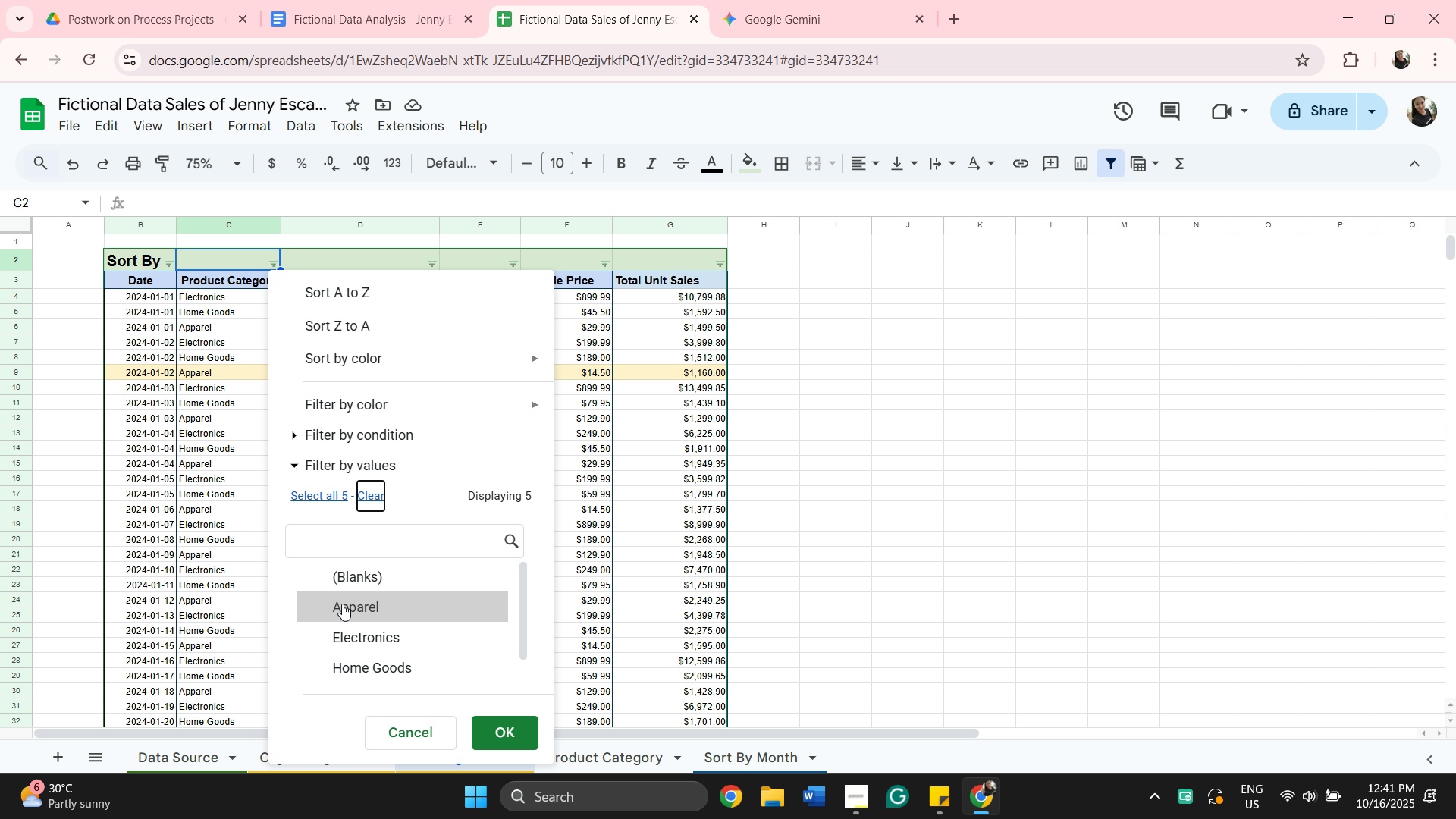 
left_click([342, 604])
 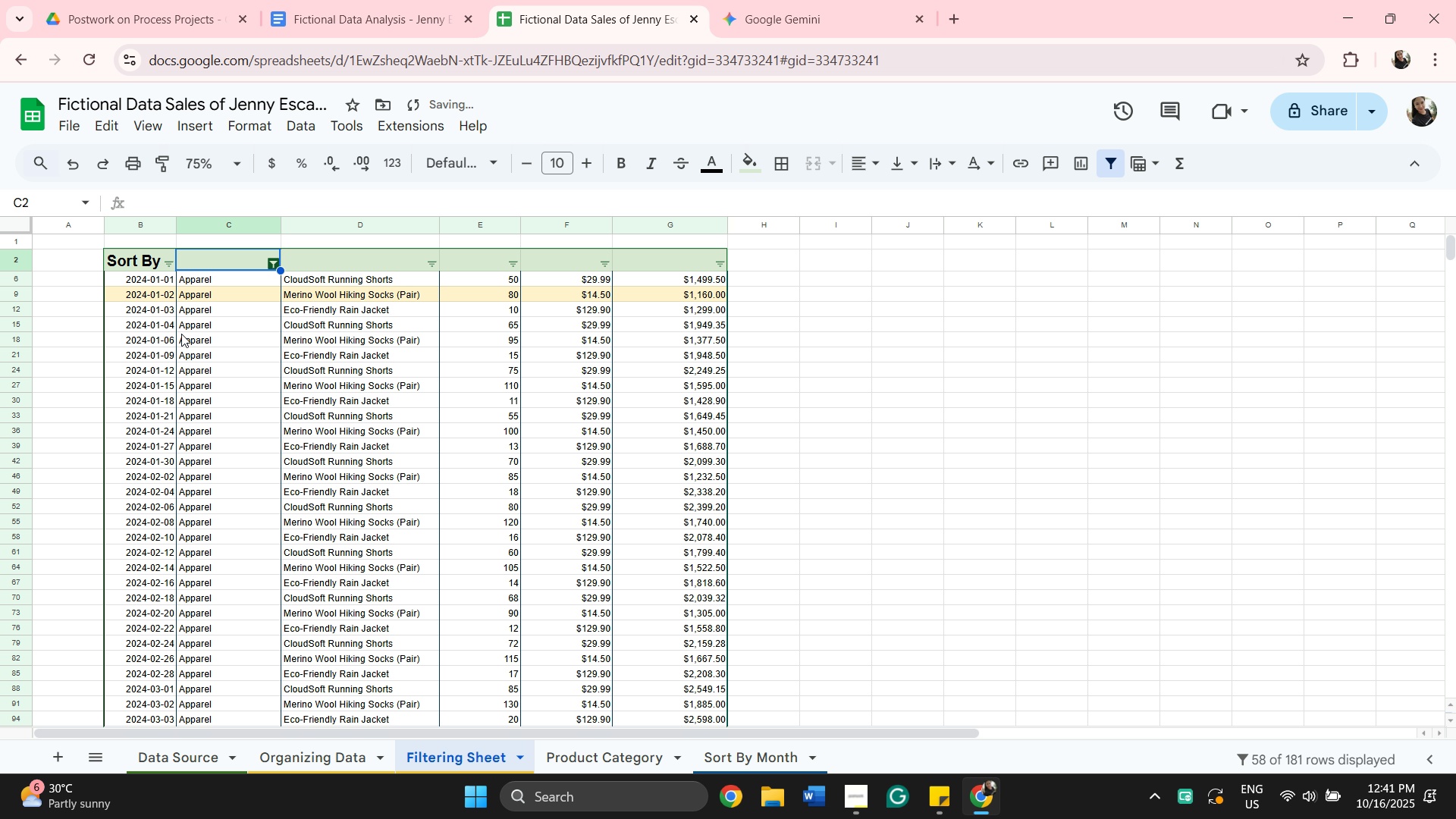 
scroll: coordinate [251, 358], scroll_direction: up, amount: 4.0
 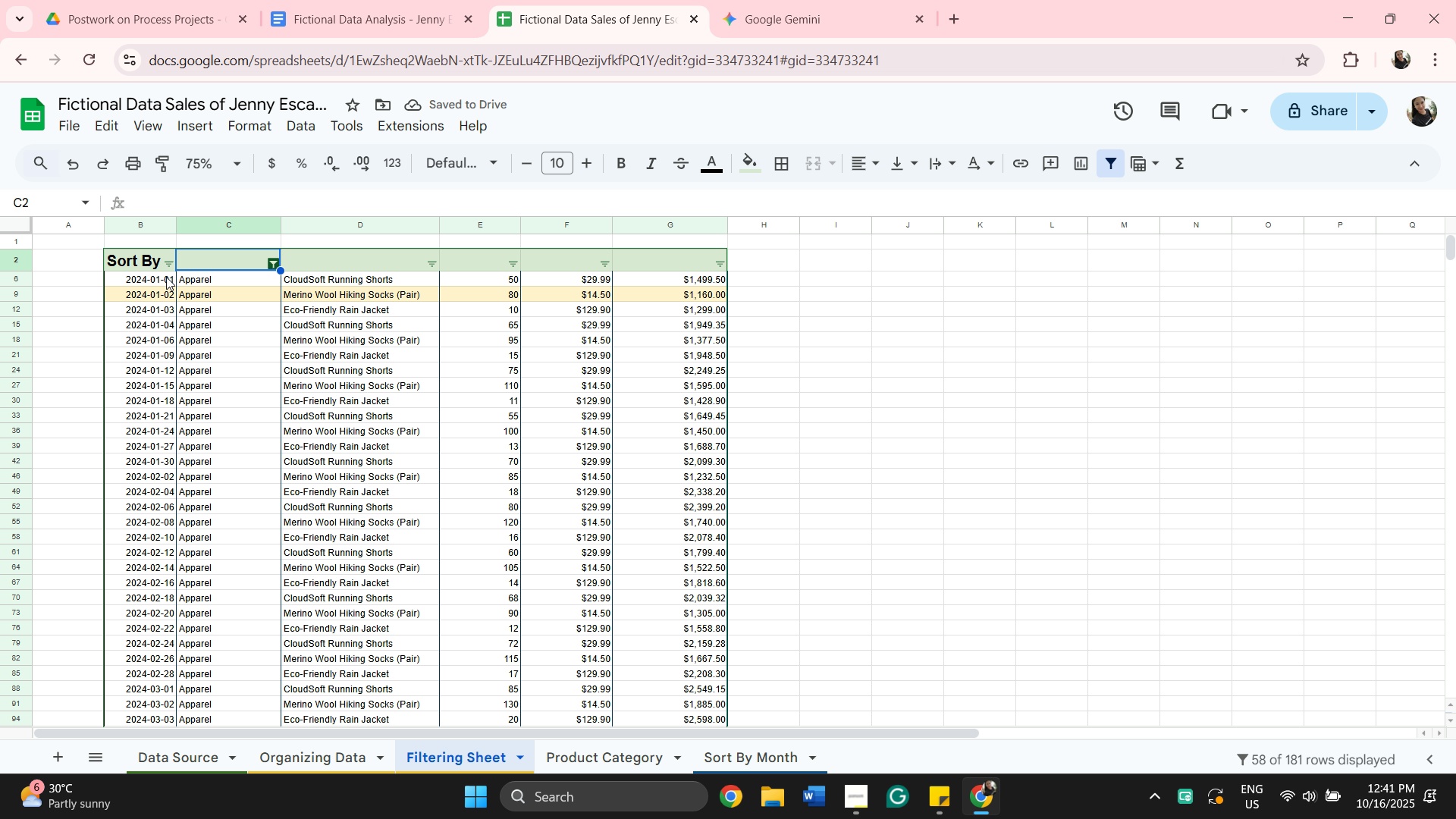 
left_click([166, 276])
 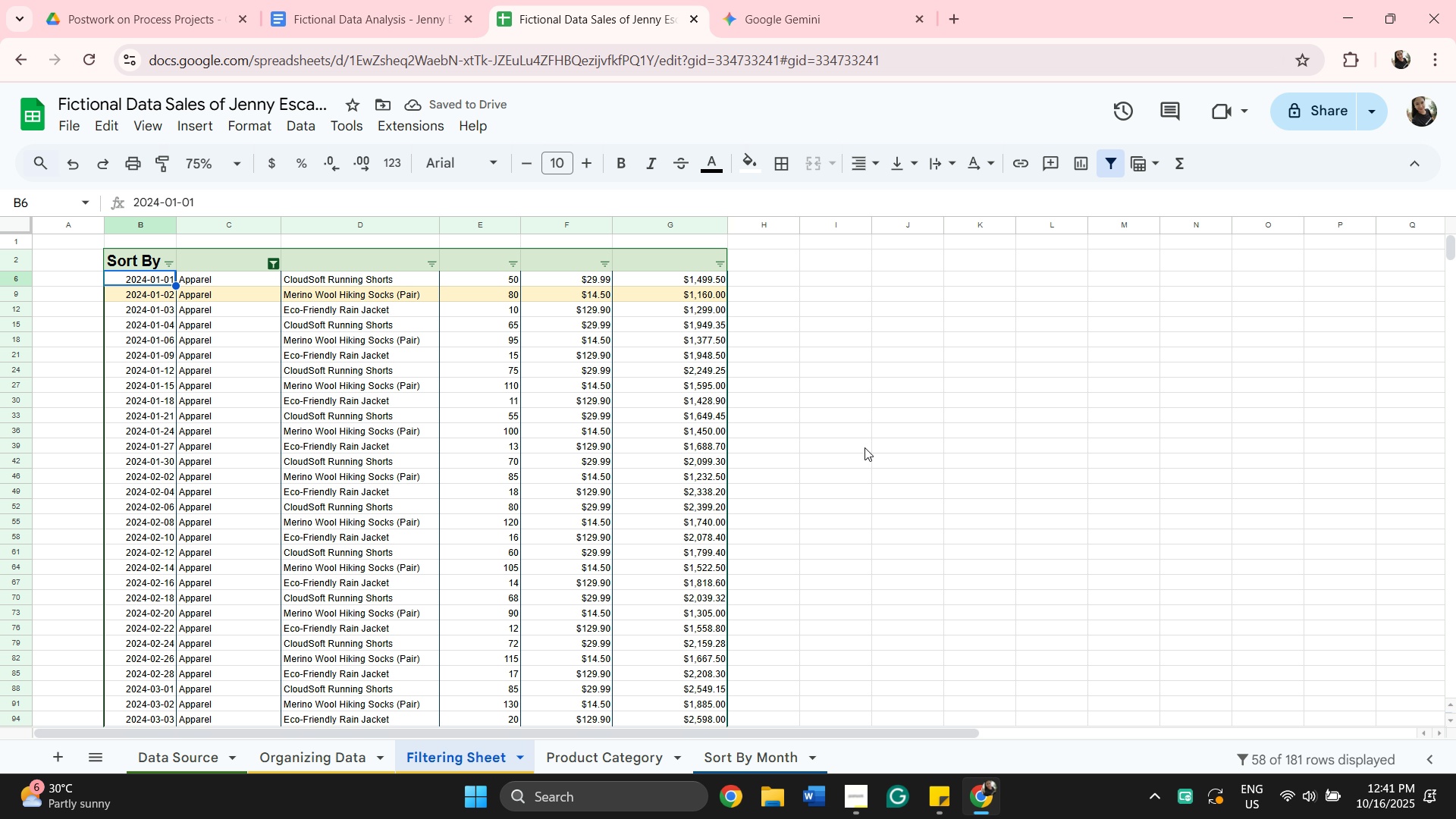 
scroll: coordinate [864, 447], scroll_direction: down, amount: 10.0
 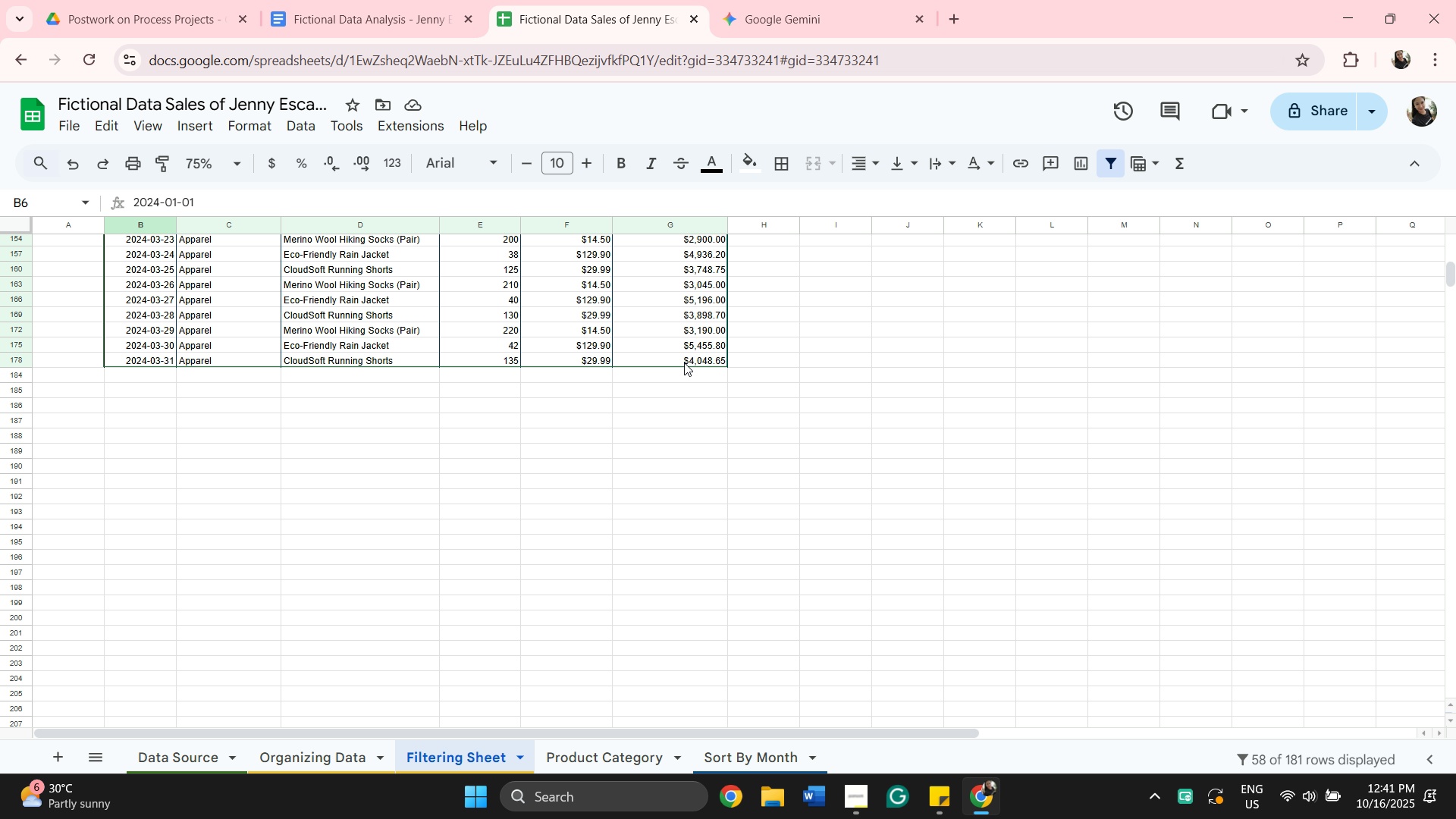 
hold_key(key=ShiftLeft, duration=0.35)
left_click([684, 360])
 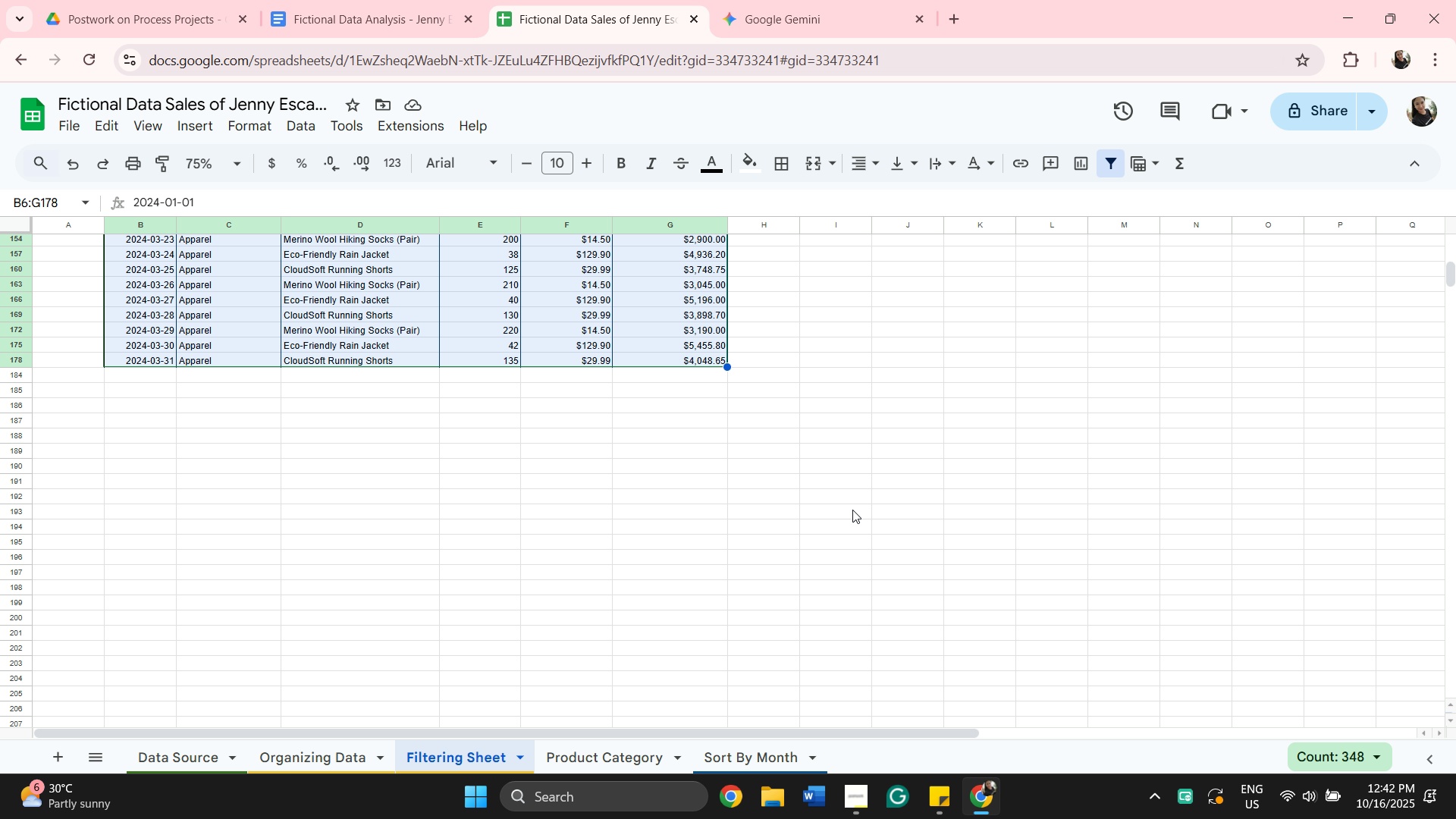 
wait(7.9)
 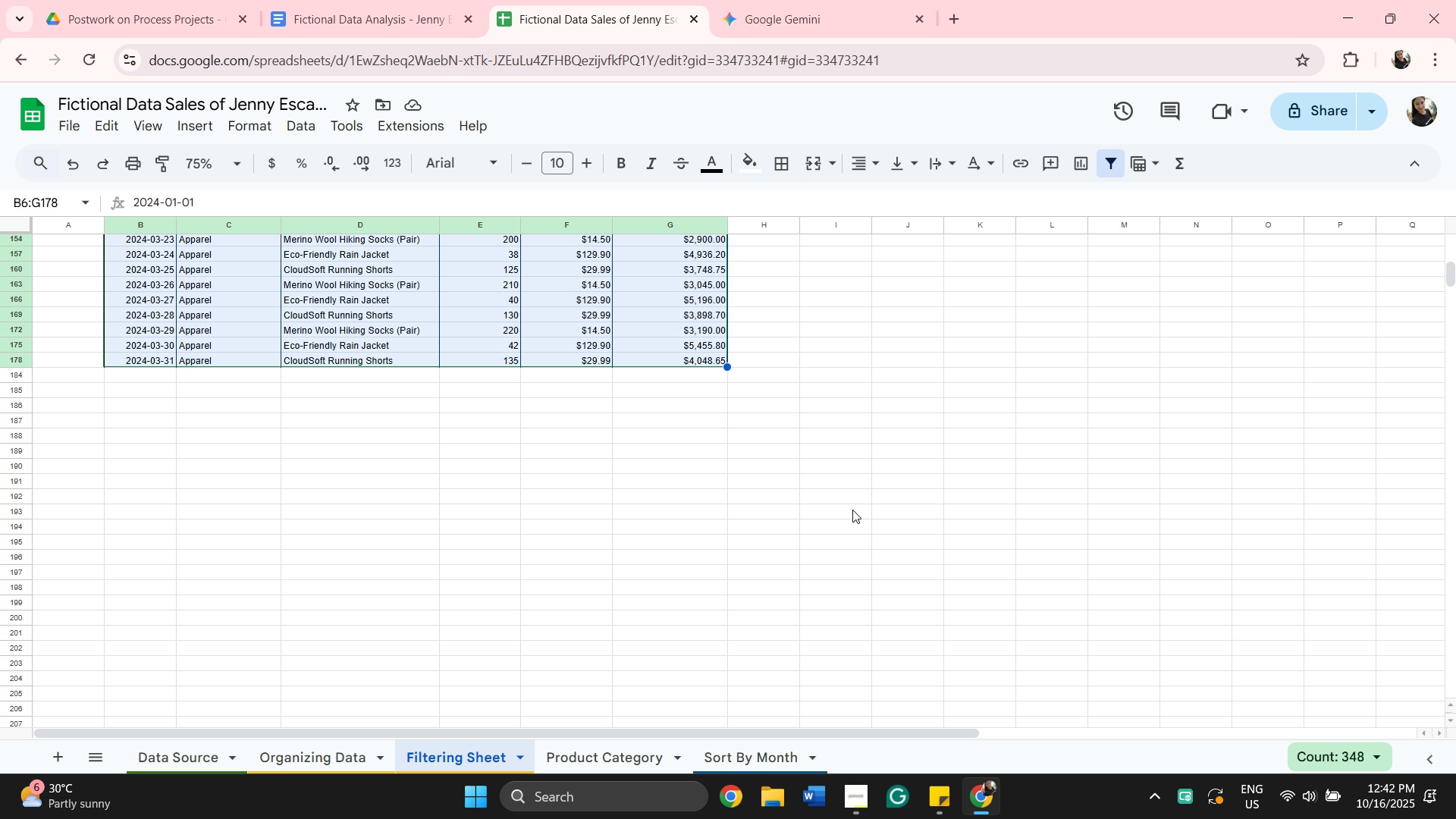 
key(Control+V)
 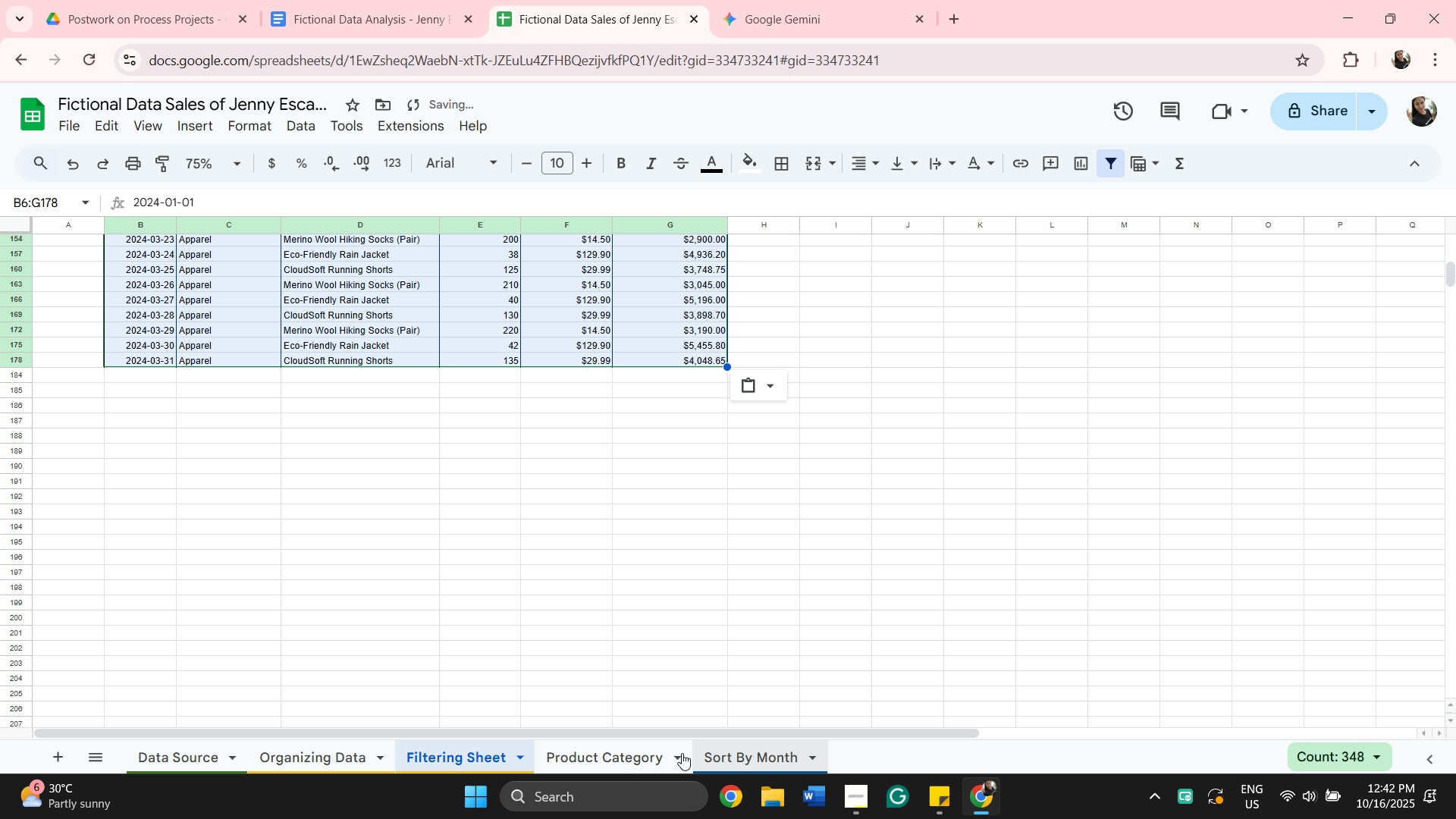 
left_click([599, 749])
 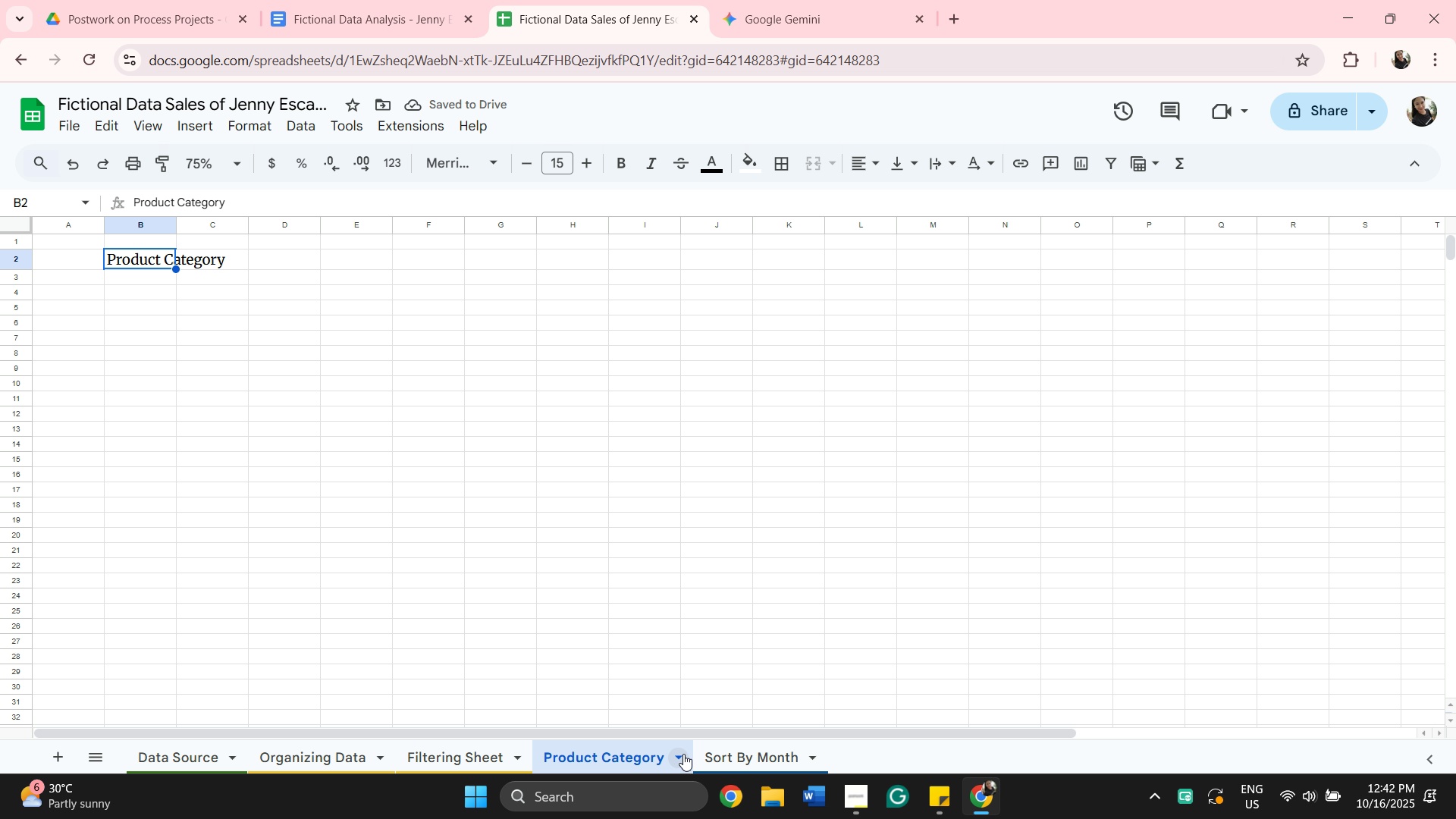 
left_click([686, 753])
 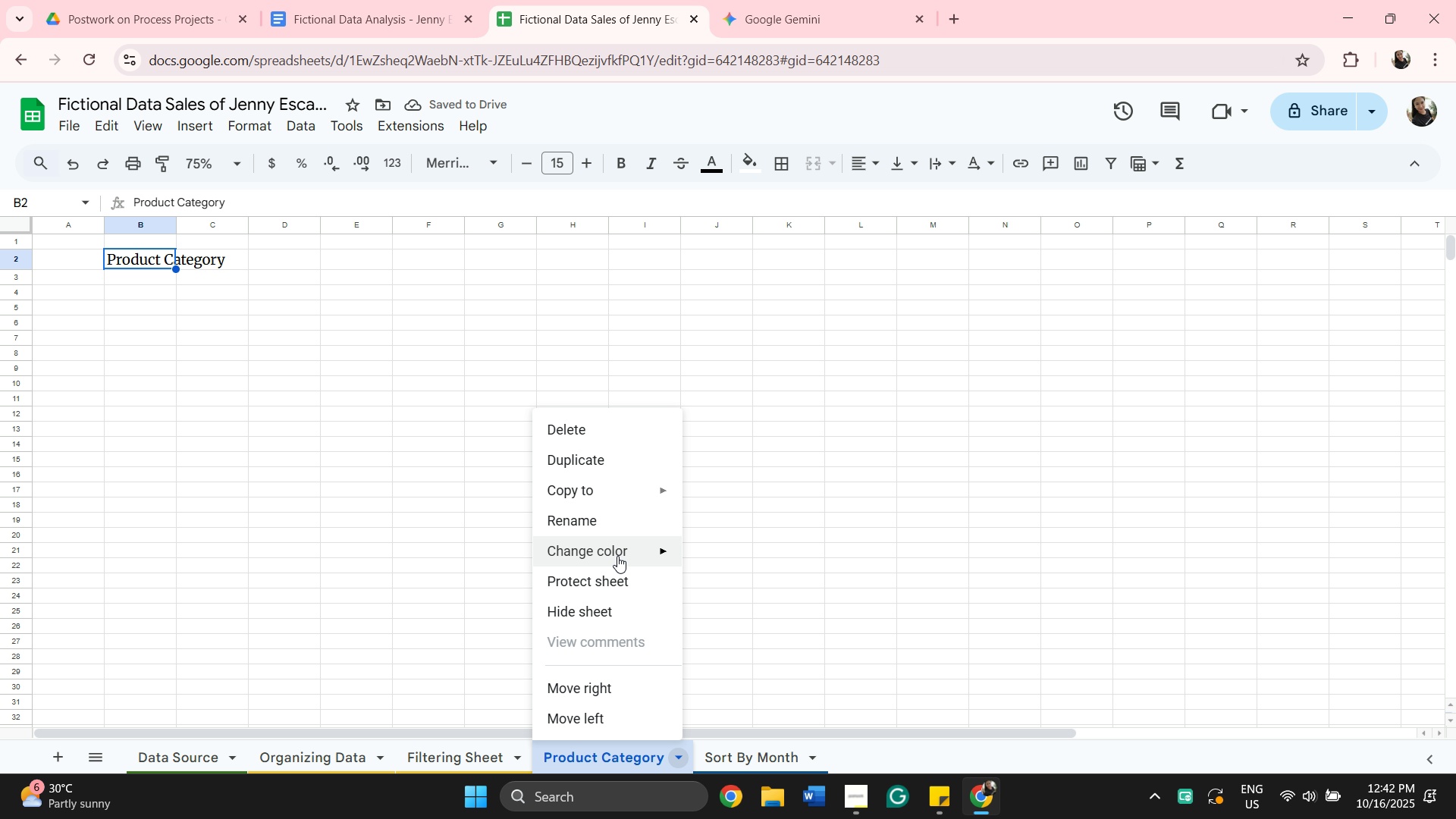 
mouse_move([632, 538])
 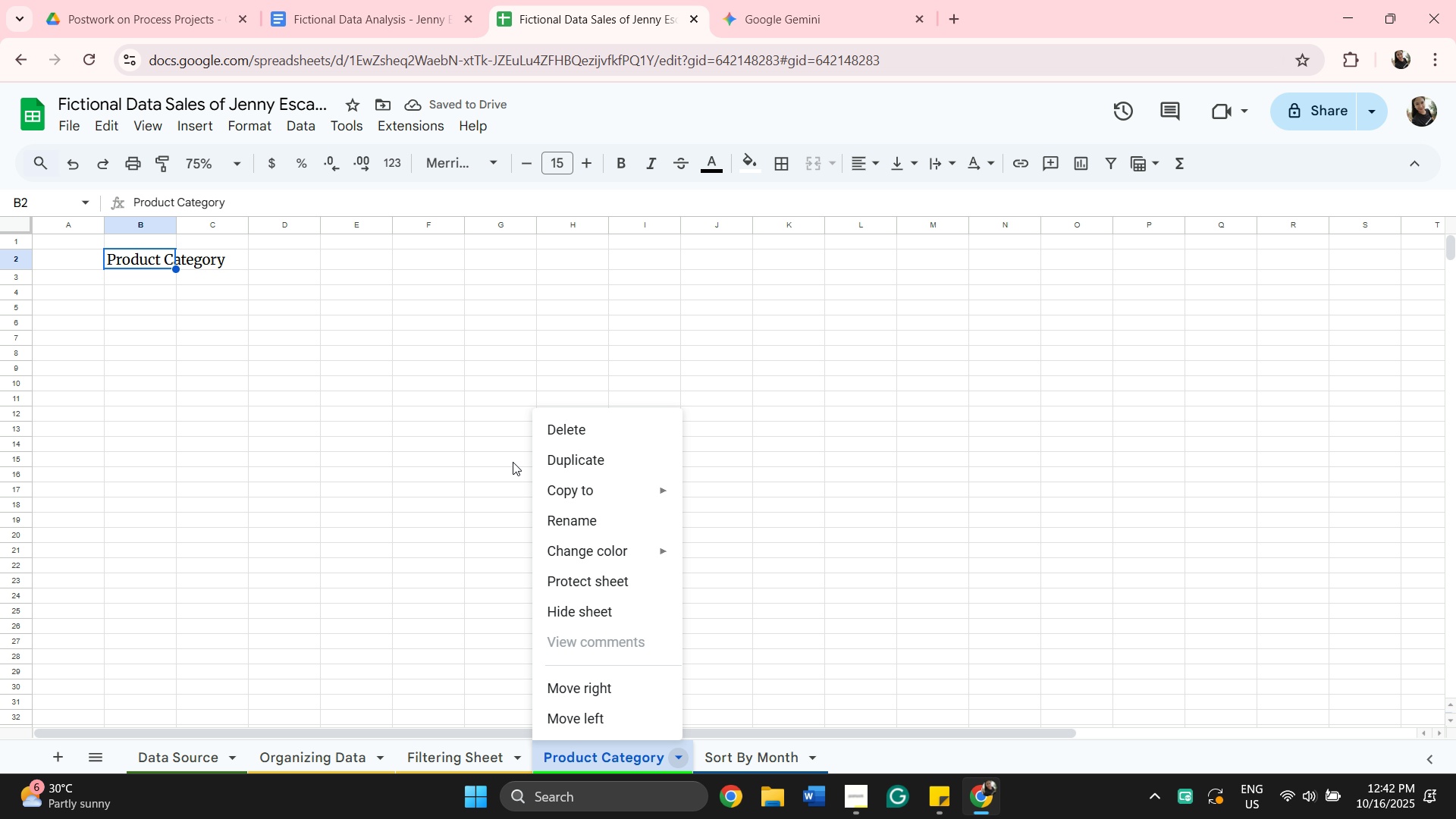 
wait(5.94)
 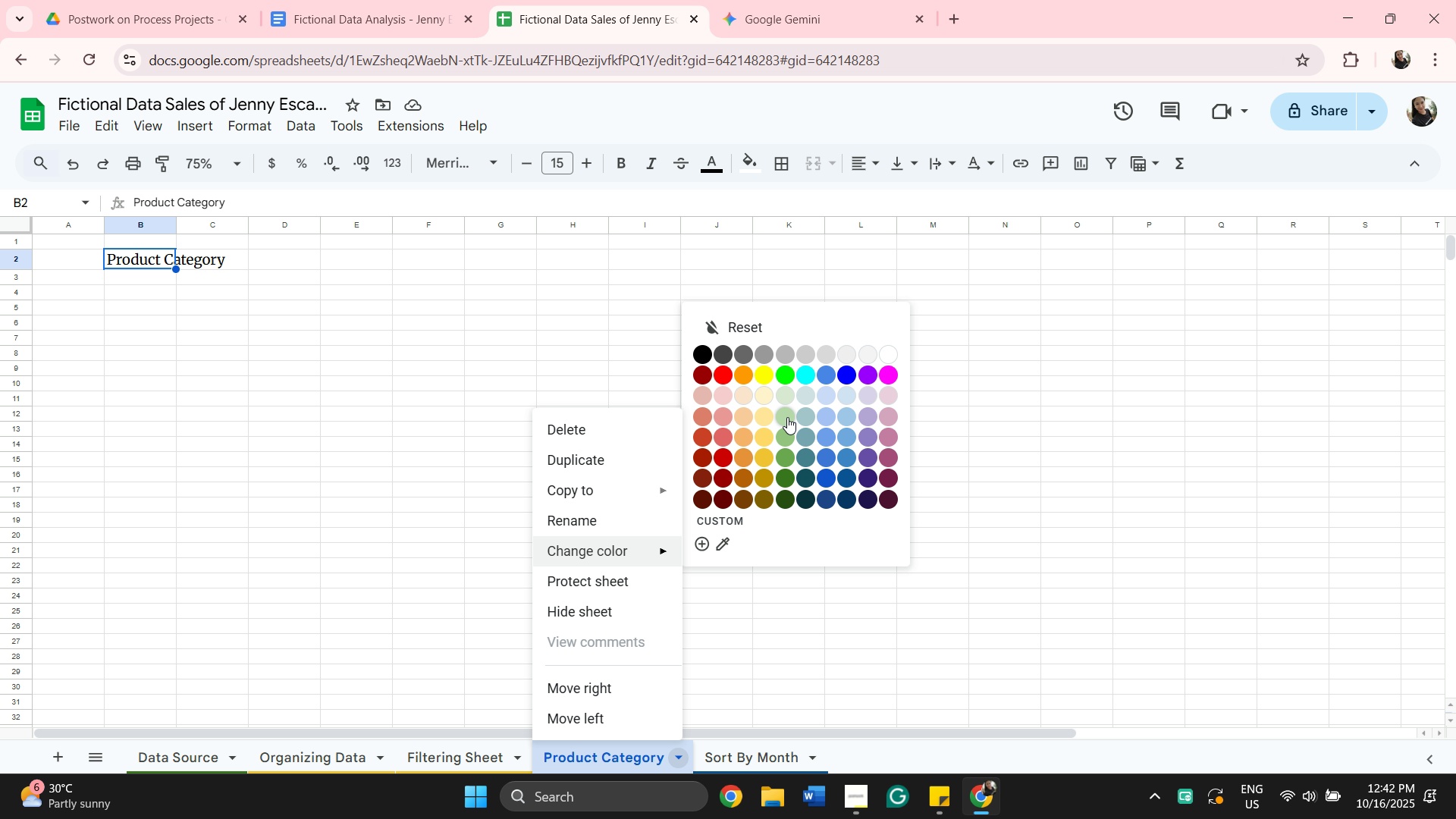 
left_click_drag(start_coordinate=[124, 280], to_coordinate=[127, 280])
 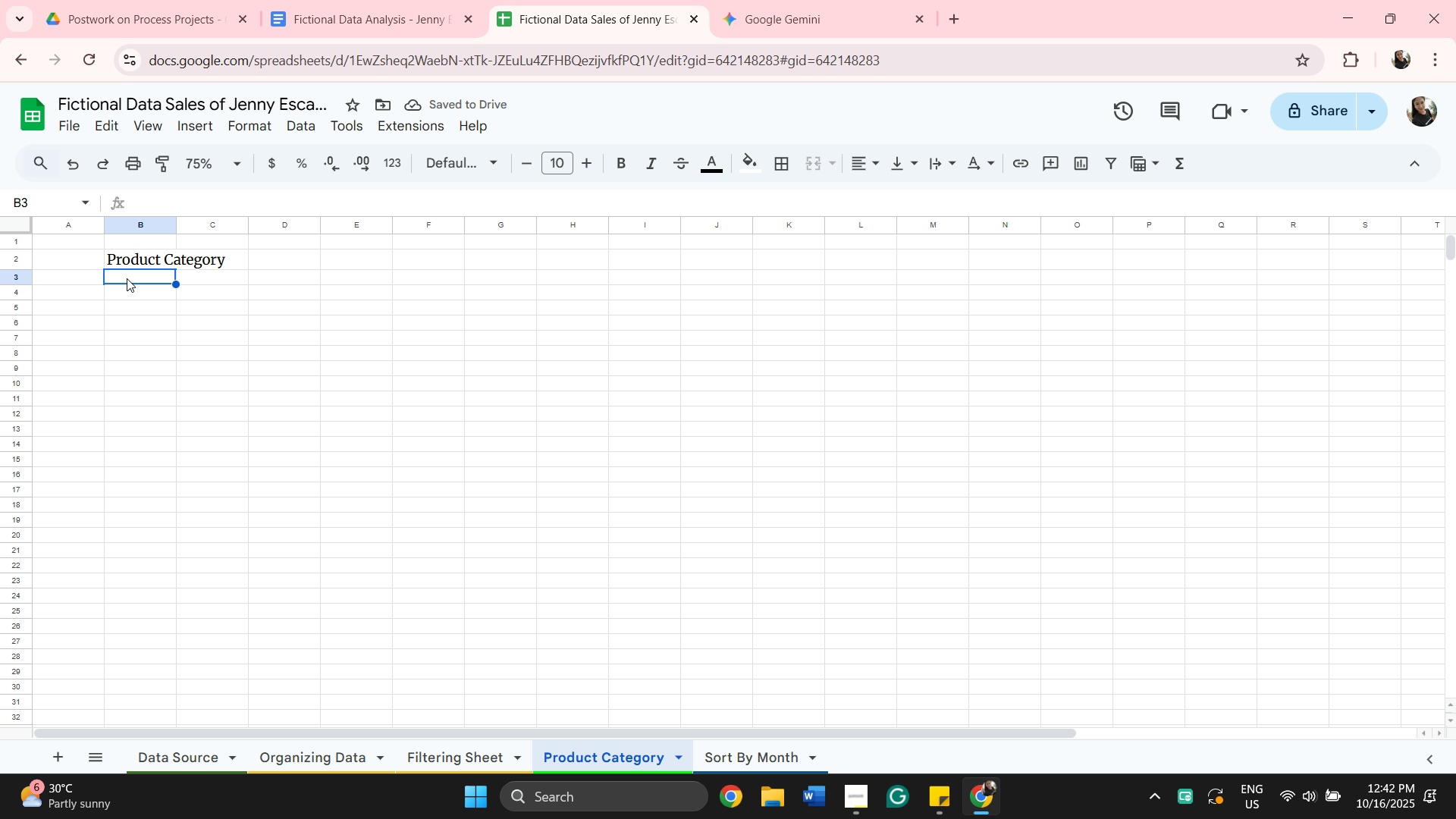 
hold_key(key=ControlLeft, duration=1.53)
 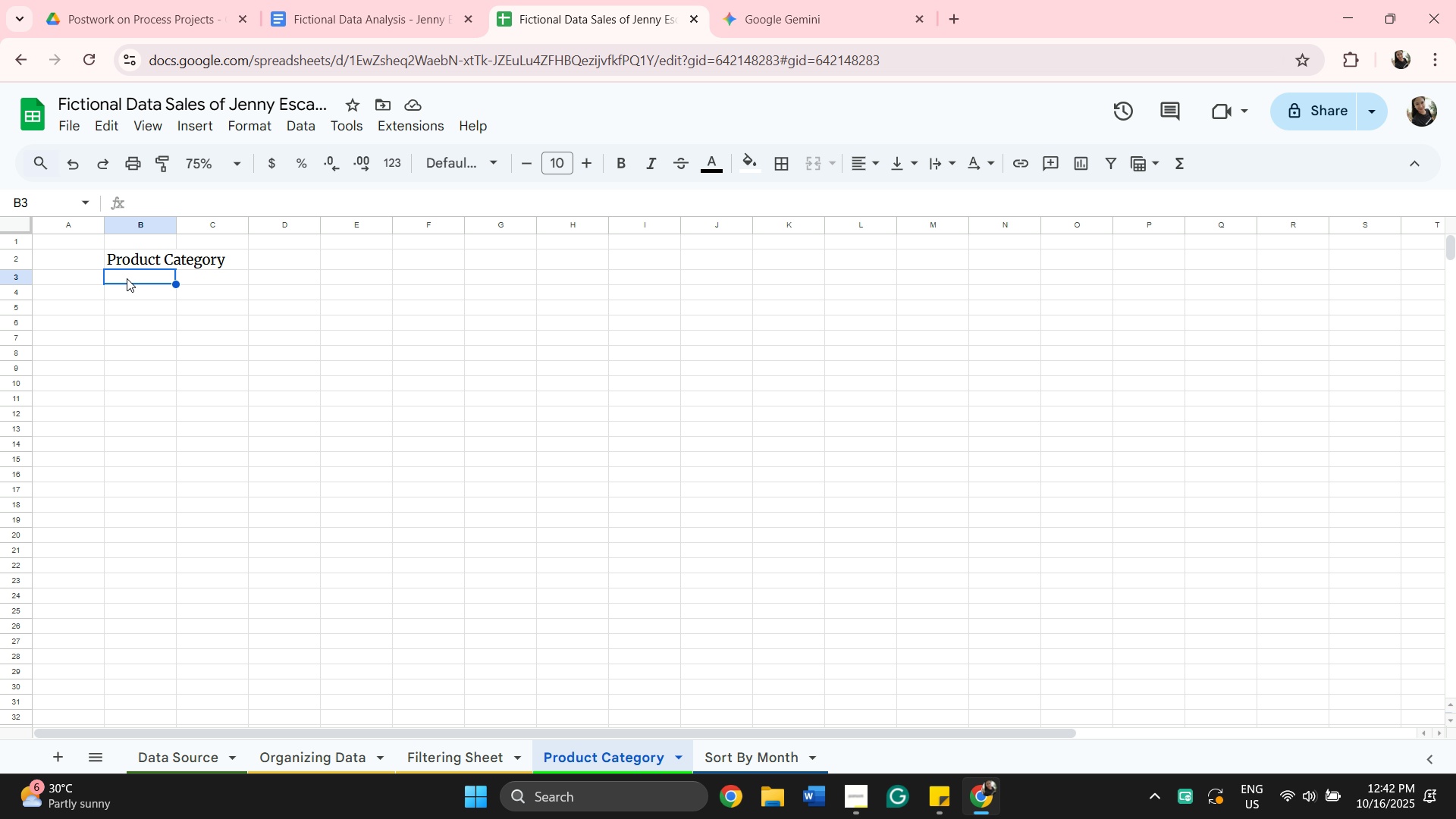 
key(Control+V)
 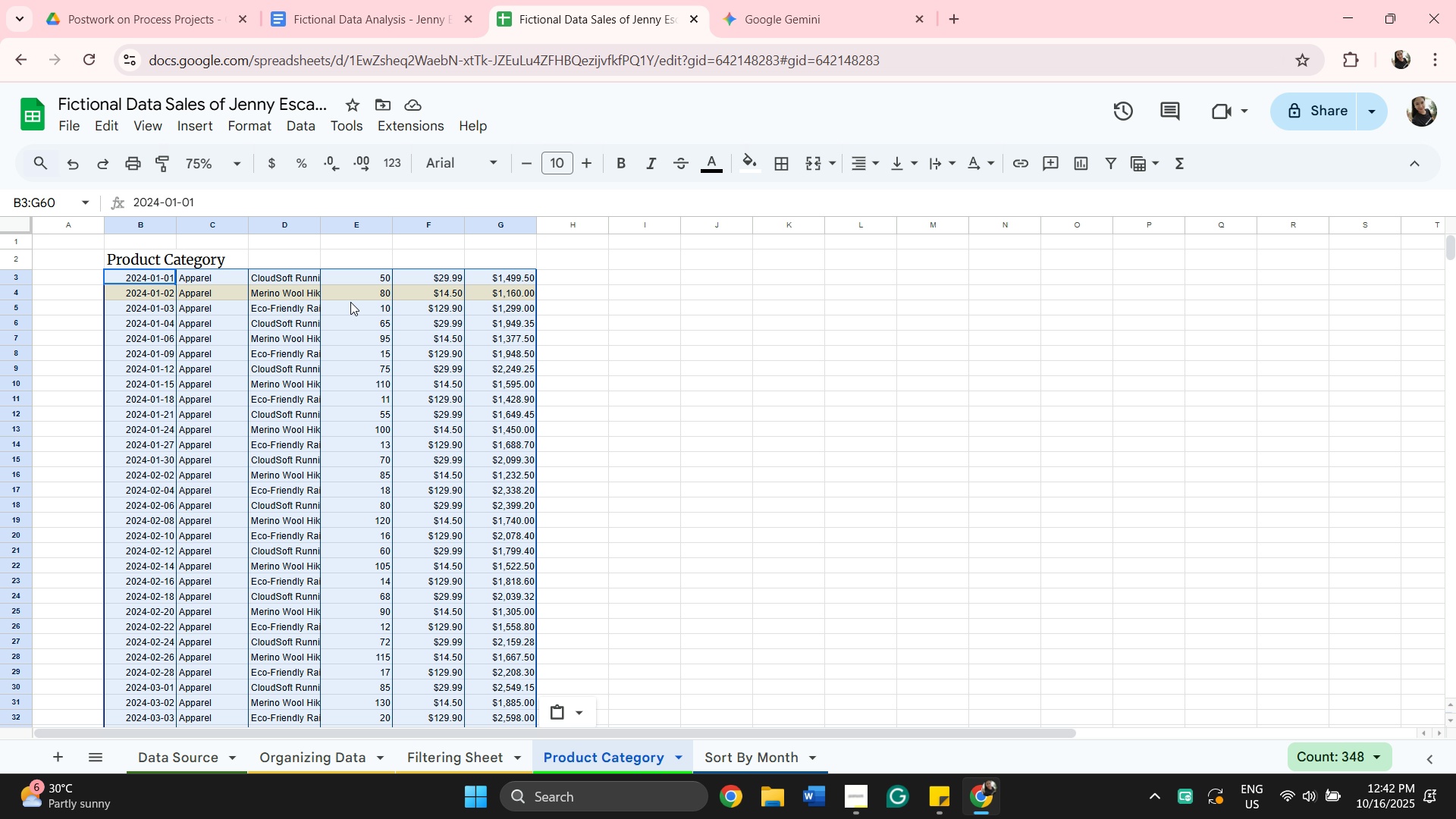 
wait(22.5)
 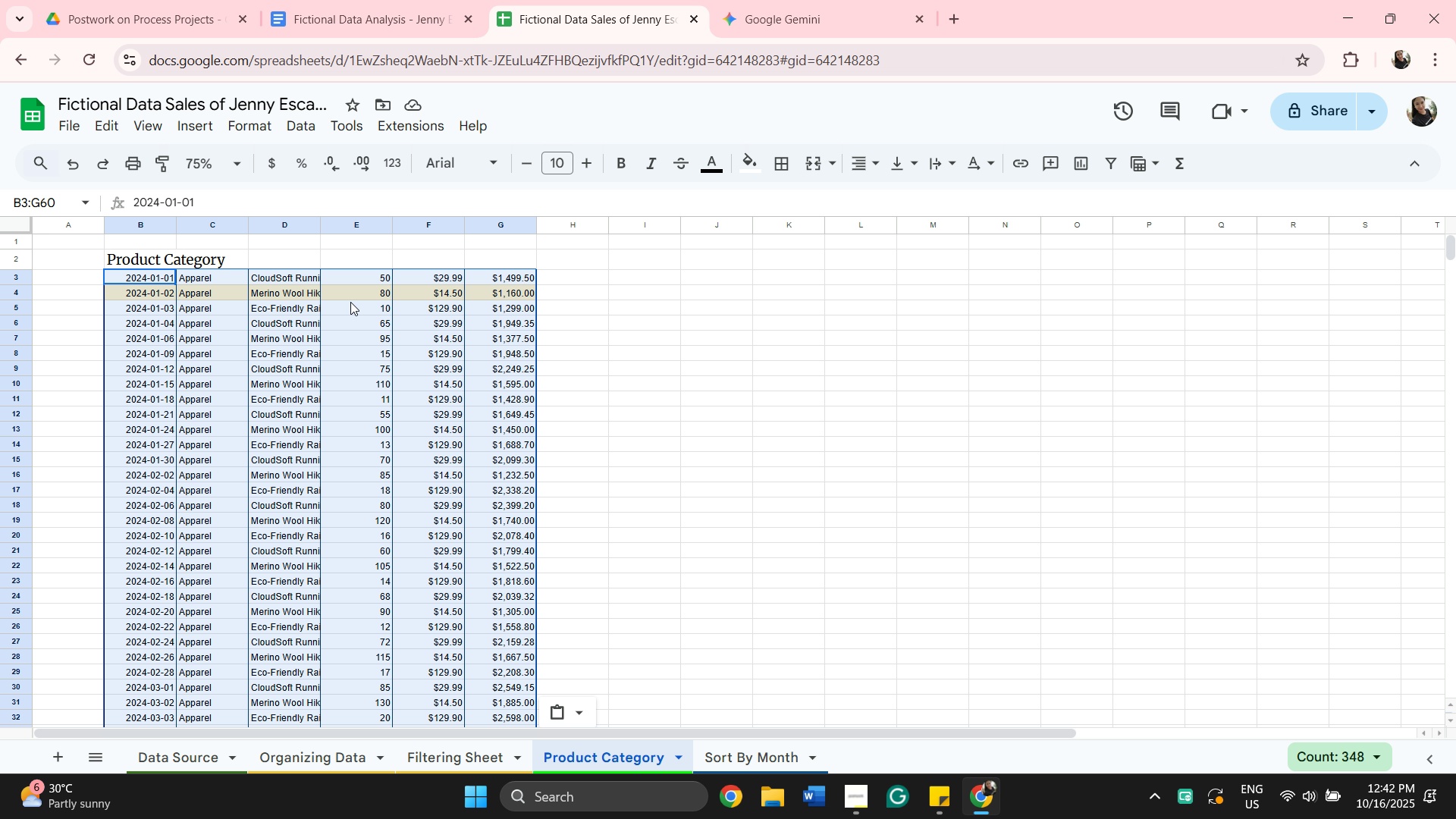 
left_click([71, 162])
 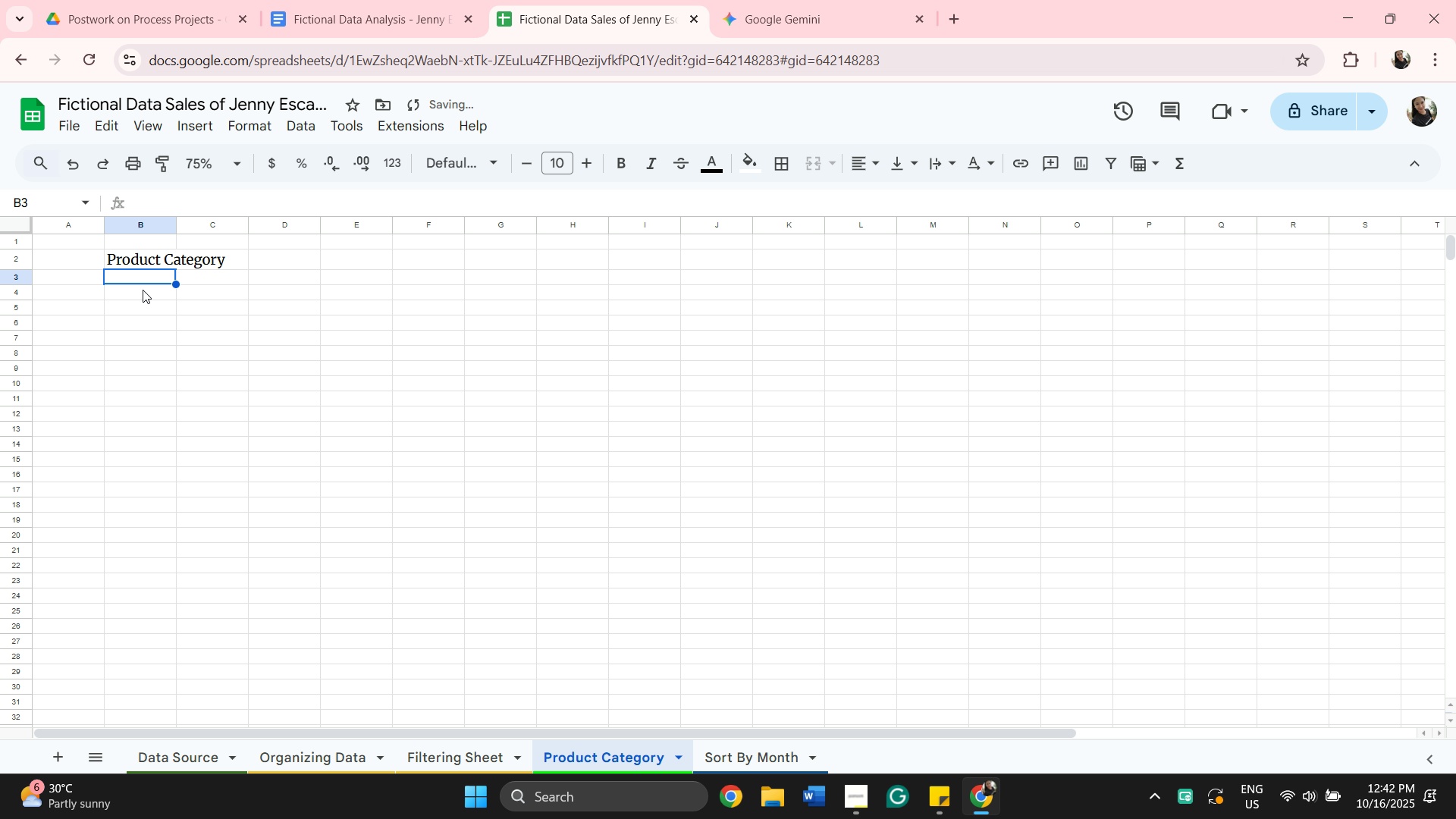 
left_click([143, 287])
 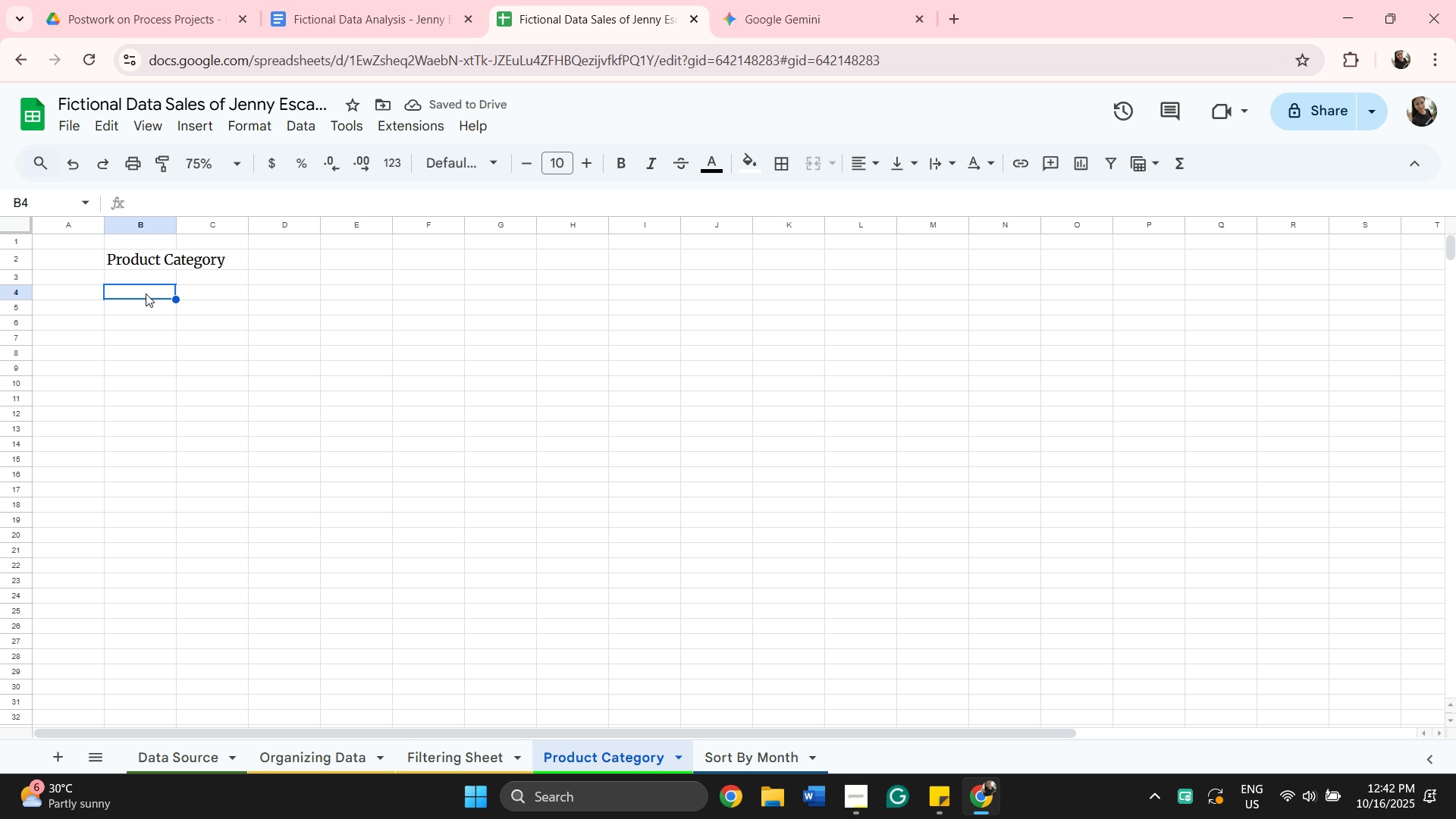 
key(Control+V)
 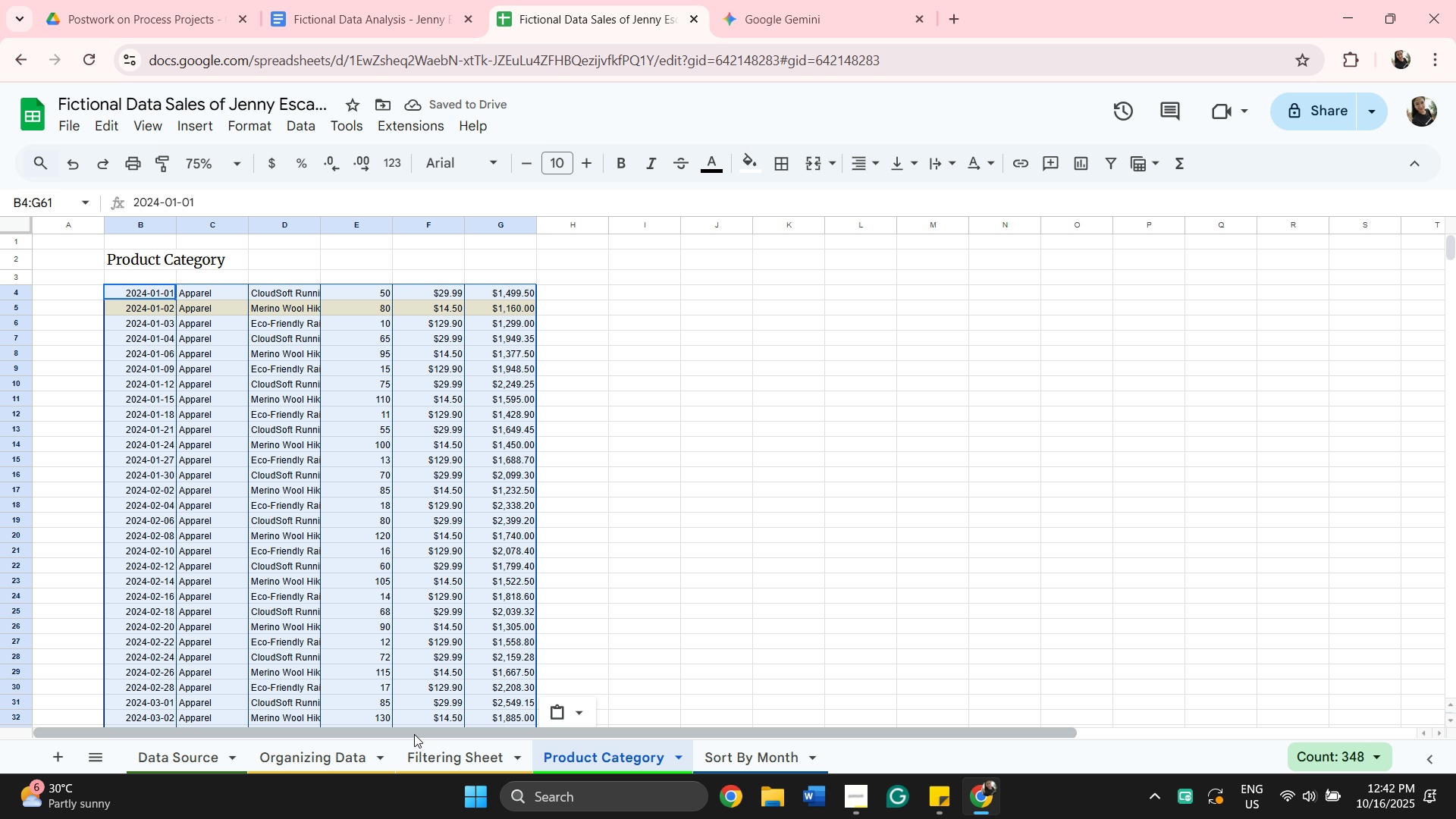 
left_click([366, 750])
 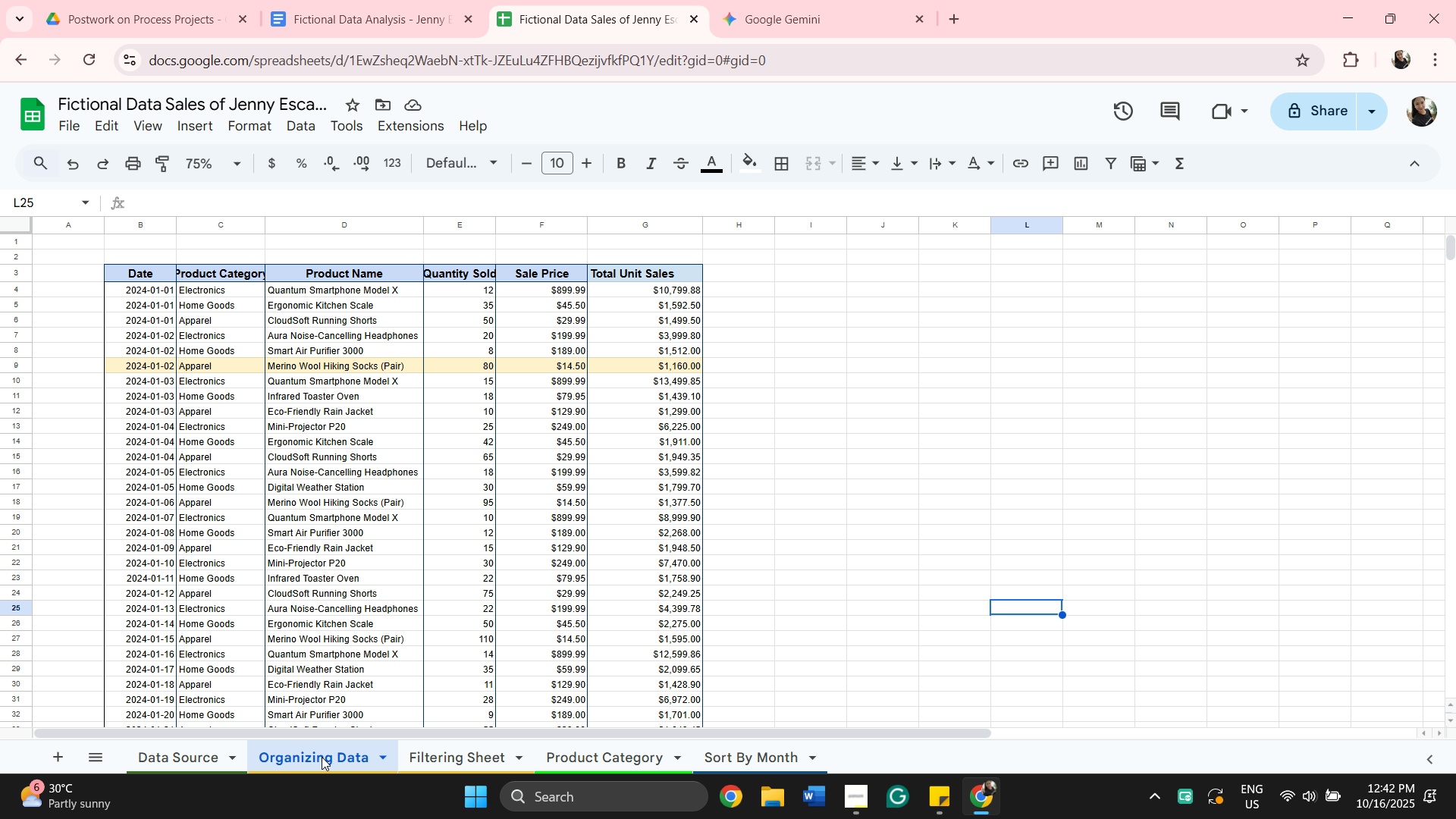 
wait(6.14)
 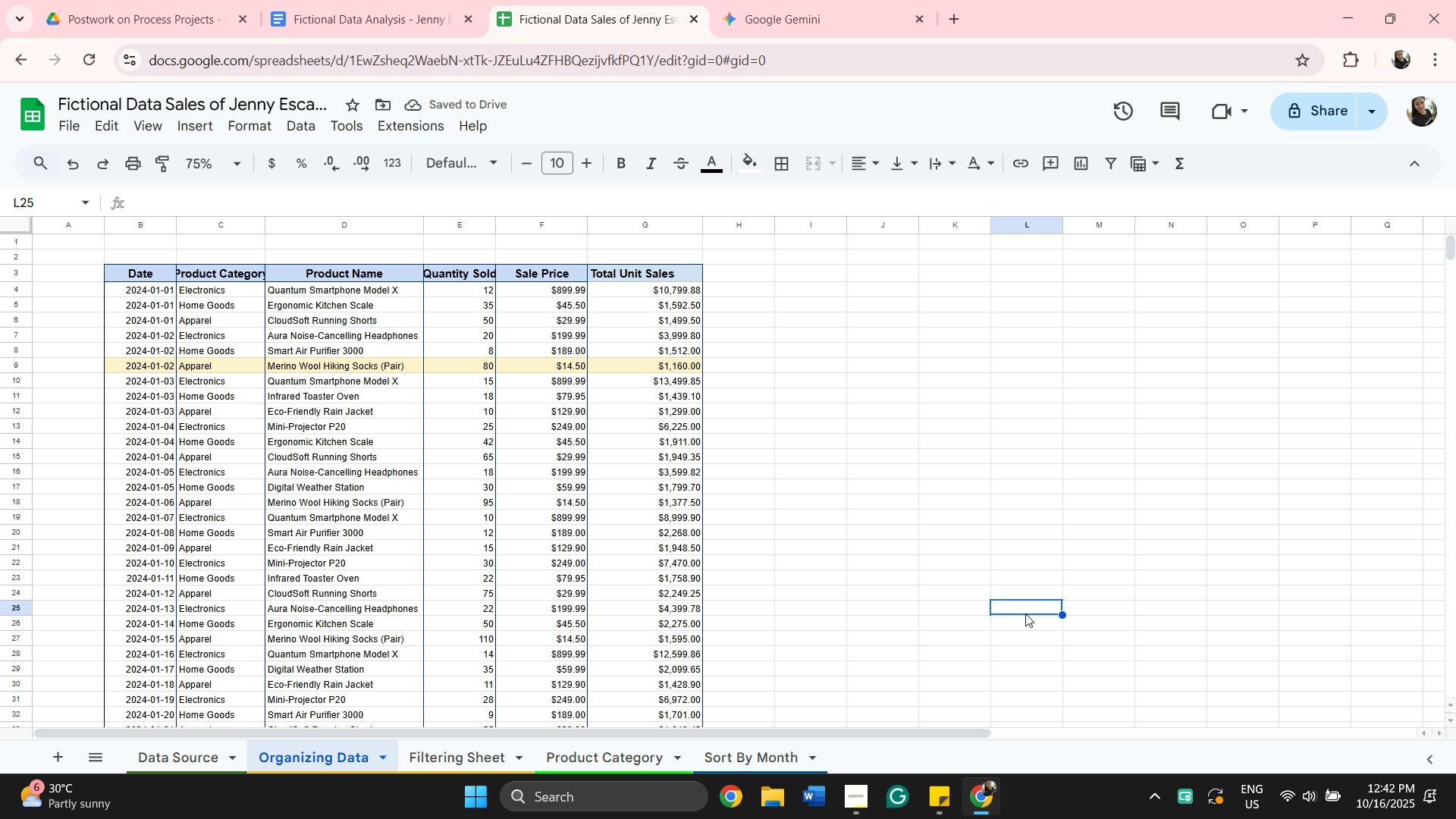 
scroll: coordinate [607, 632], scroll_direction: down, amount: 37.0
 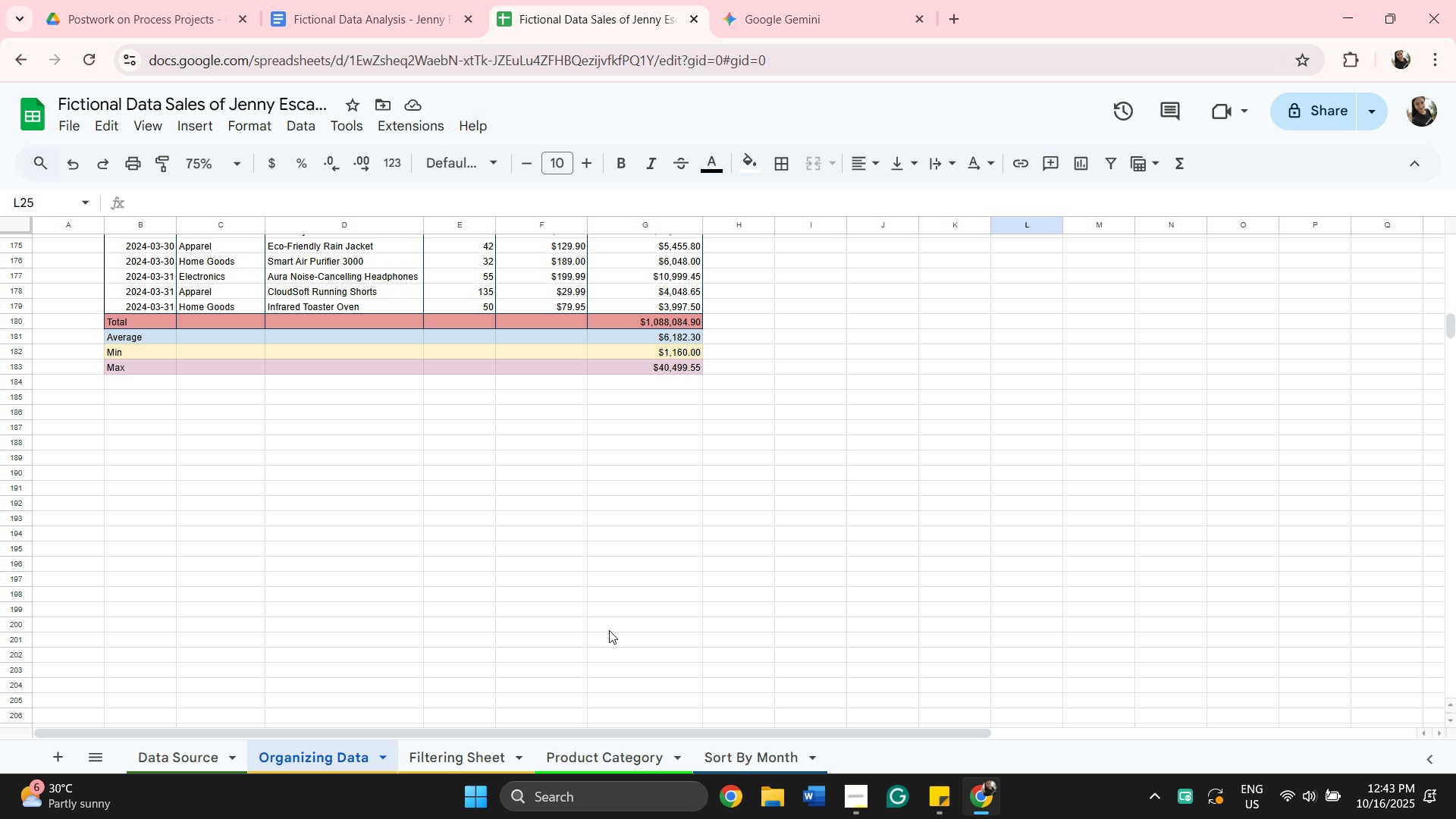 
scroll: coordinate [460, 682], scroll_direction: up, amount: 41.0
 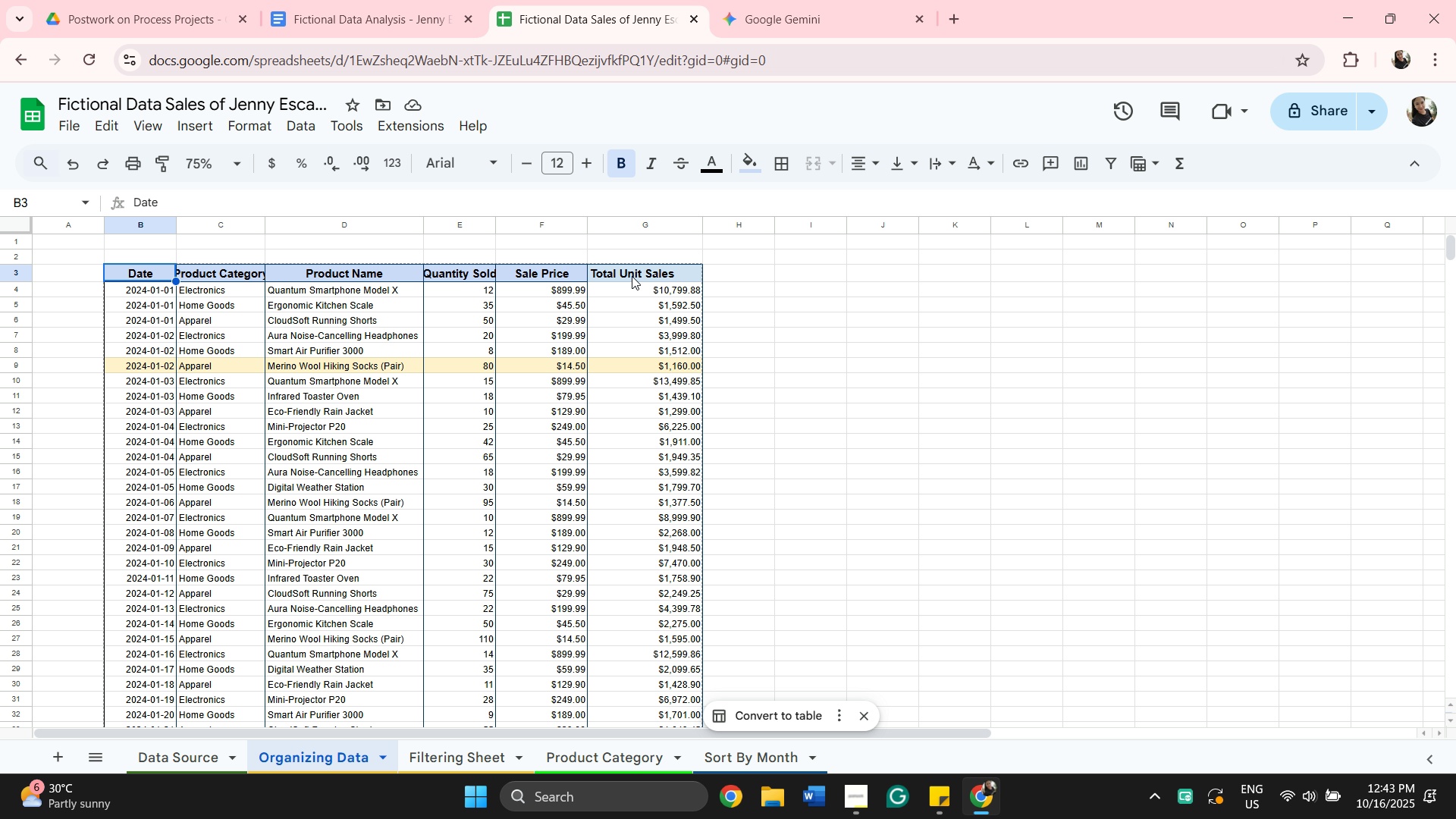 
hold_key(key=ShiftLeft, duration=0.38)
left_click([639, 281])
 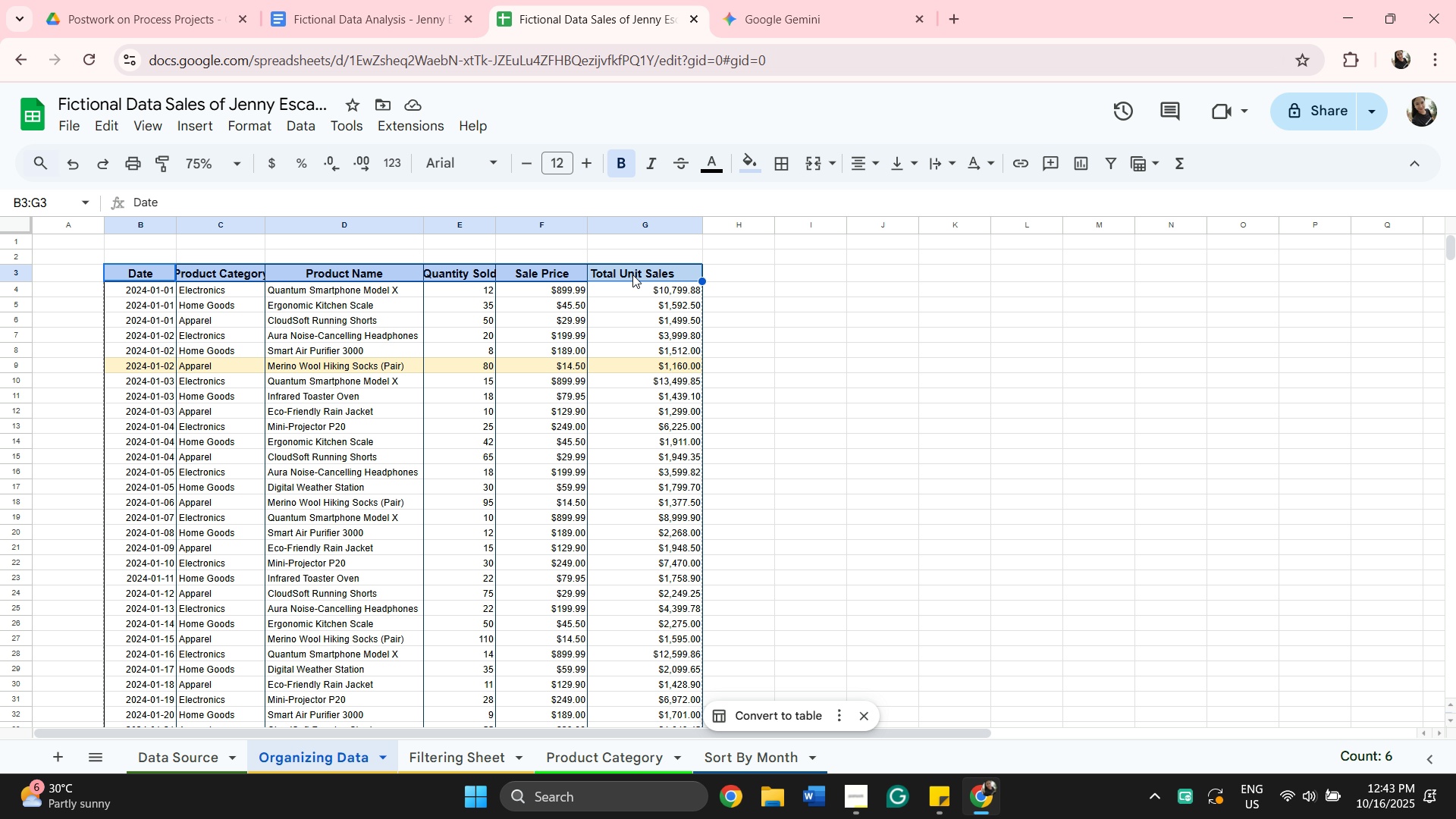 
key(Control+V)
 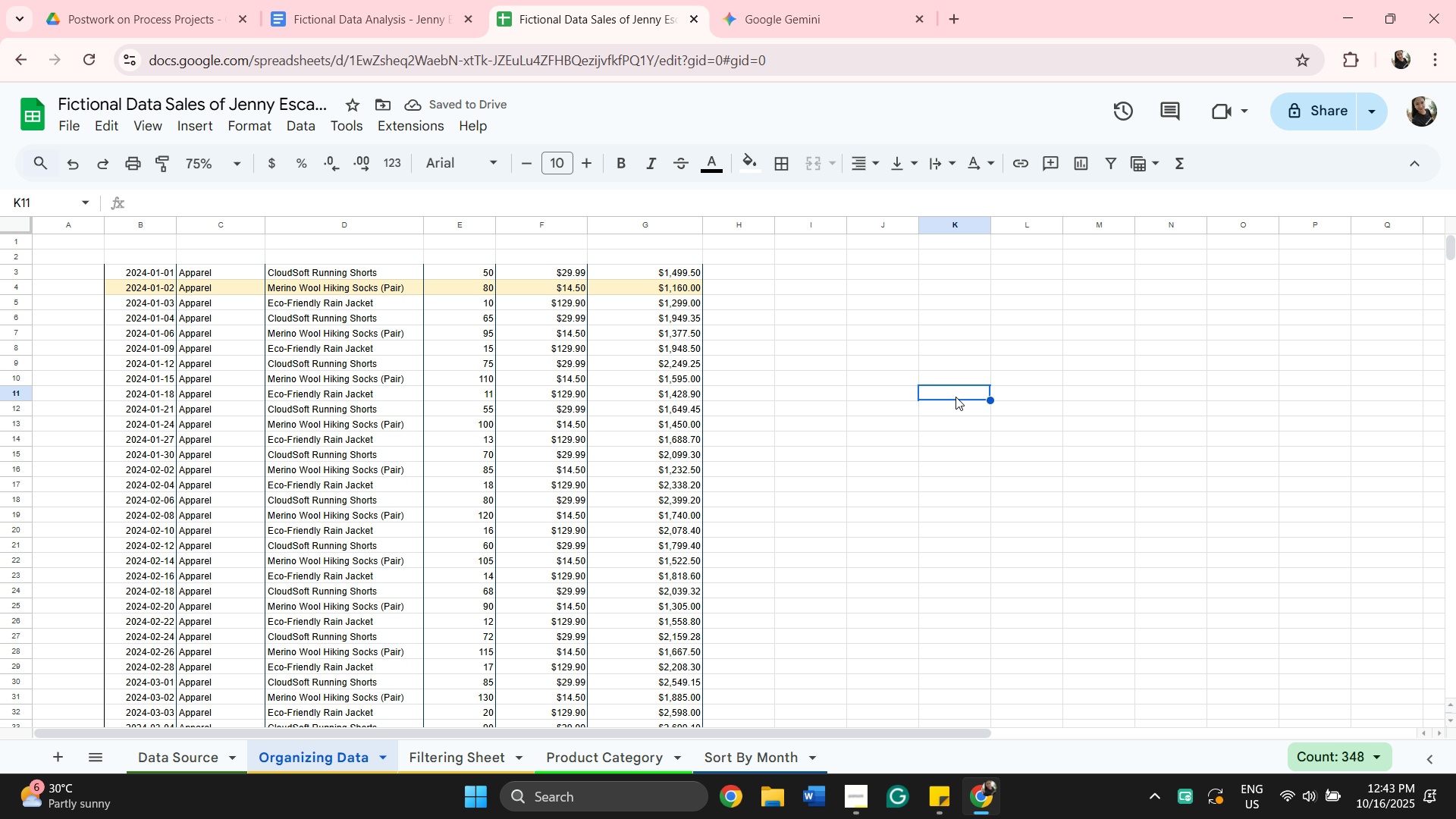 
scroll: coordinate [1095, 588], scroll_direction: up, amount: 31.0
 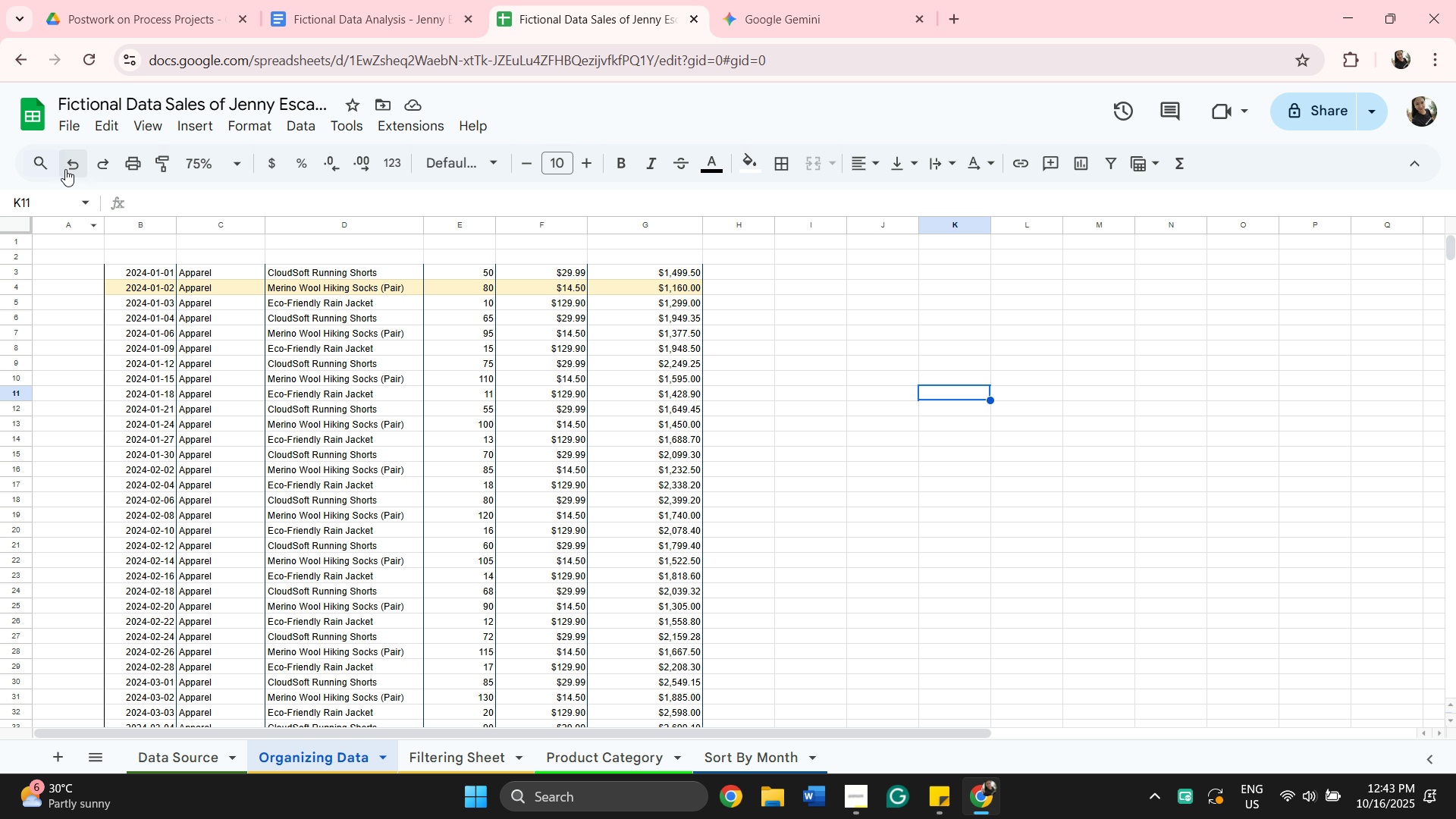 
left_click_drag(start_coordinate=[67, 167], to_coordinate=[71, 169])
 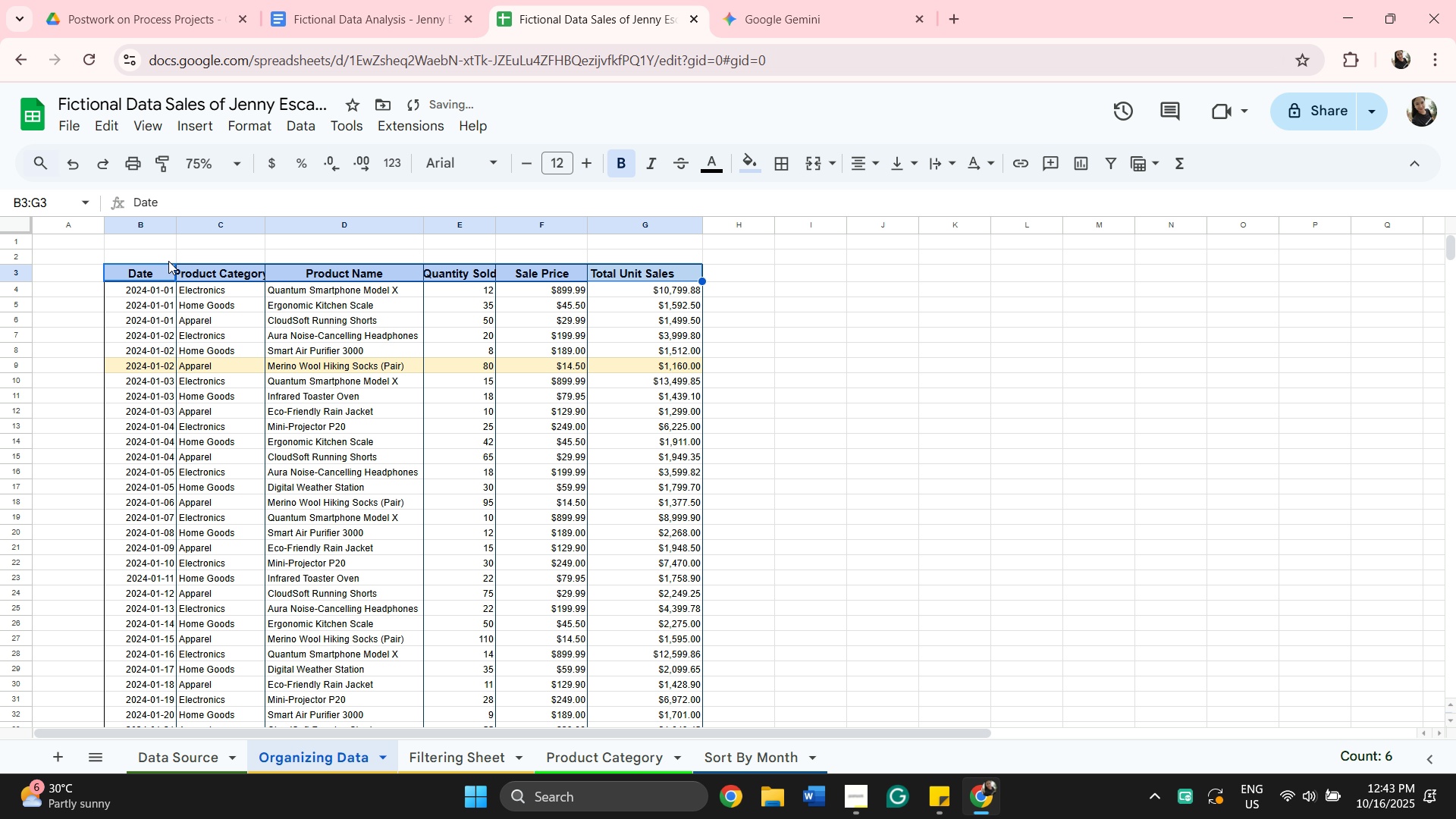 
key(Control+C)
 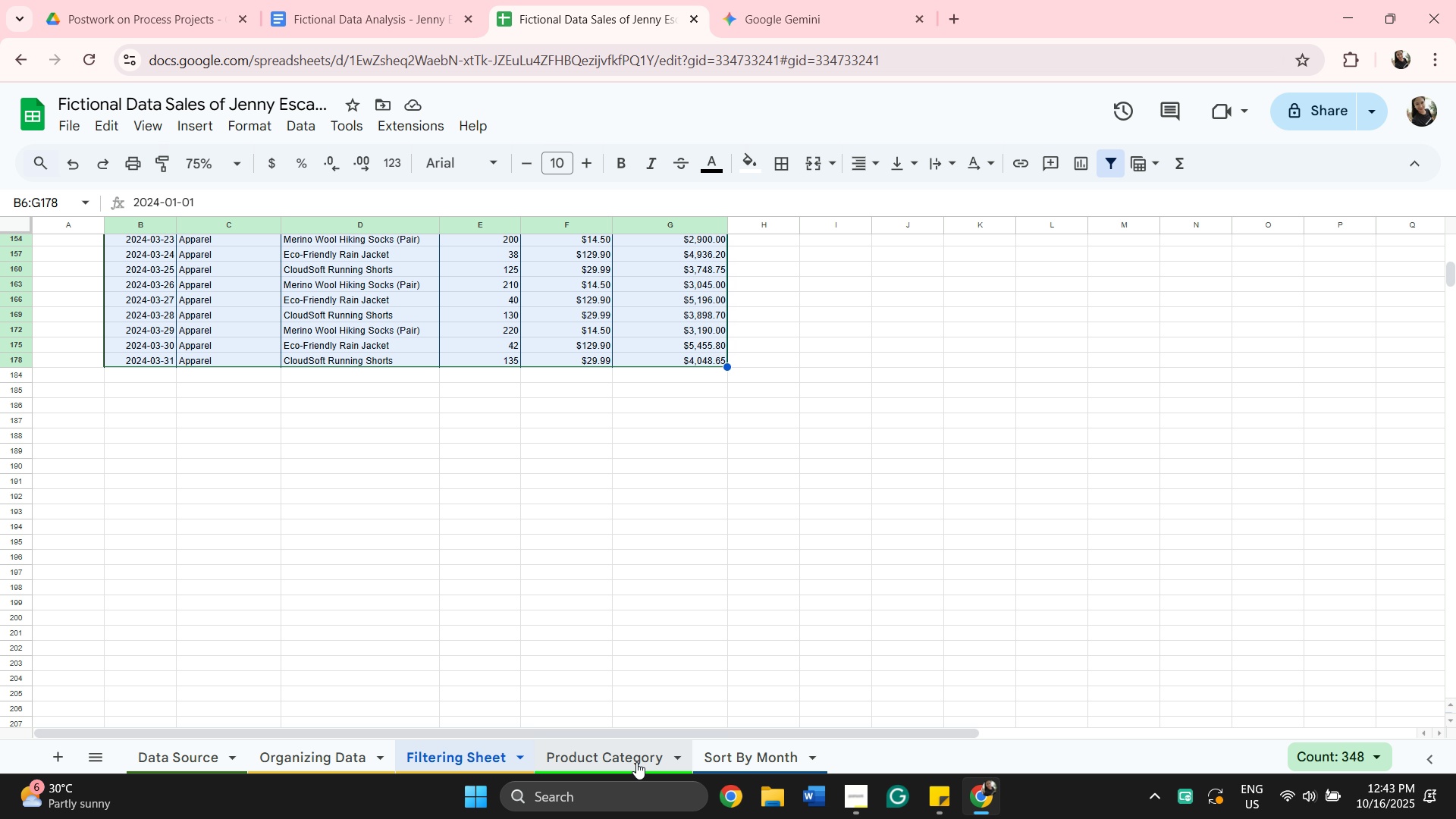 
scroll: coordinate [382, 379], scroll_direction: up, amount: 15.0
 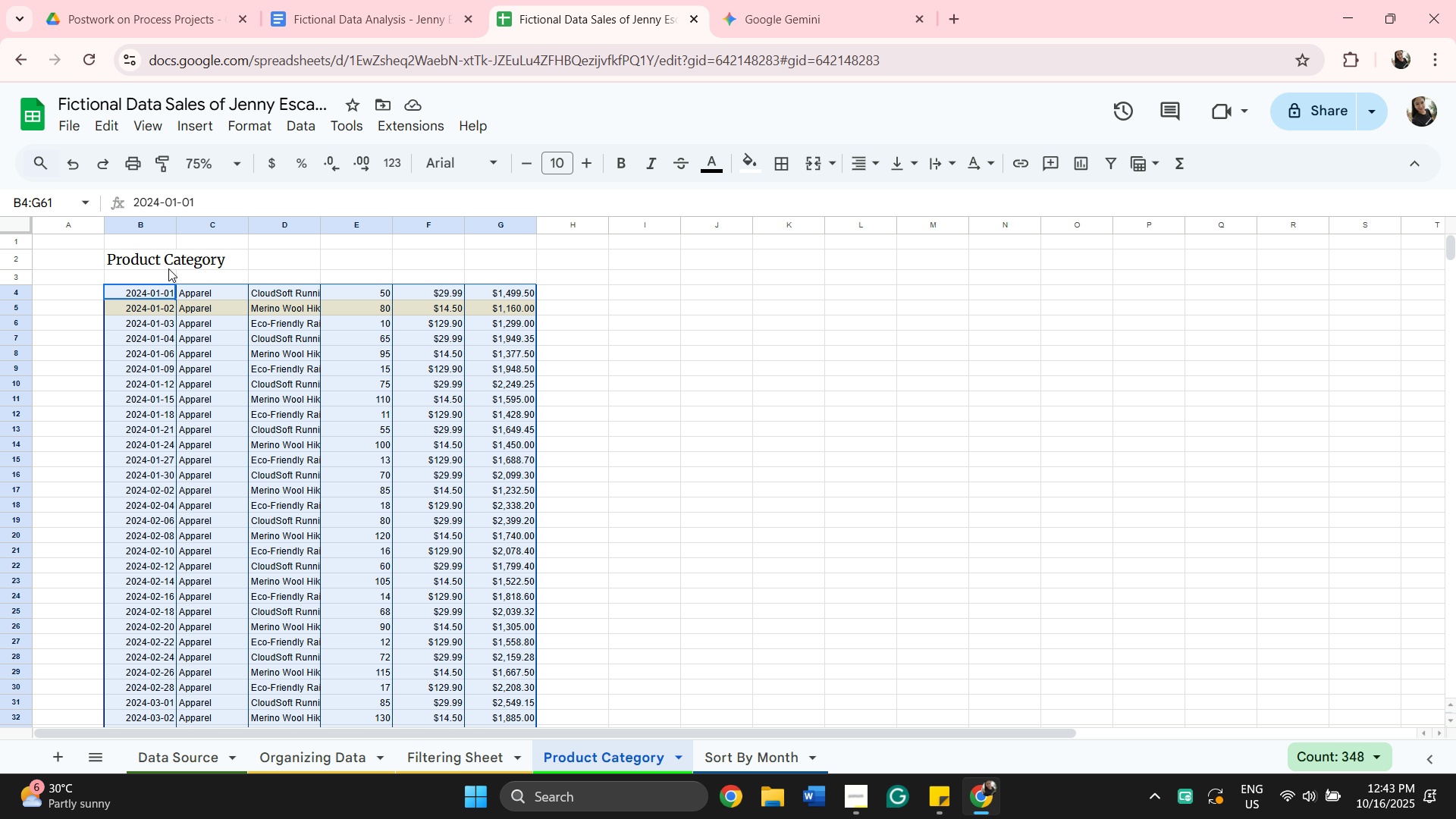 
wait(6.61)
 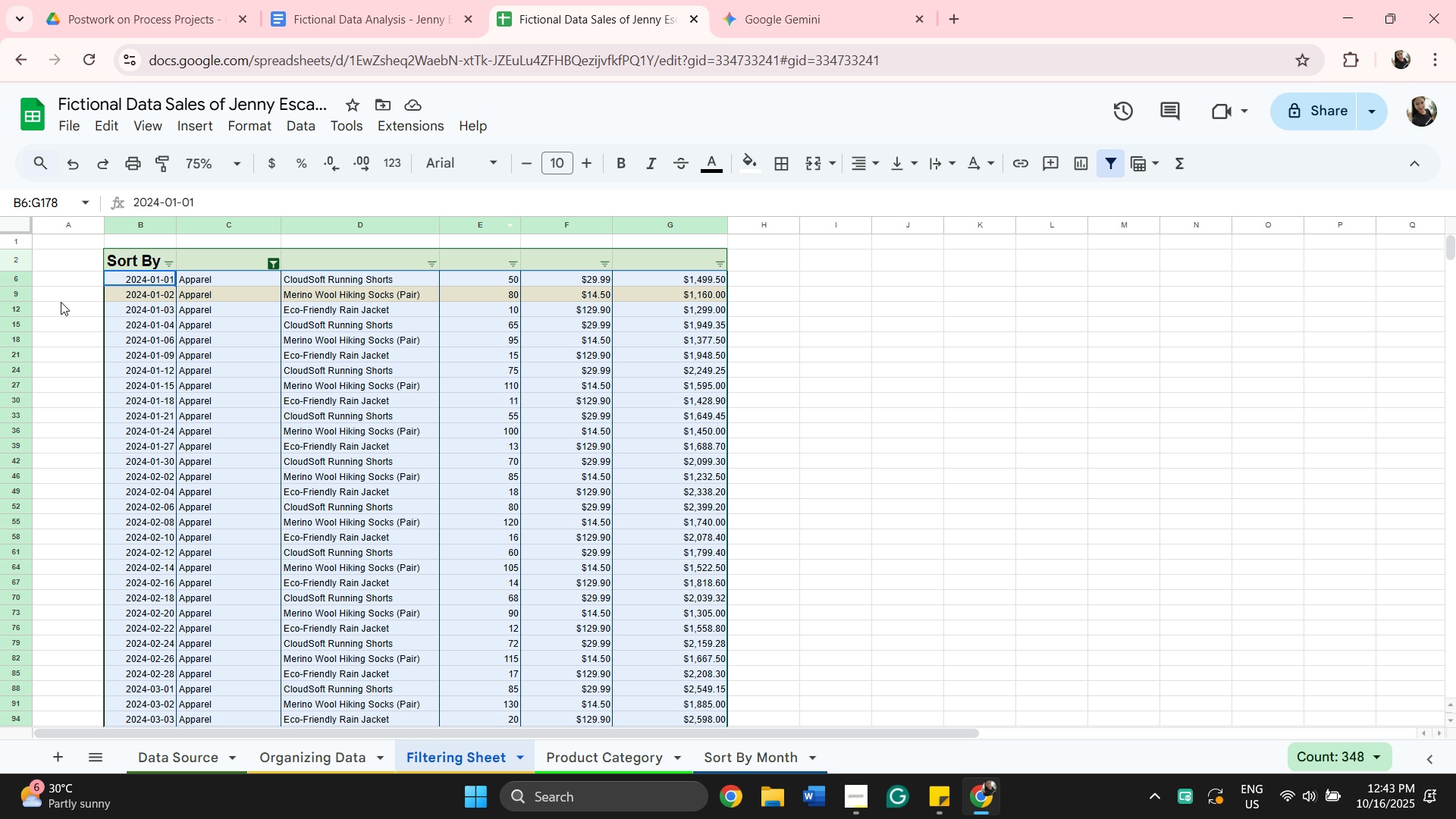 
left_click([137, 281])
 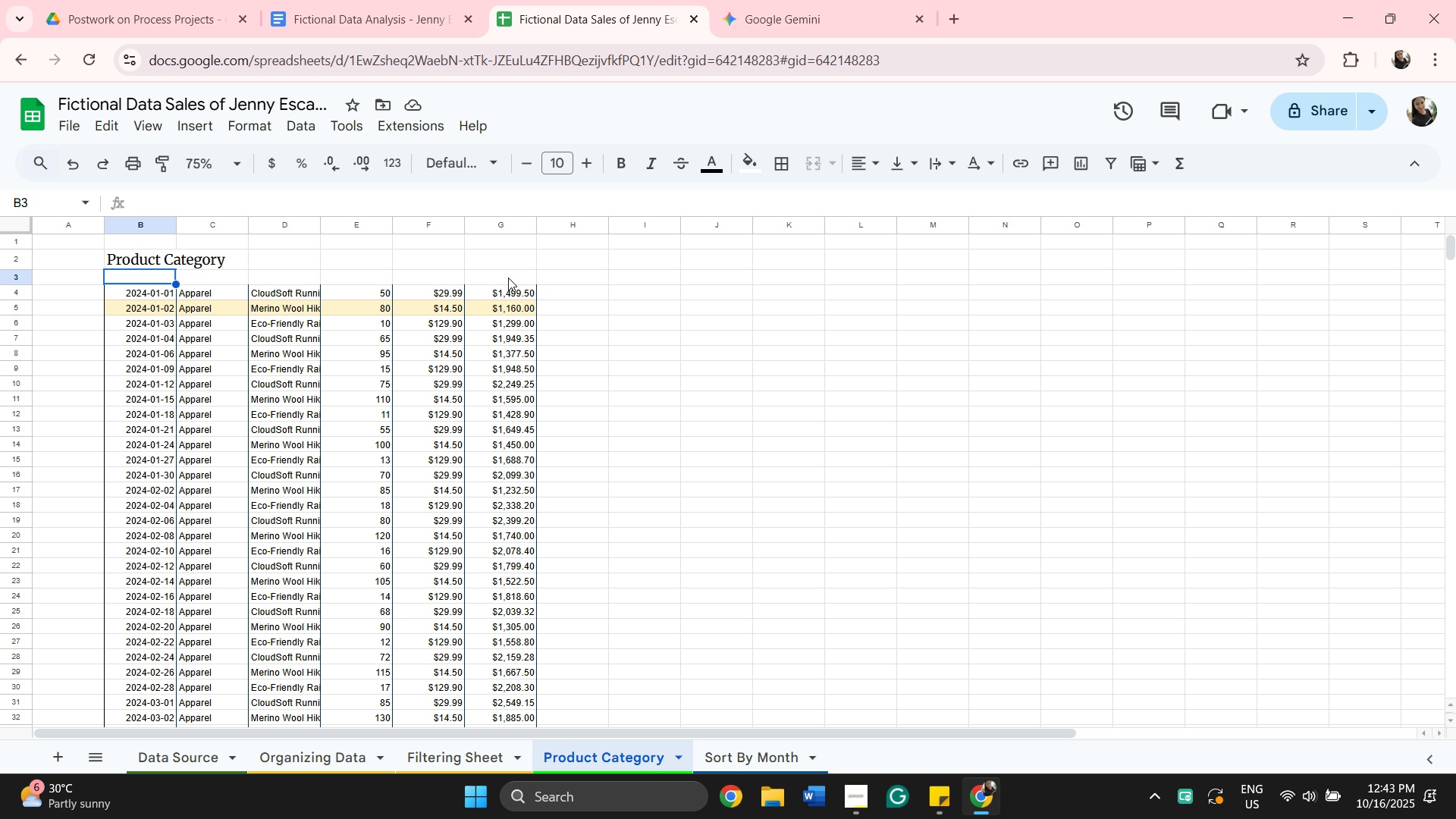 
hold_key(key=ShiftLeft, duration=0.38)
 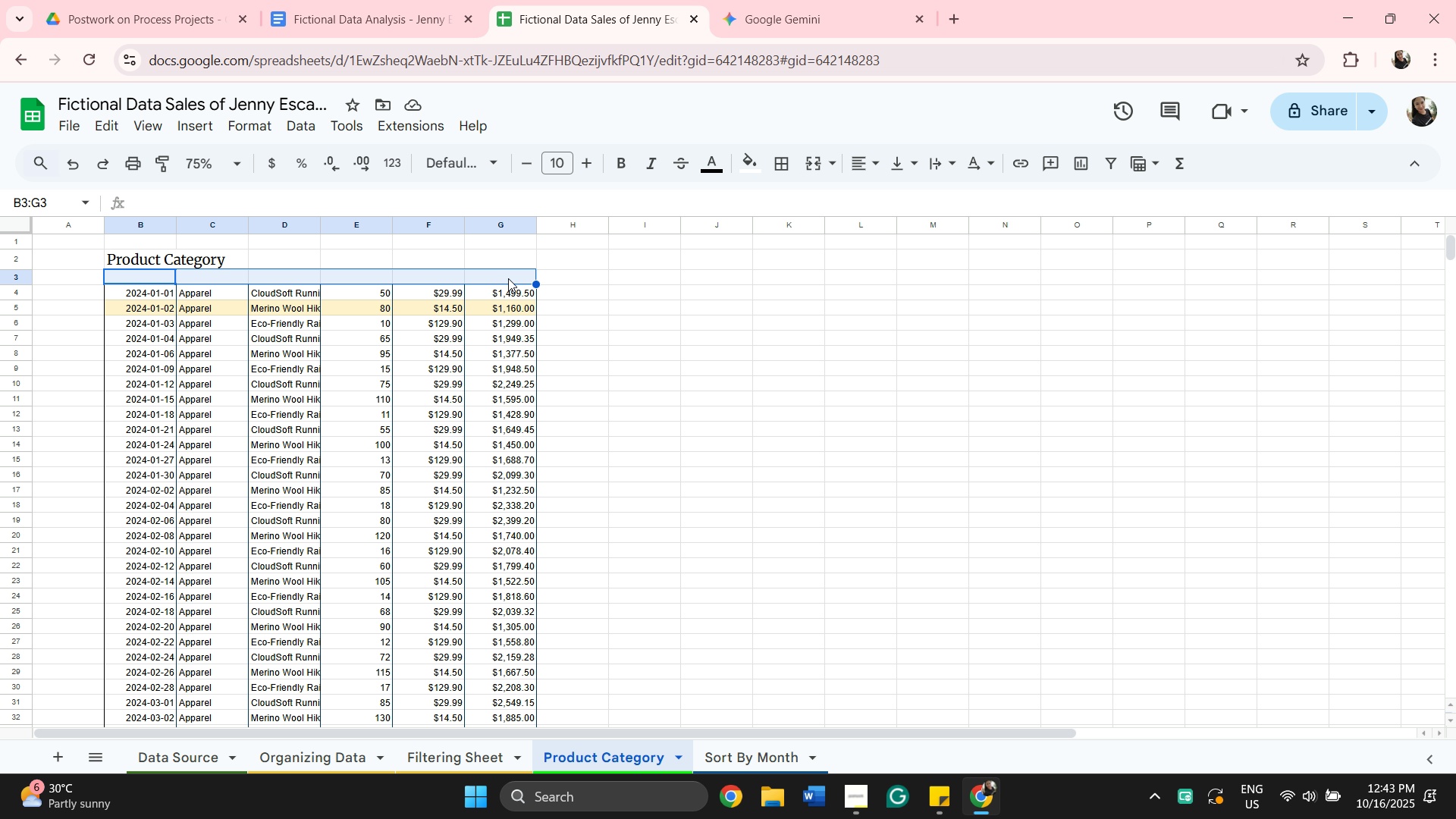 
key(Control+V)
 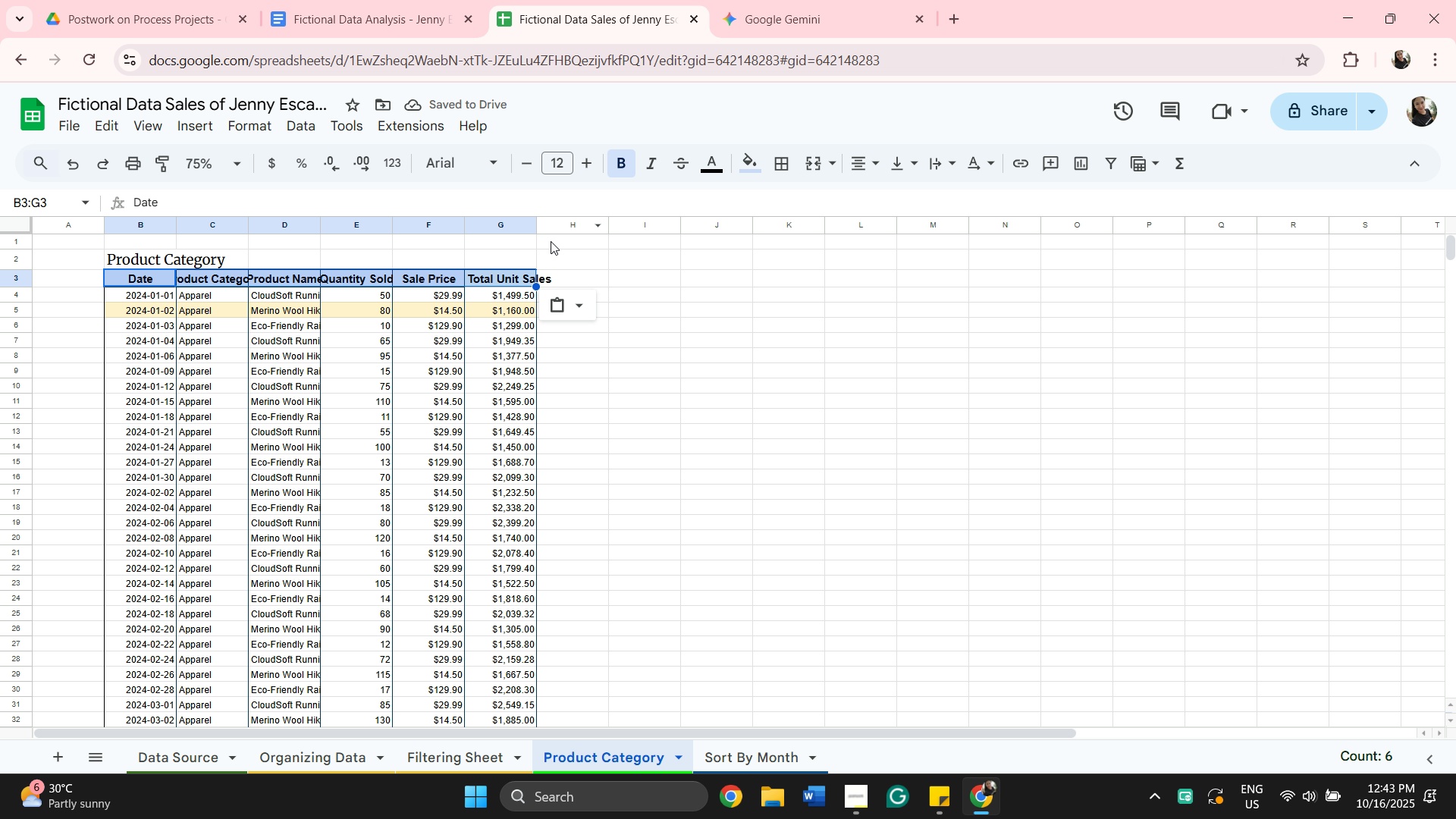 
mouse_move([529, 220])
 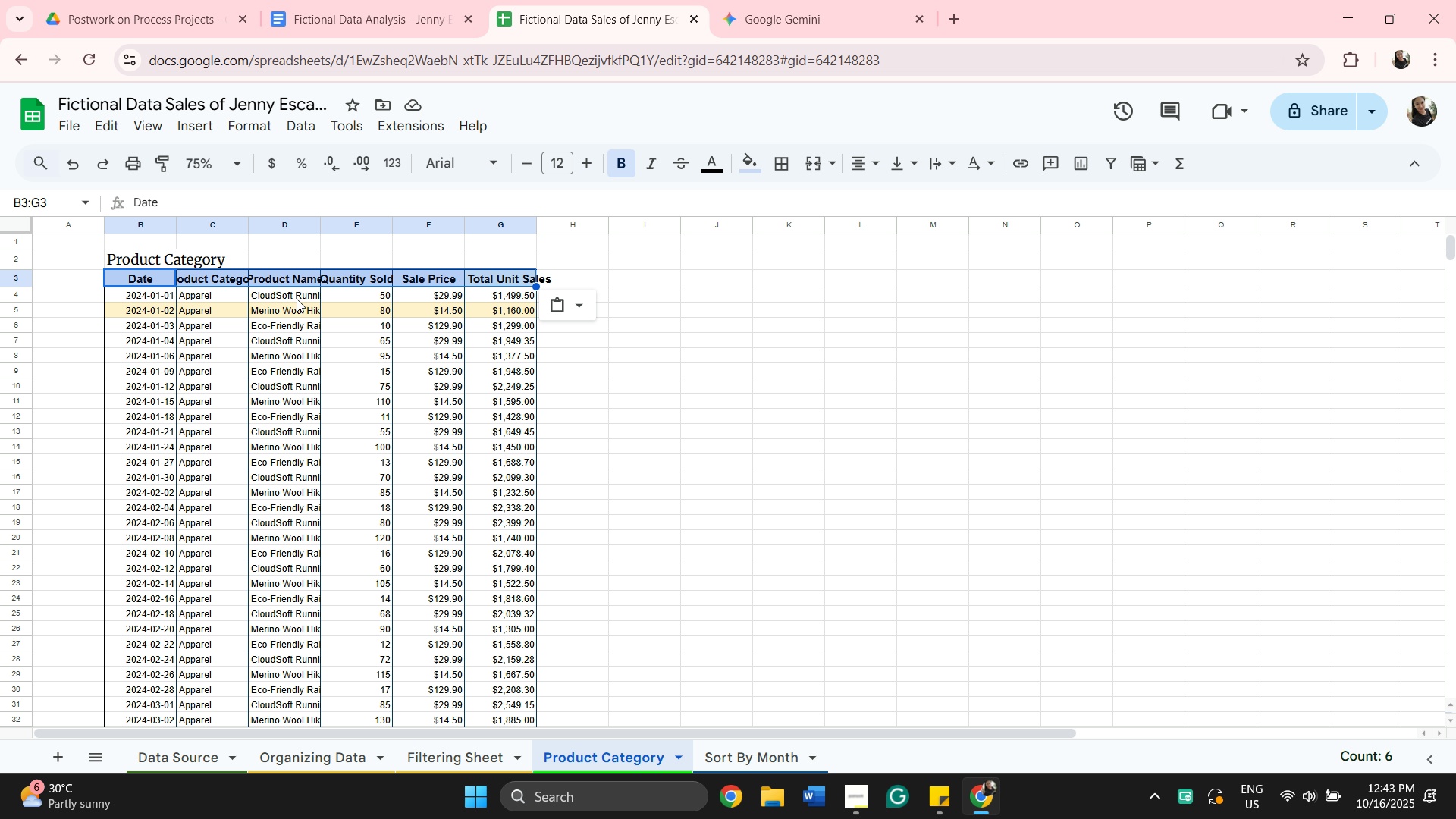 
wait(12.62)
 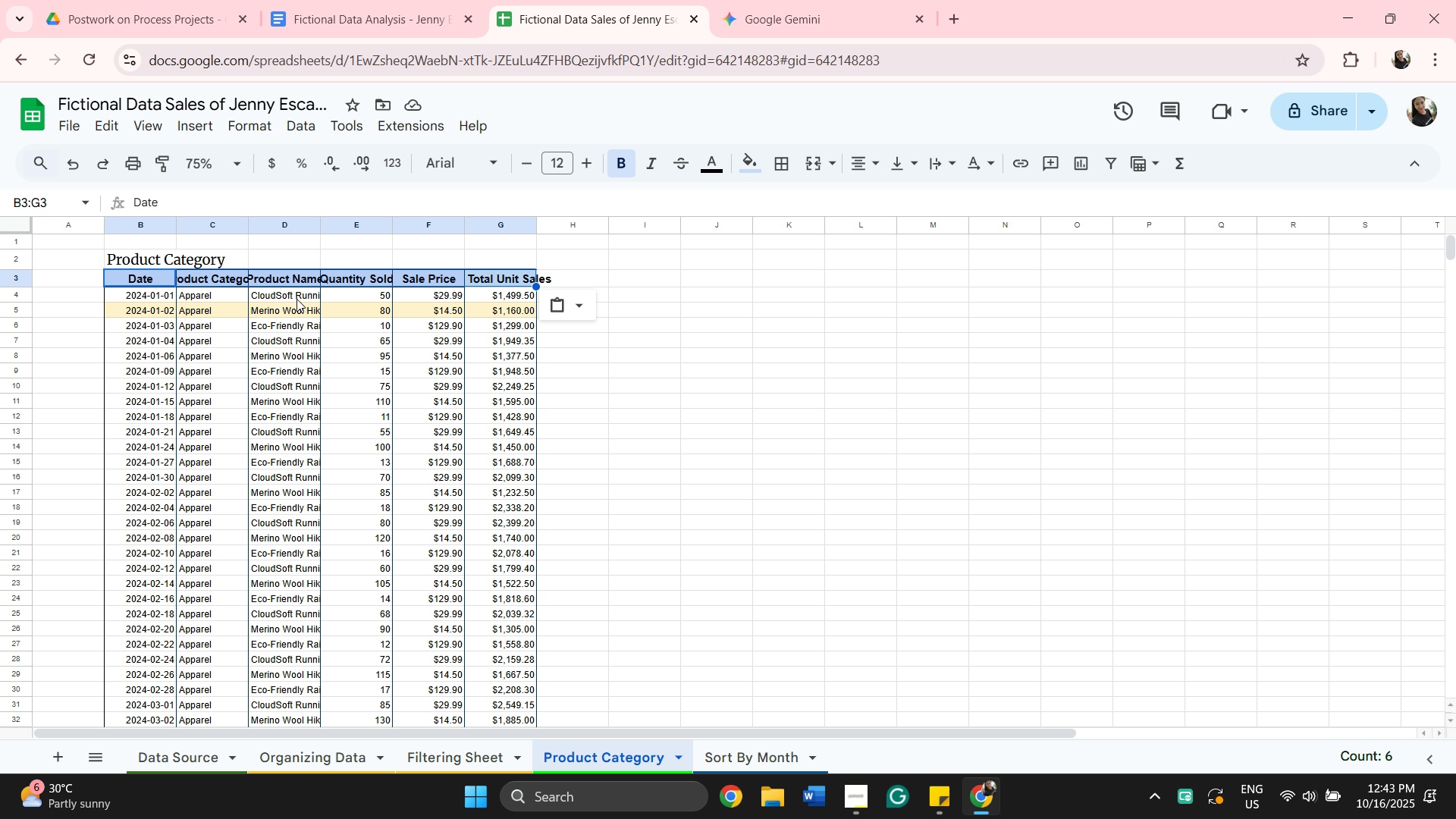 
left_click([74, 167])
 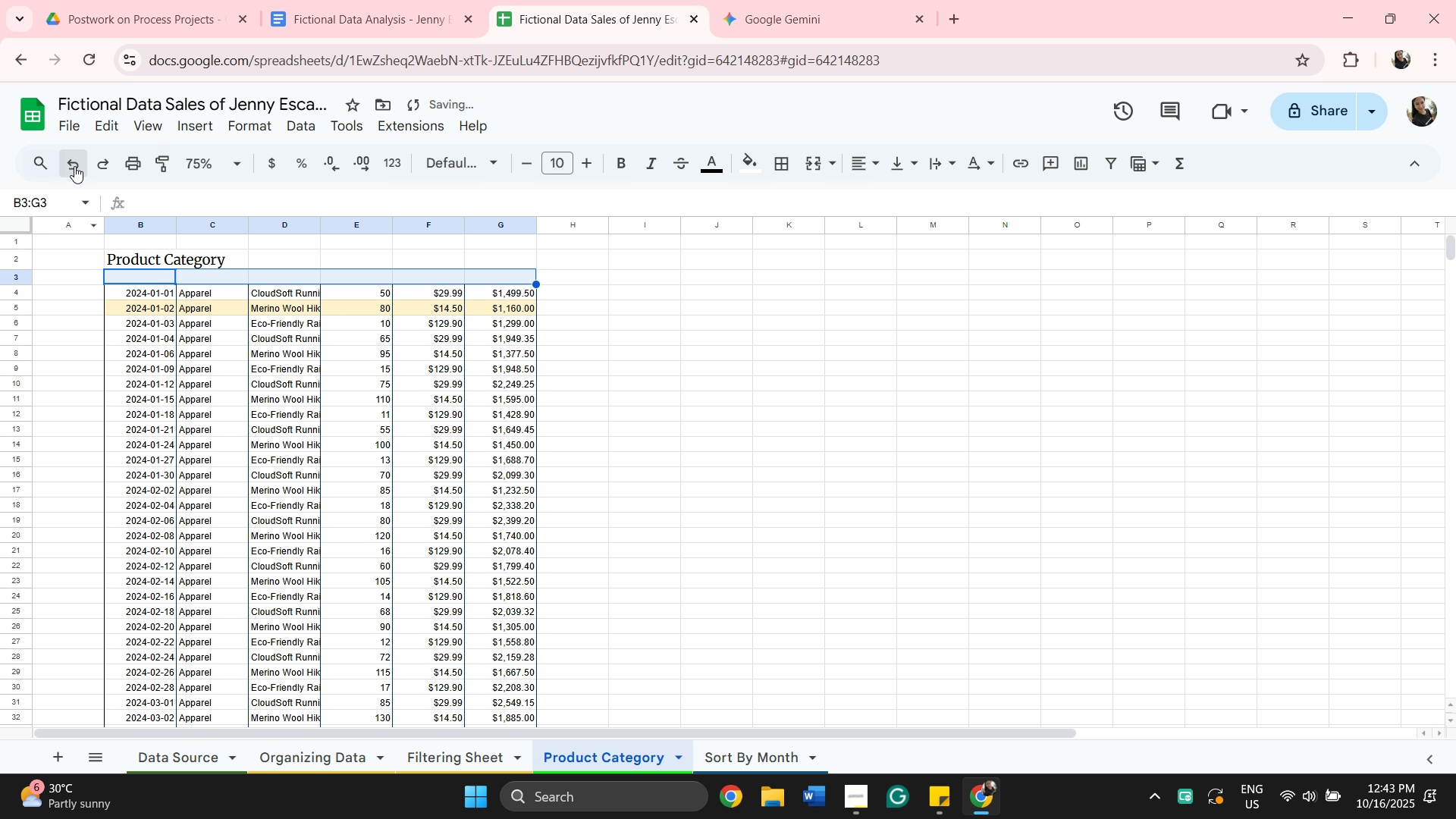 
left_click([74, 166])
 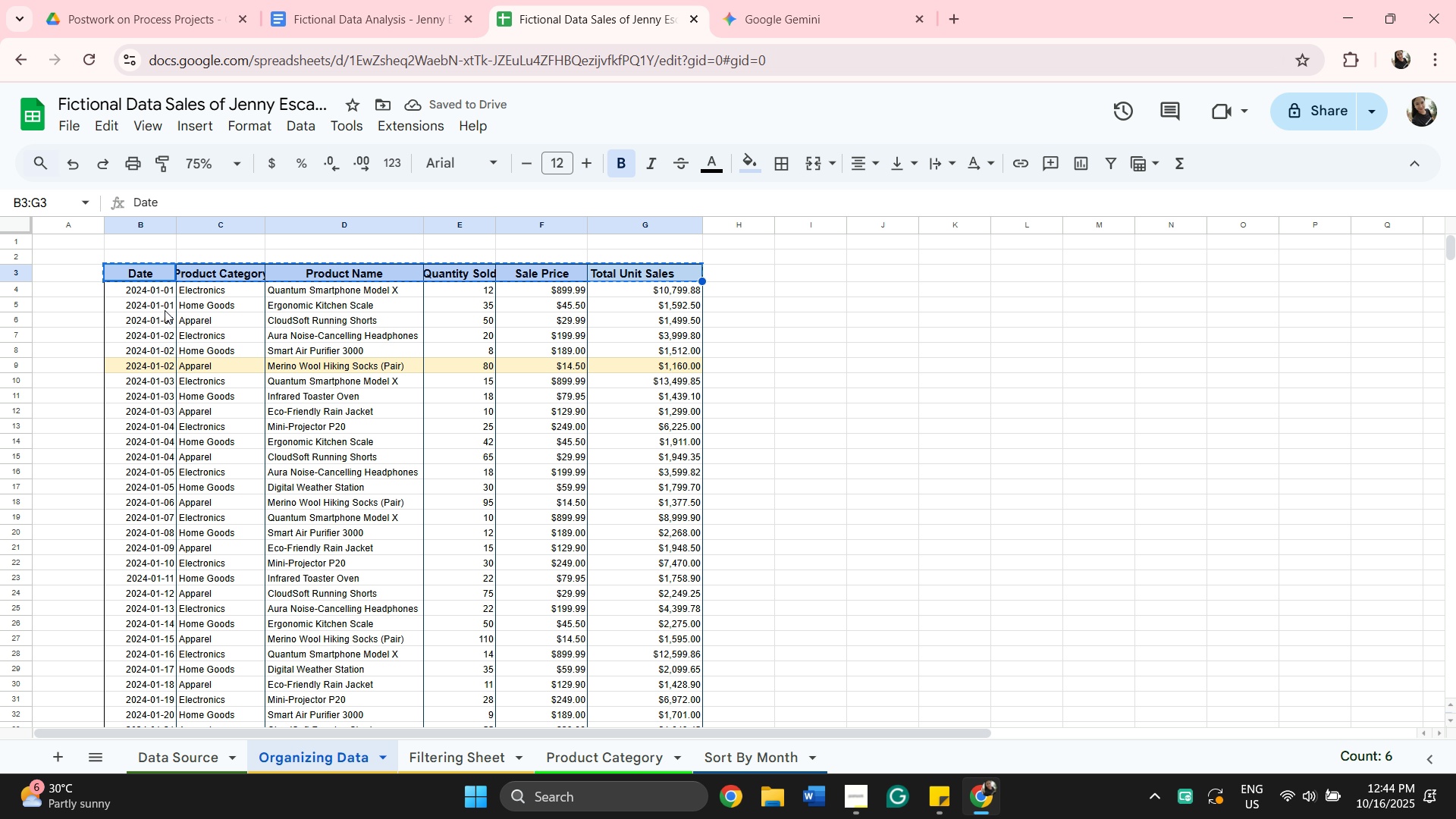 
wait(5.56)
 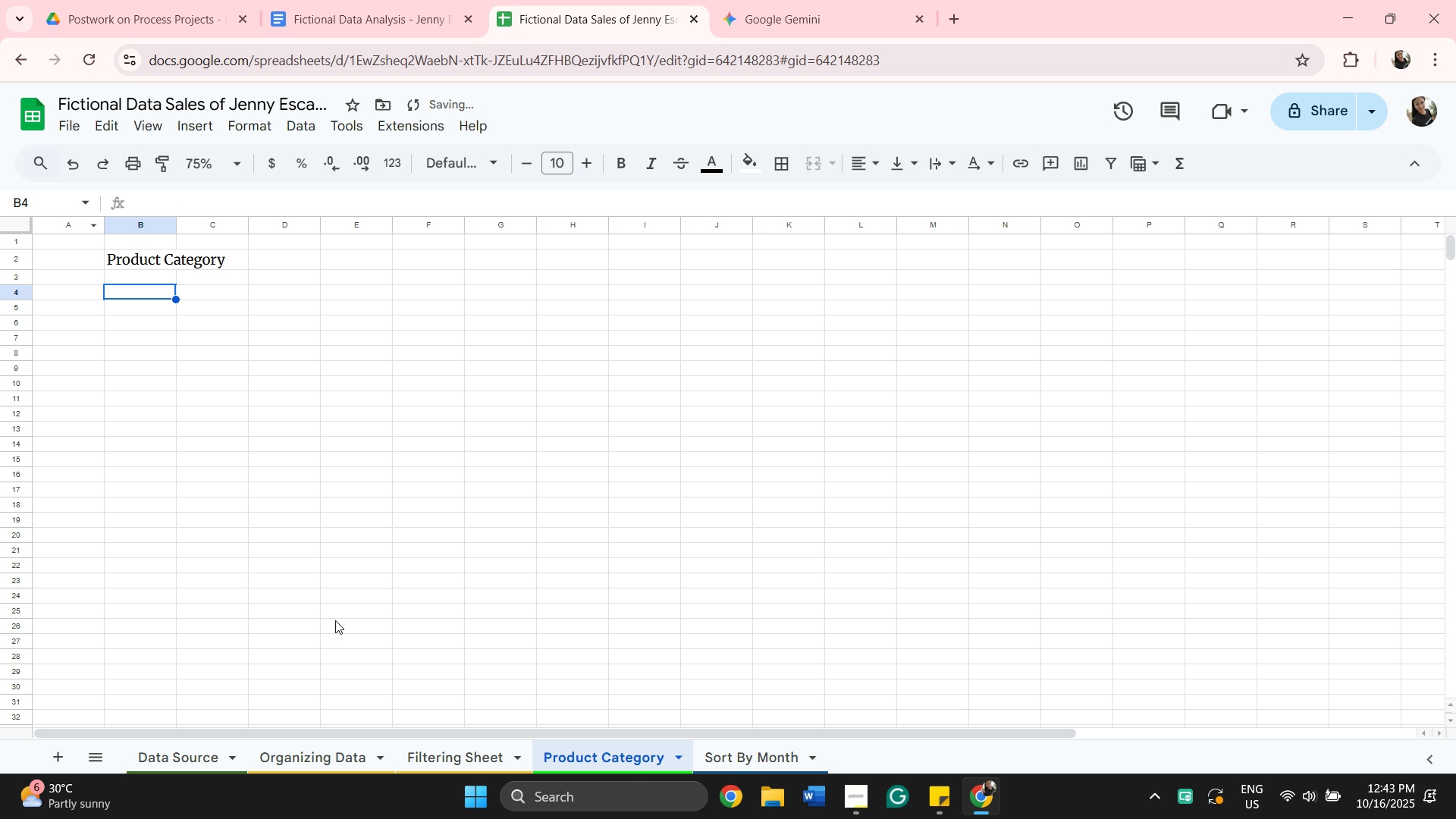 
left_click_drag(start_coordinate=[444, 767], to_coordinate=[440, 762])
 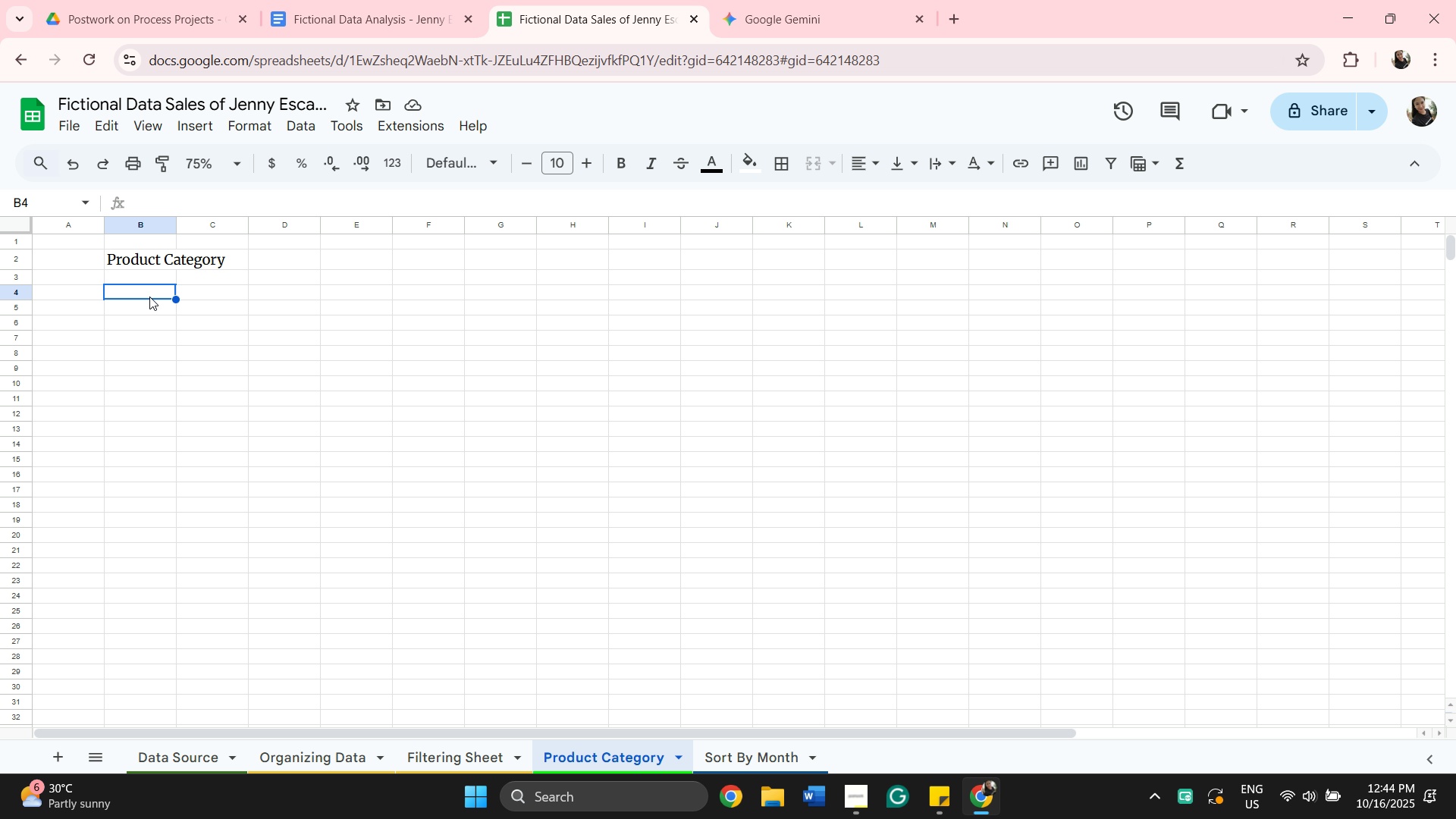 
wait(6.89)
 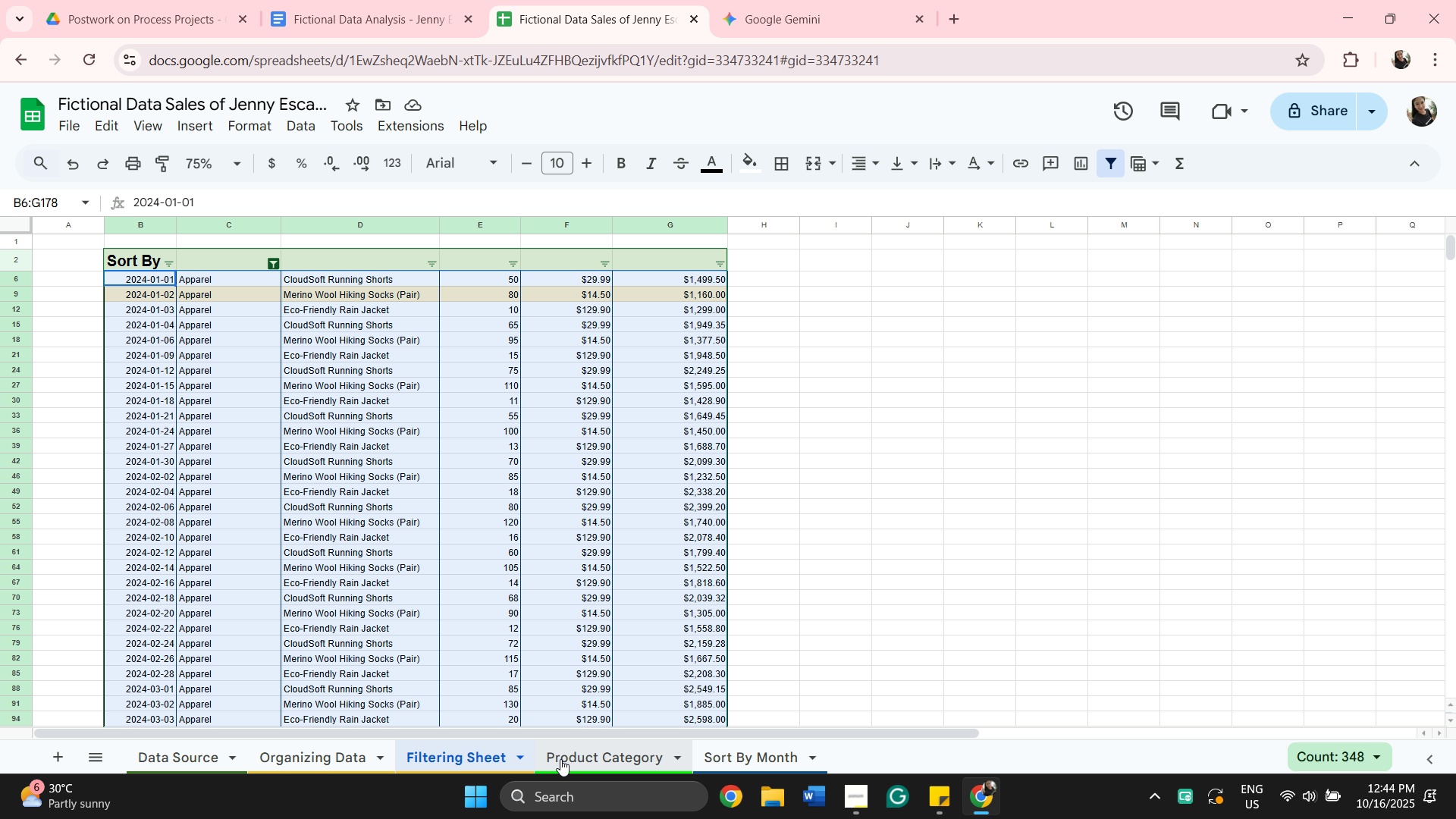 
left_click([156, 282])
 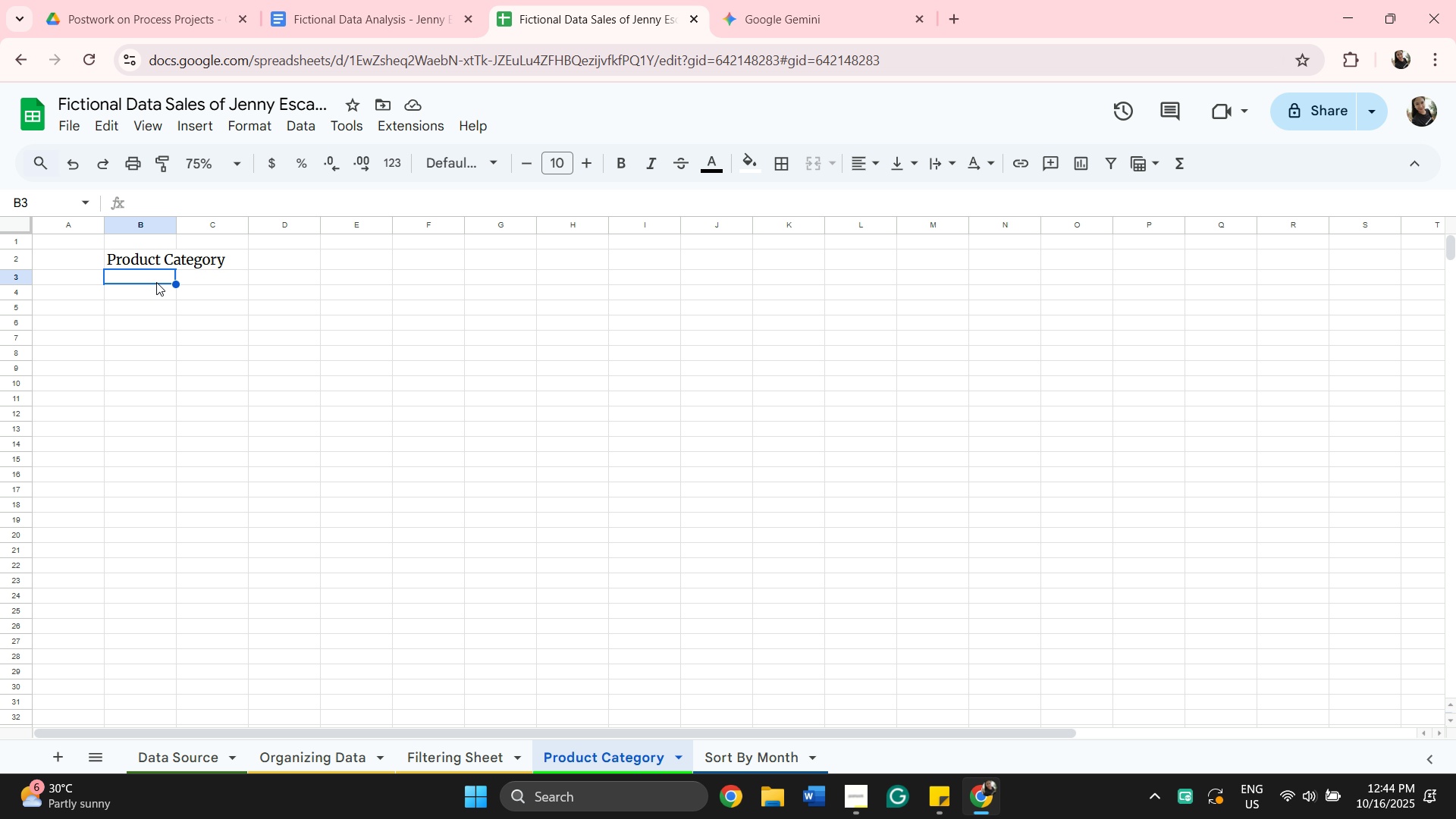 
type(Apap)
key(Backspace)
type(rel)
 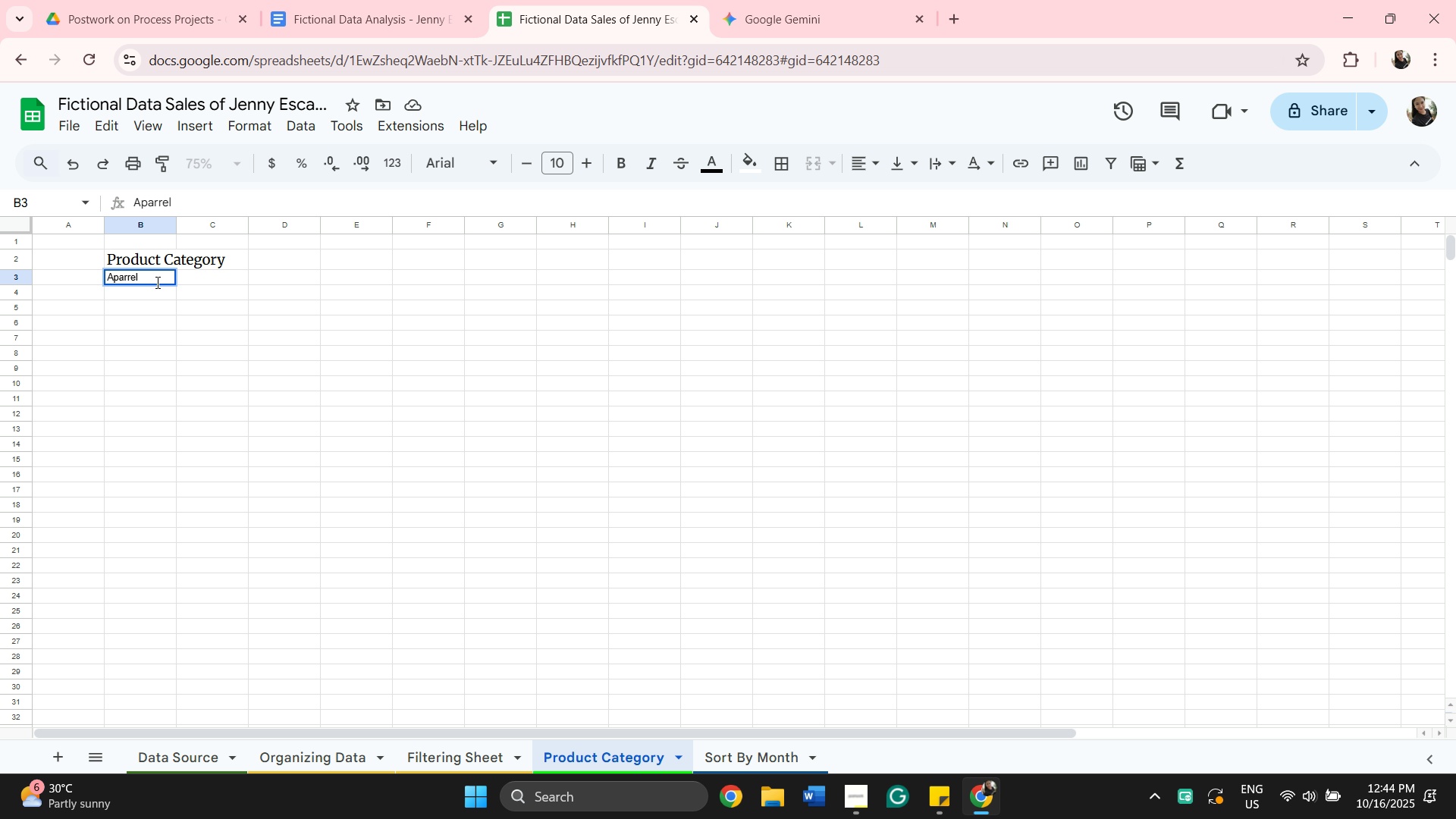 
left_click([242, 275])
 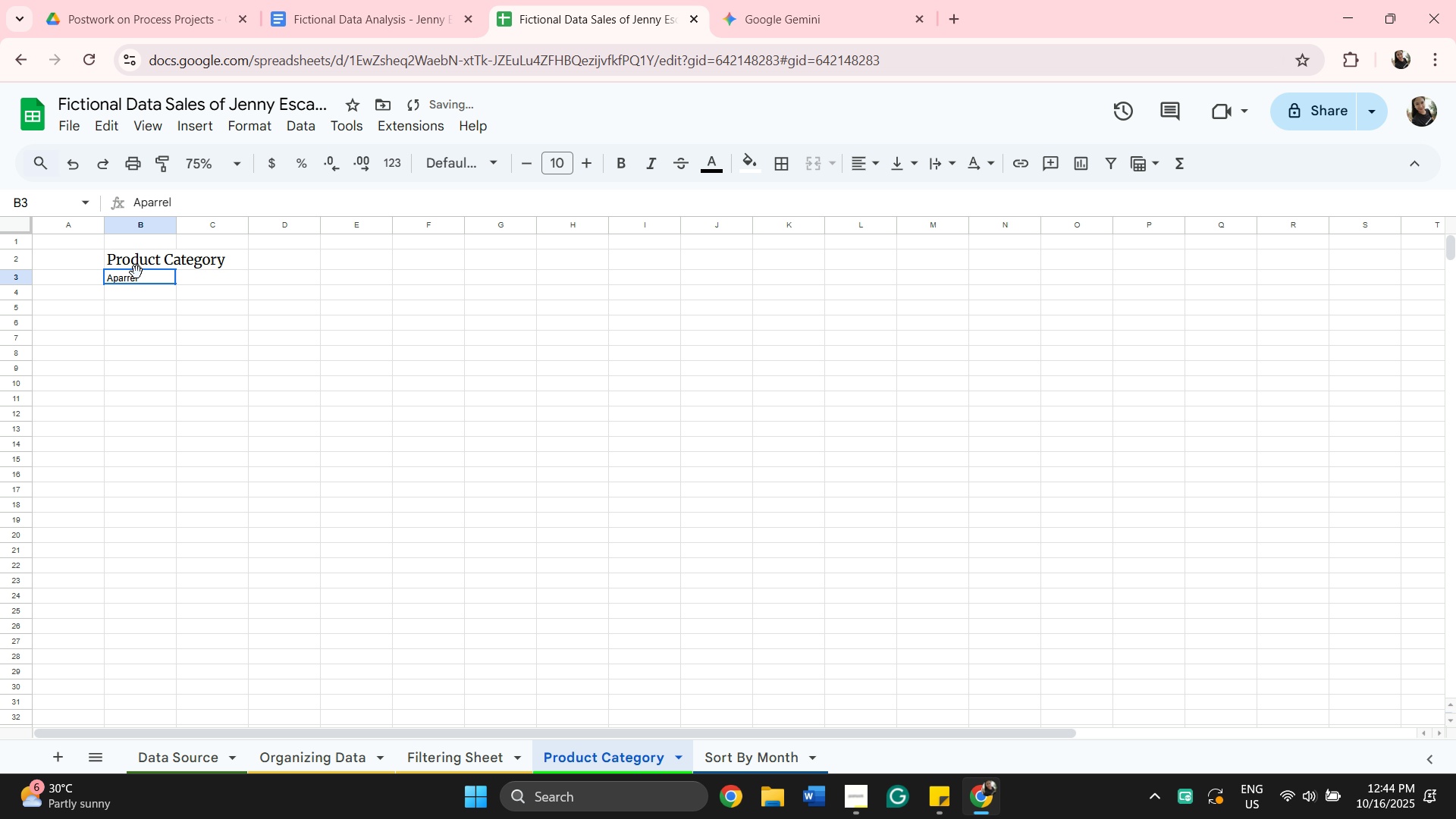 
left_click([136, 272])
 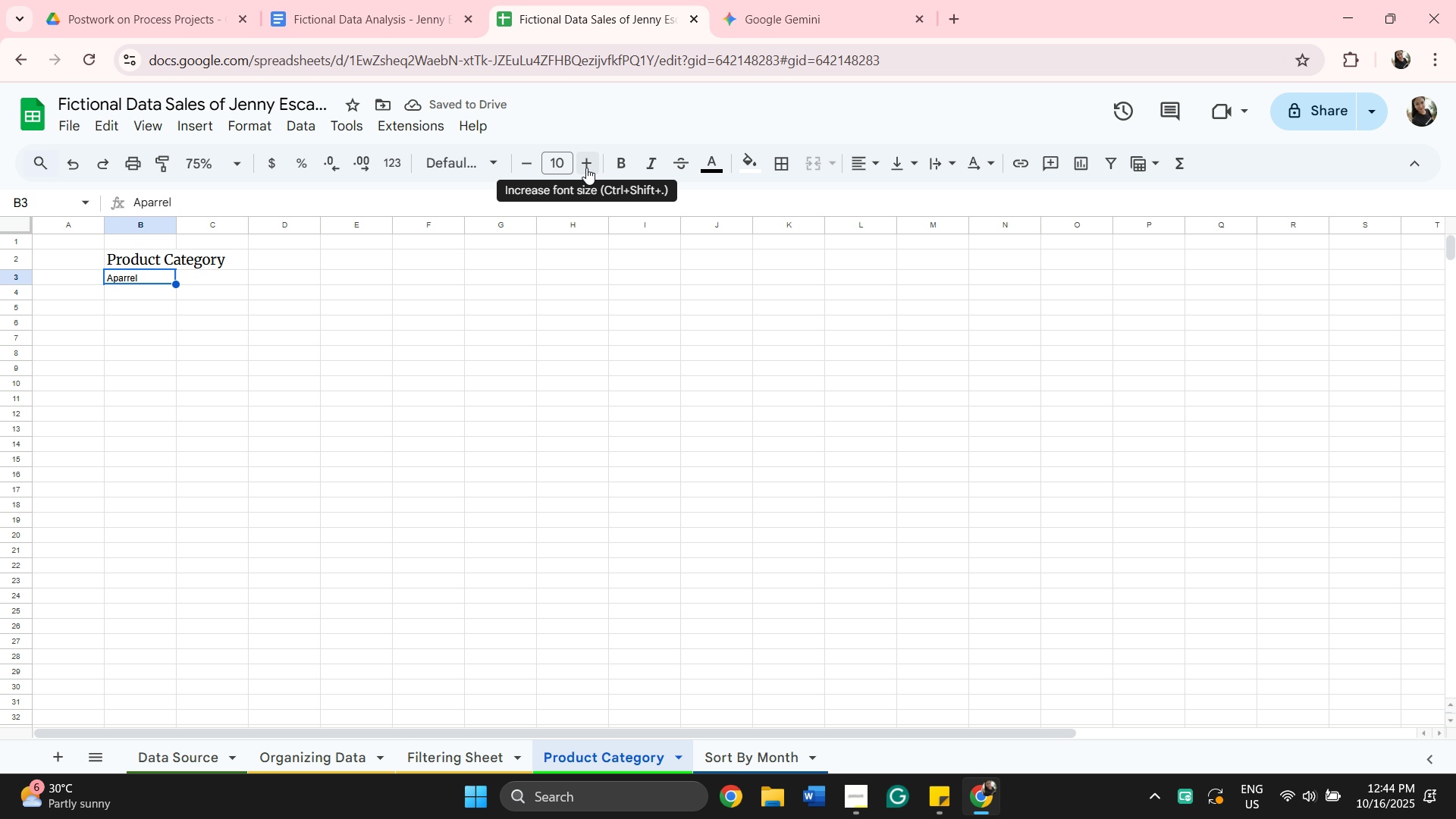 
double_click([587, 166])
 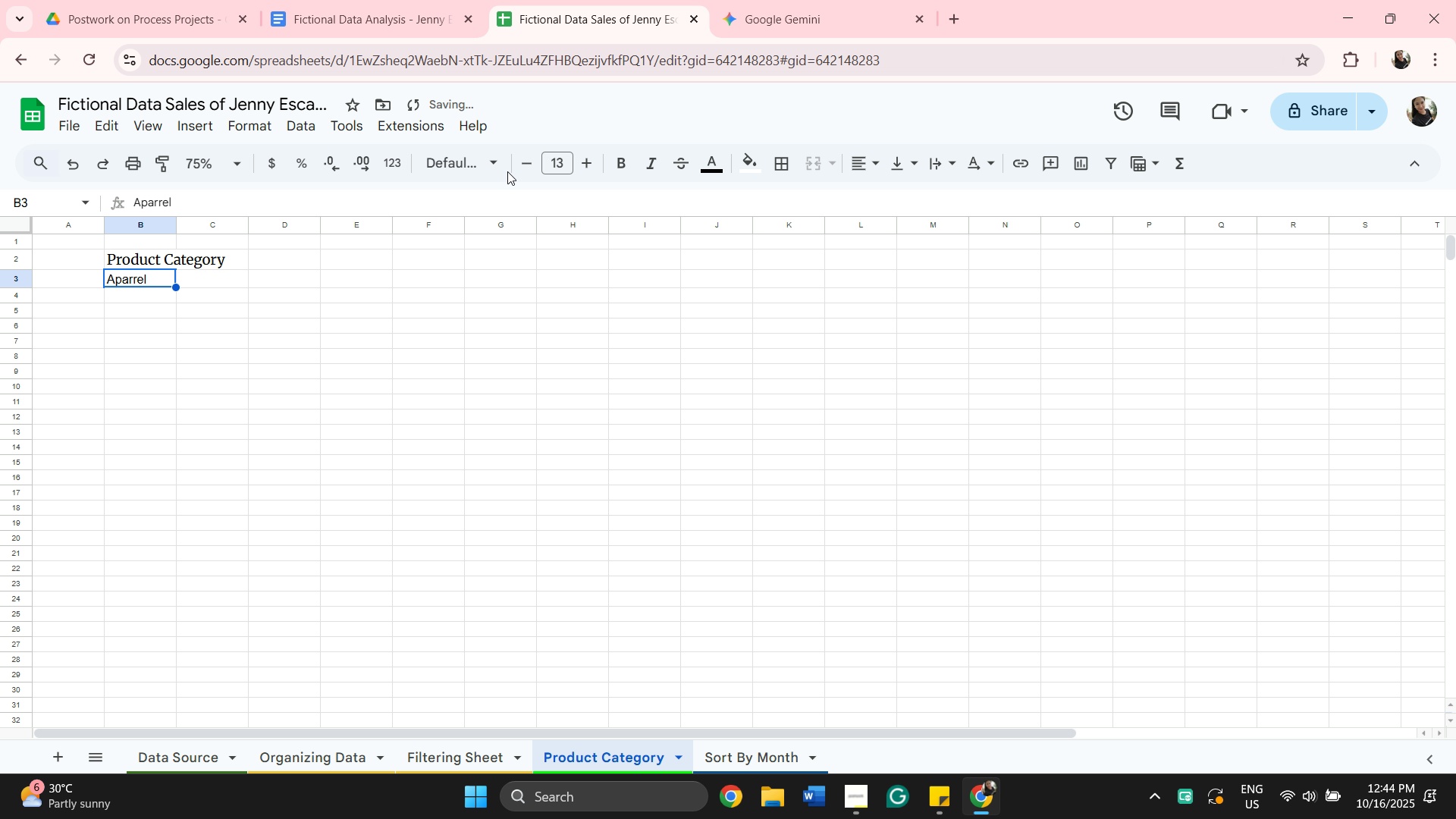 
left_click([501, 166])
 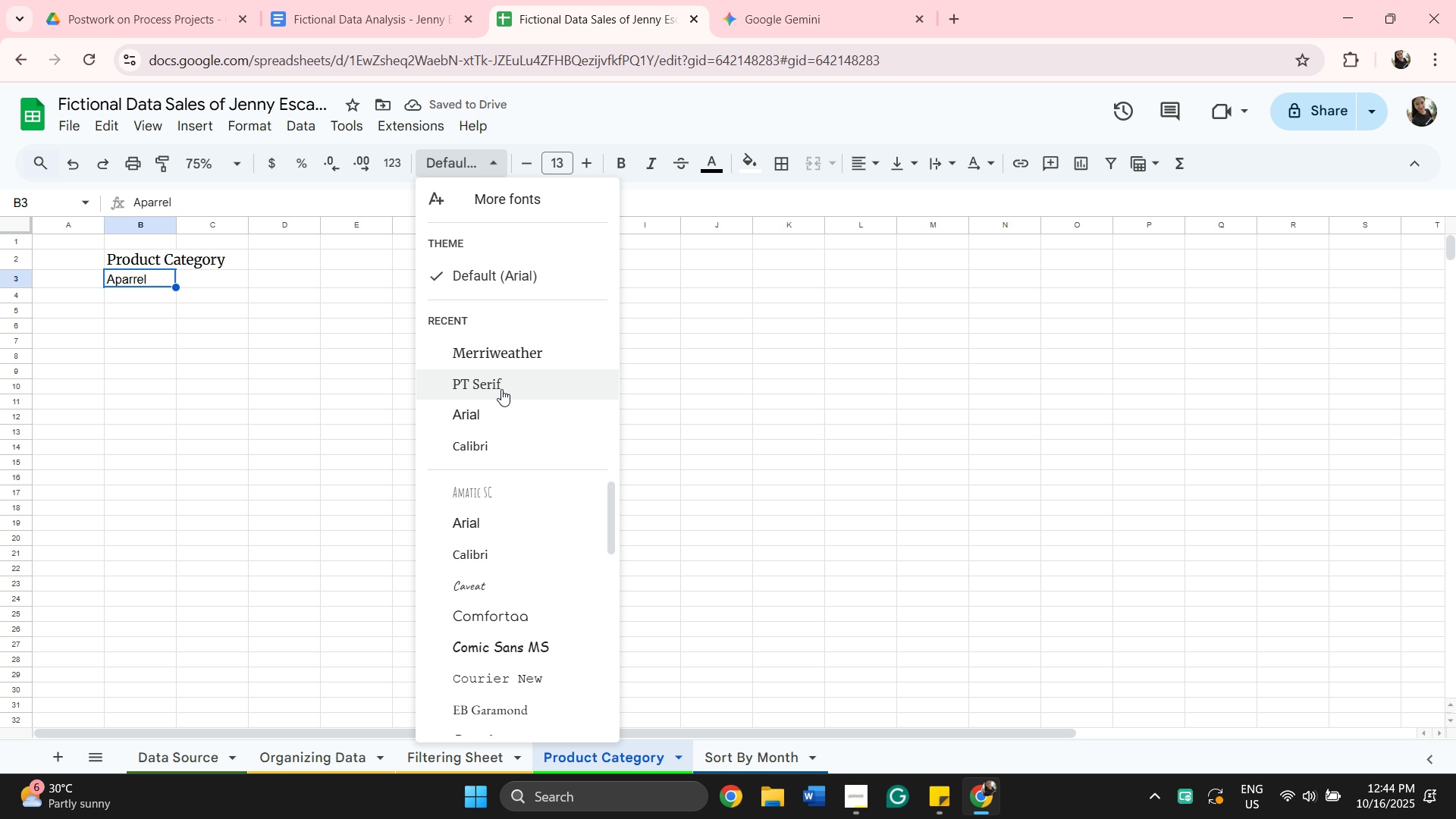 
left_click([501, 390])
 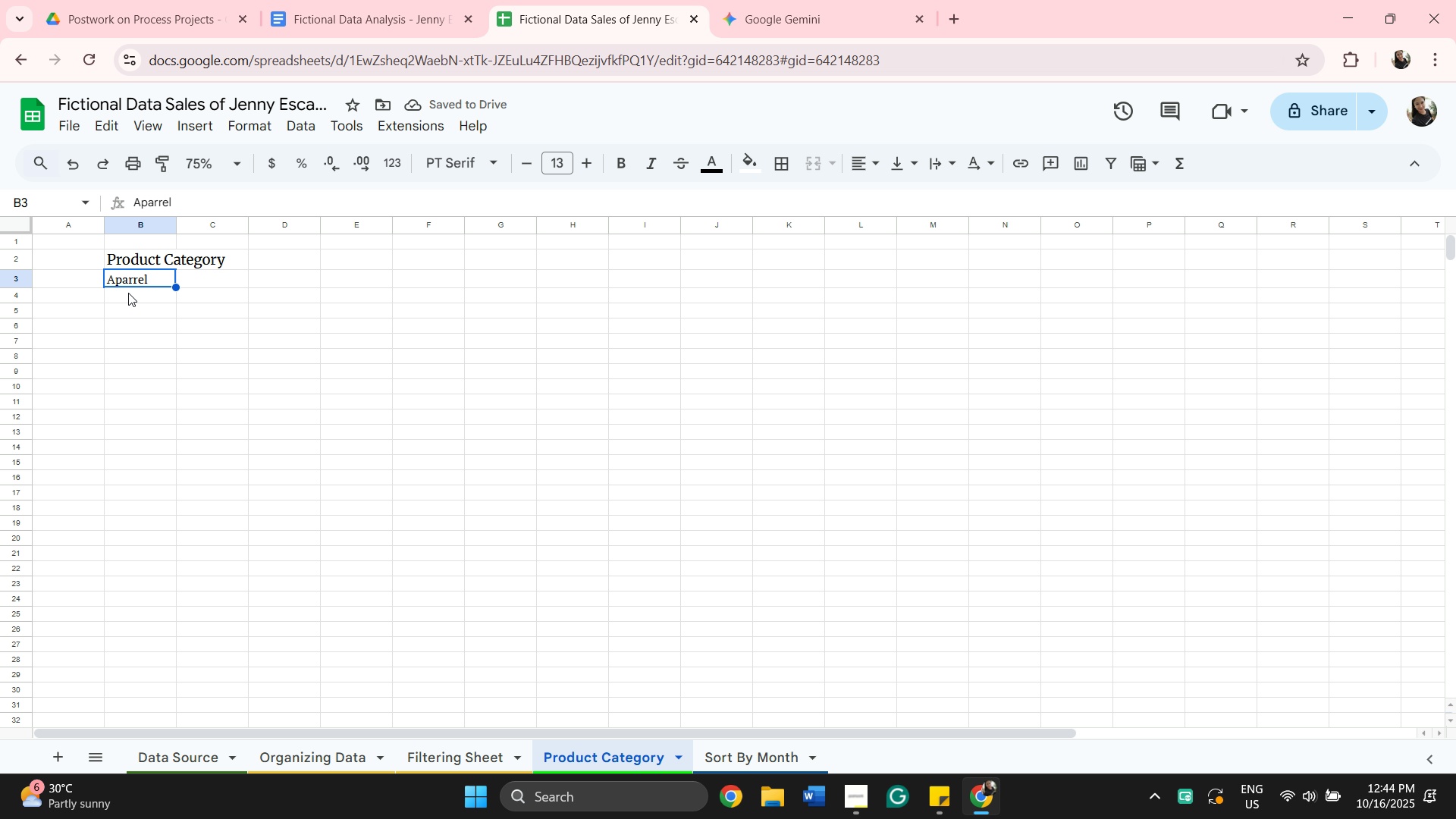 
left_click([130, 291])
 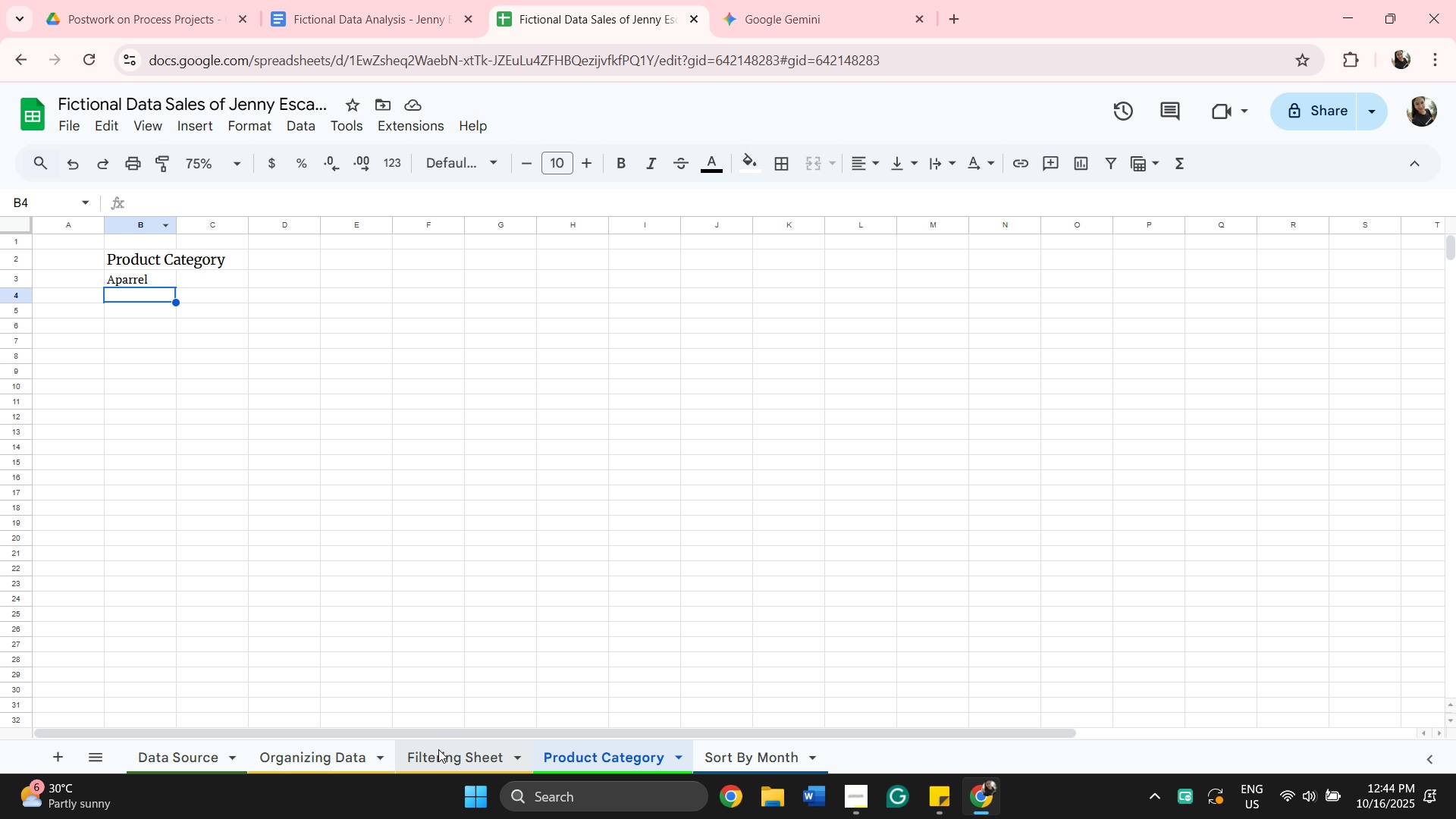 
left_click([441, 755])
 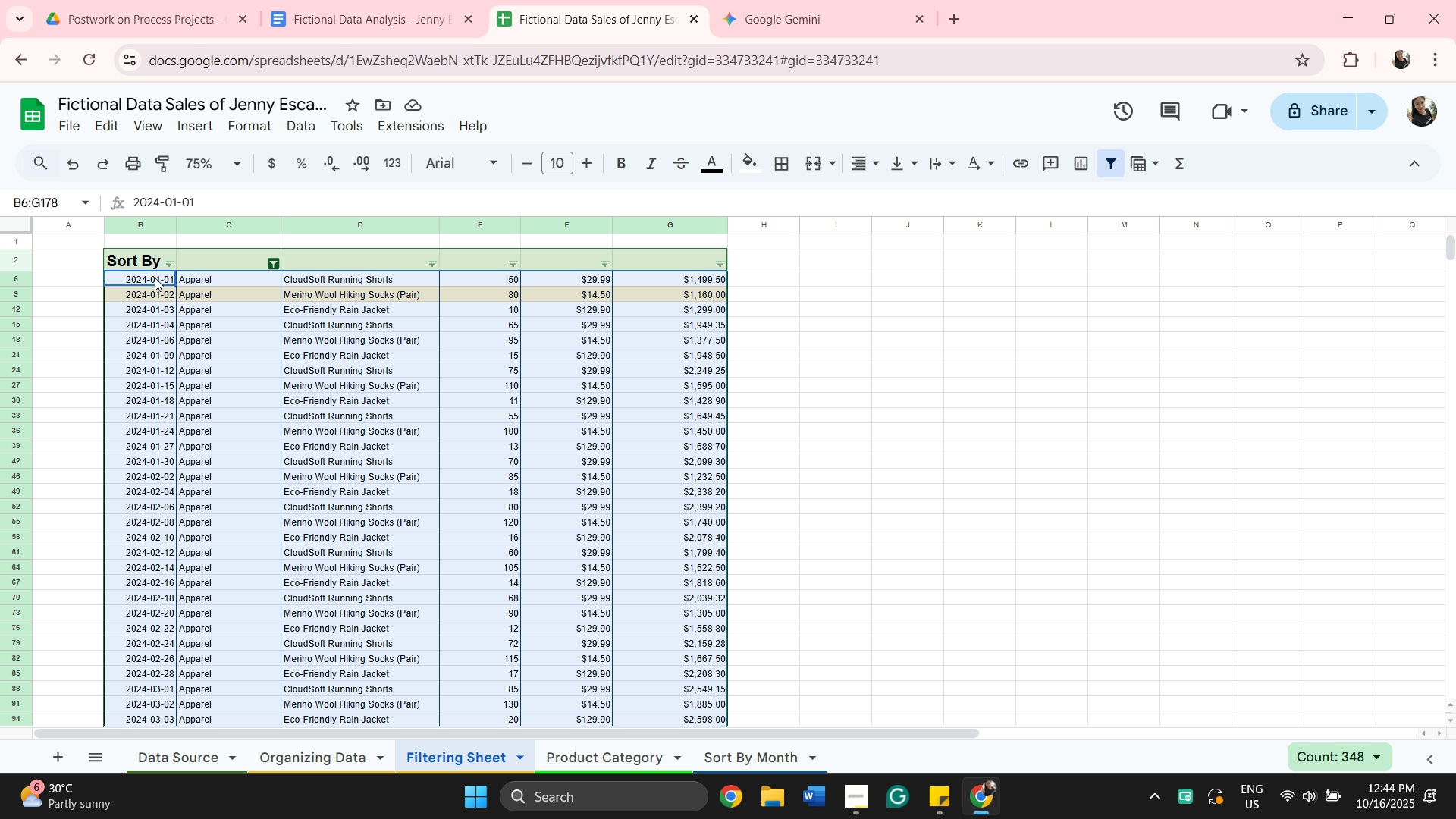 
left_click([155, 277])
 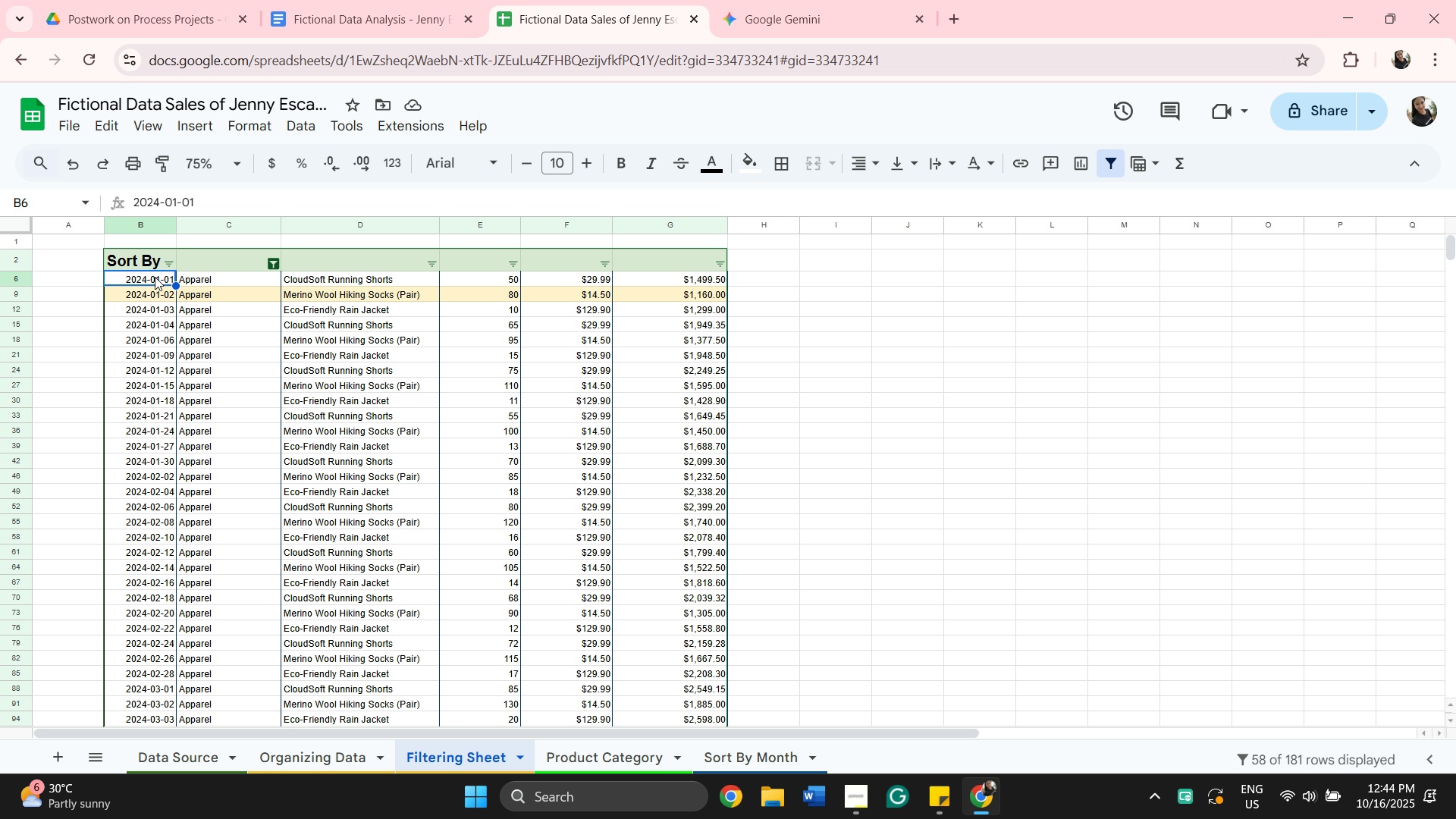 
left_click([155, 277])
 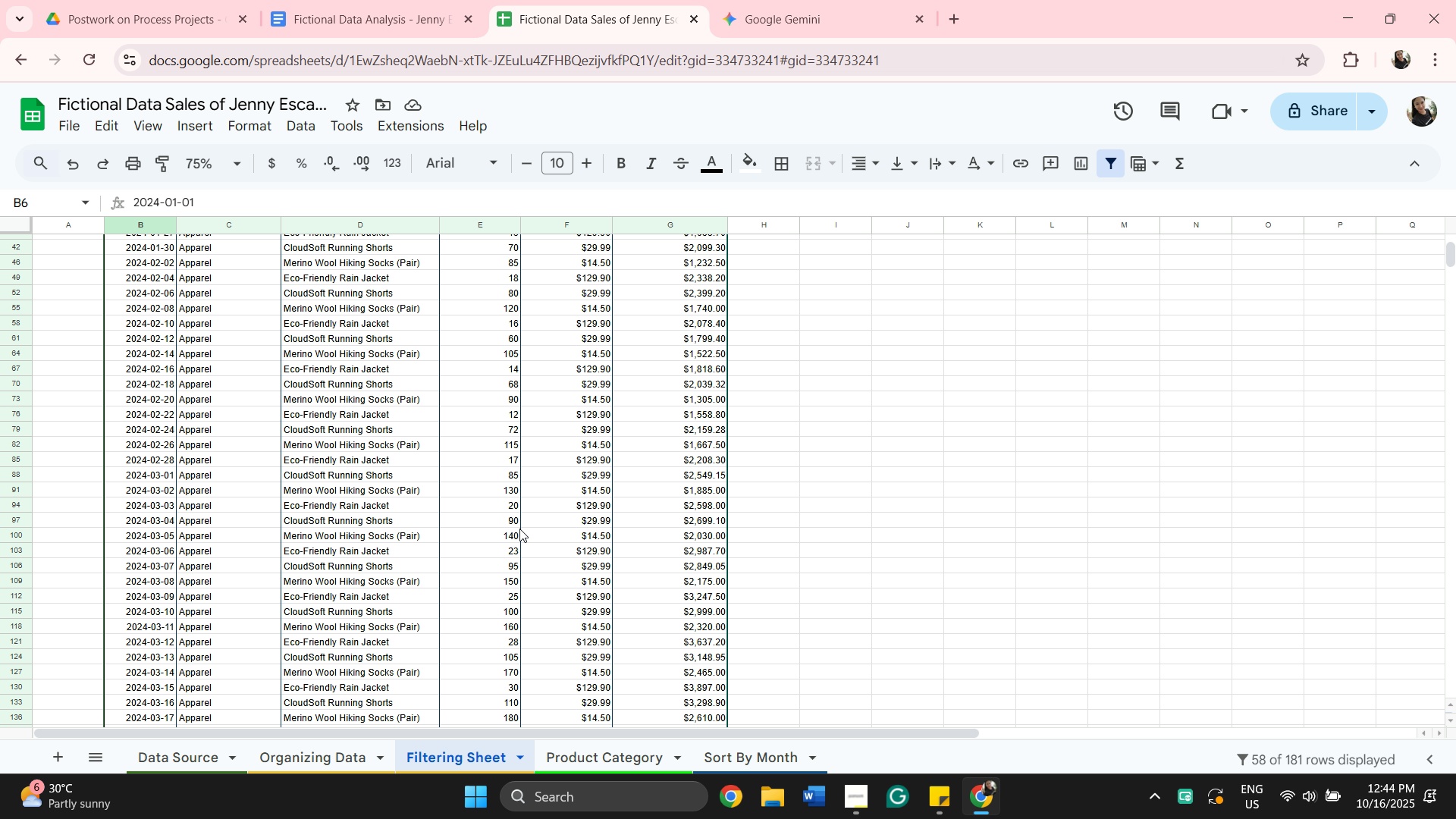 
scroll: coordinate [519, 529], scroll_direction: down, amount: 10.0
 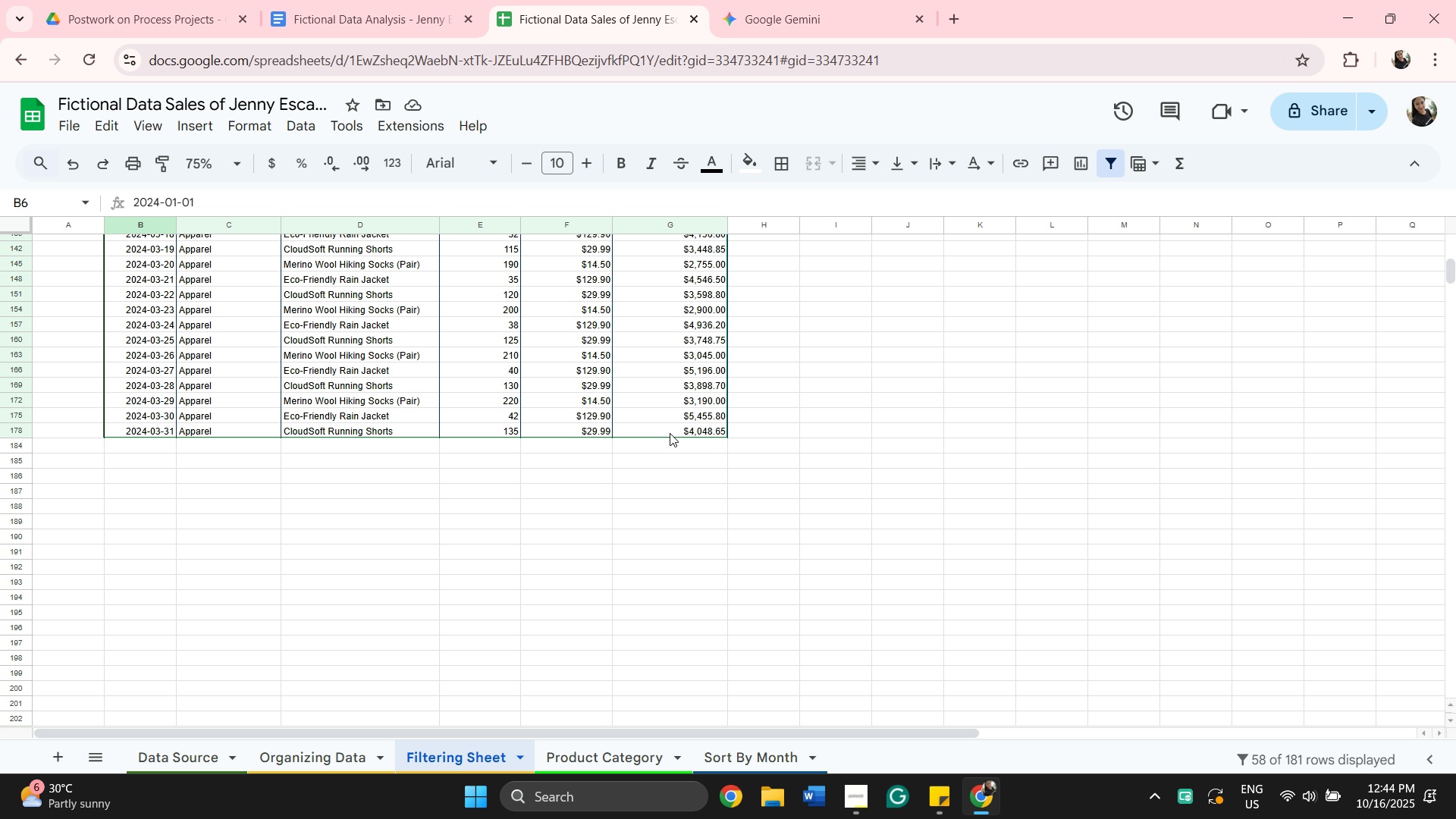 
hold_key(key=ShiftLeft, duration=0.35)
 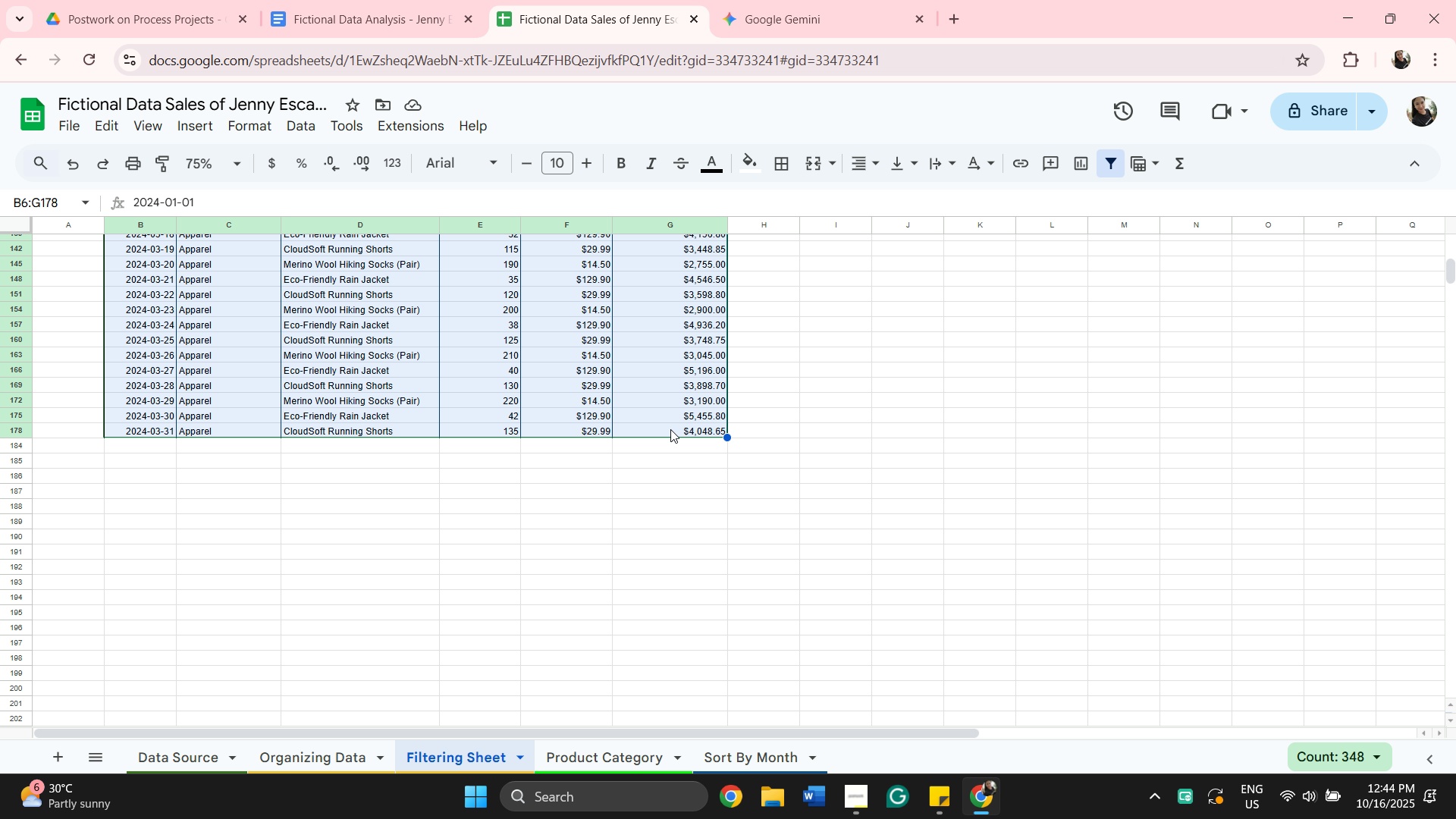 
key(Control+C)
 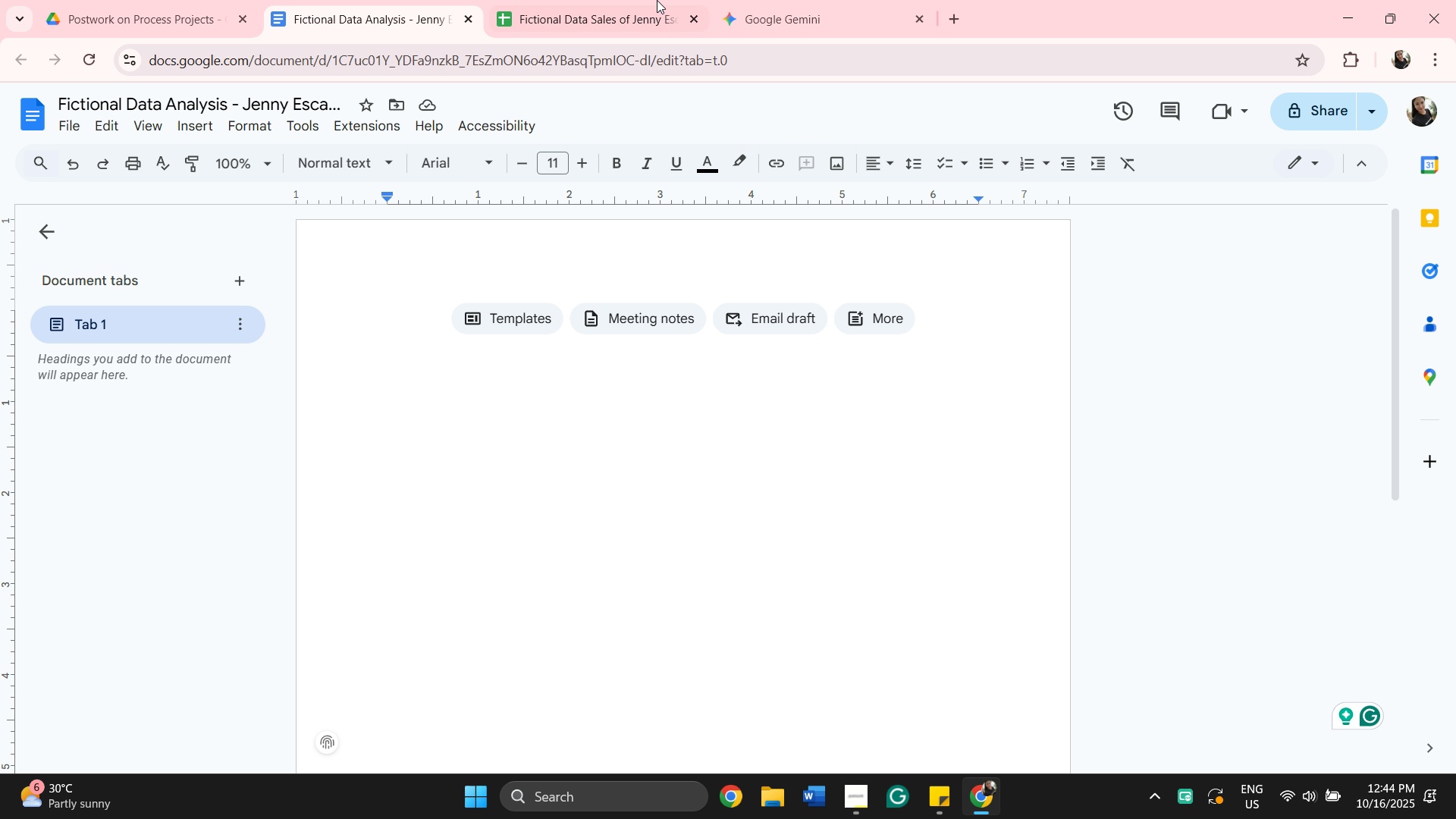 
wait(8.42)
 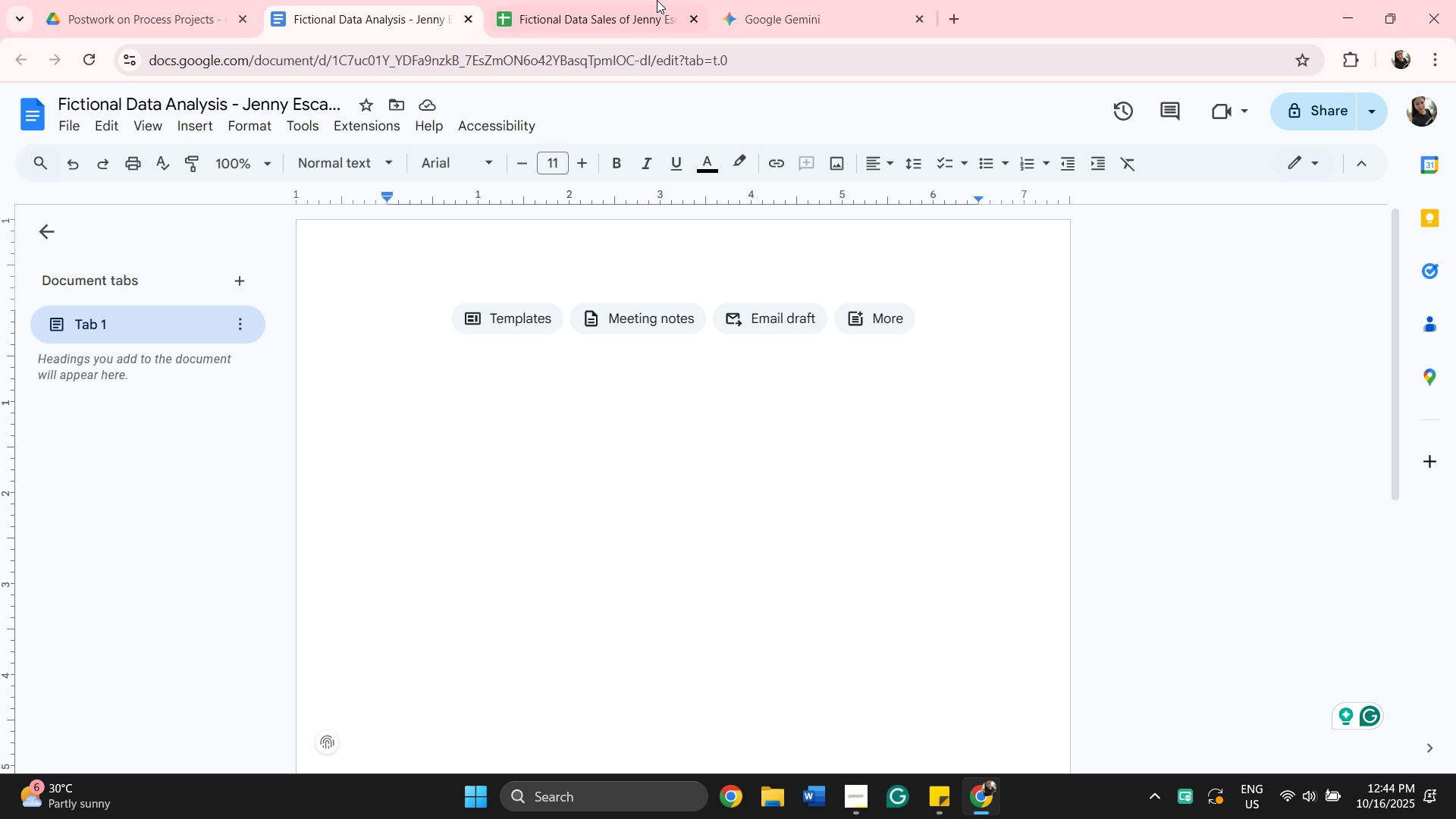 
left_click([597, 761])
 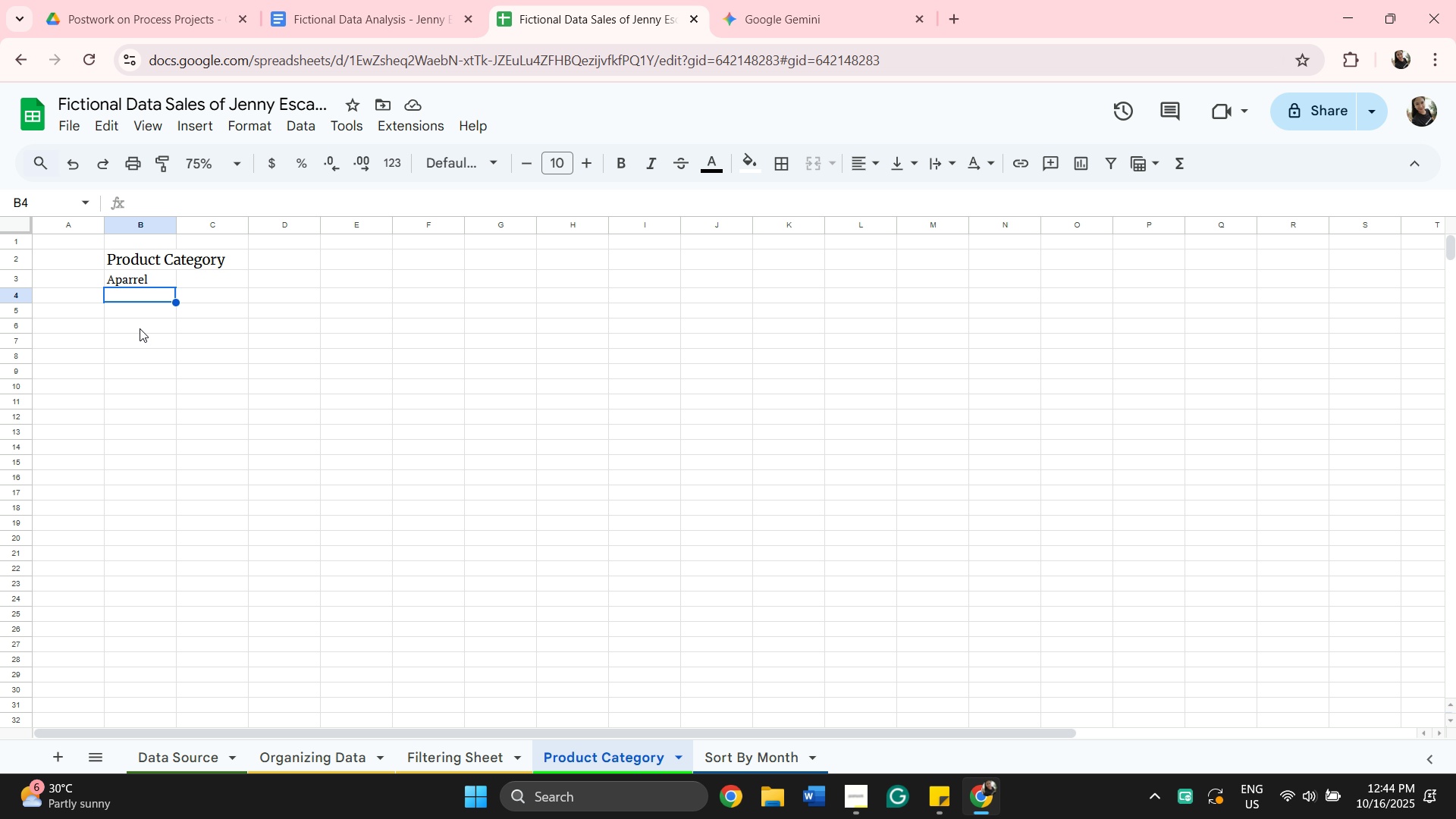 
left_click([140, 306])
 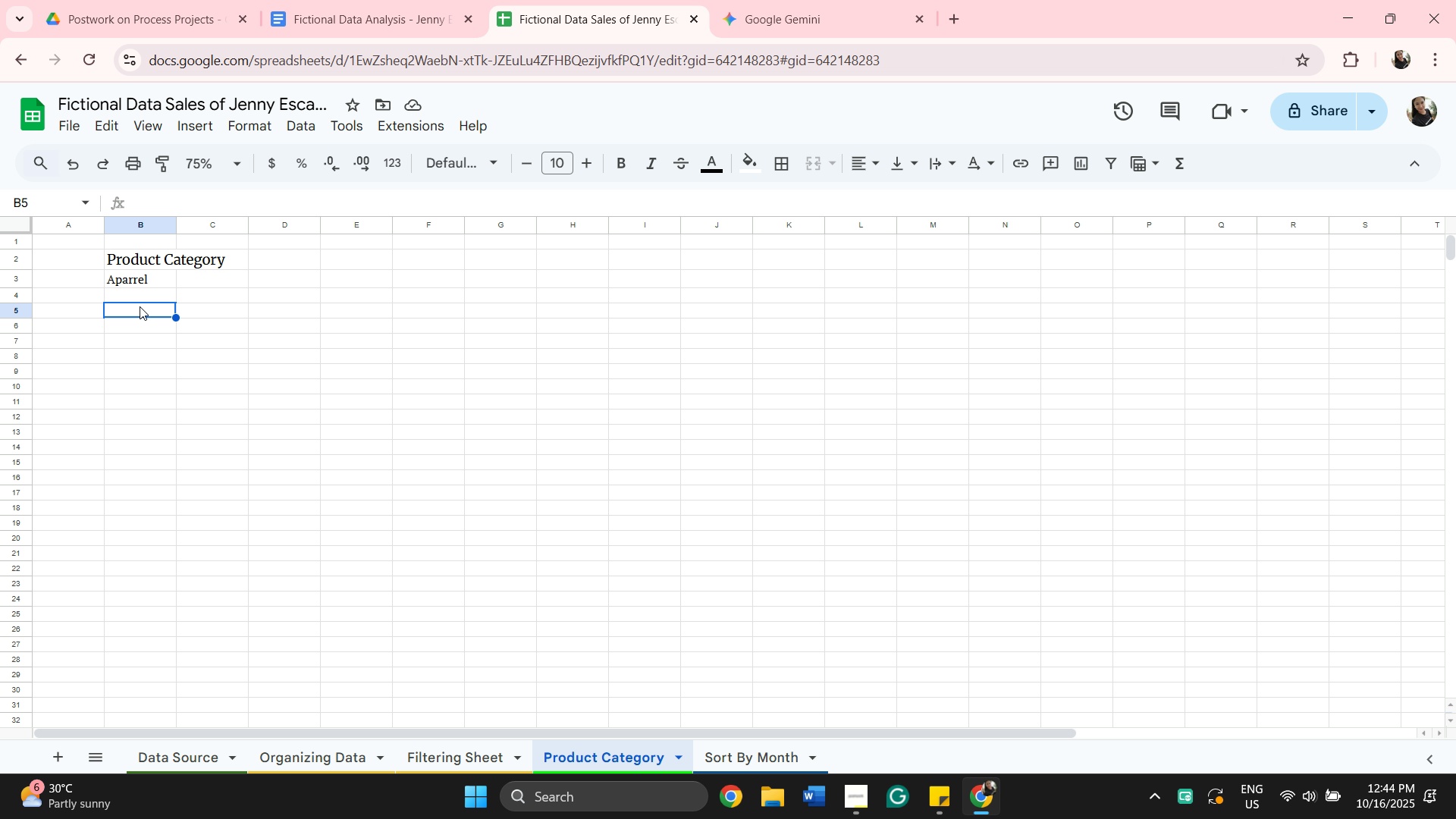 
key(Control+V)
 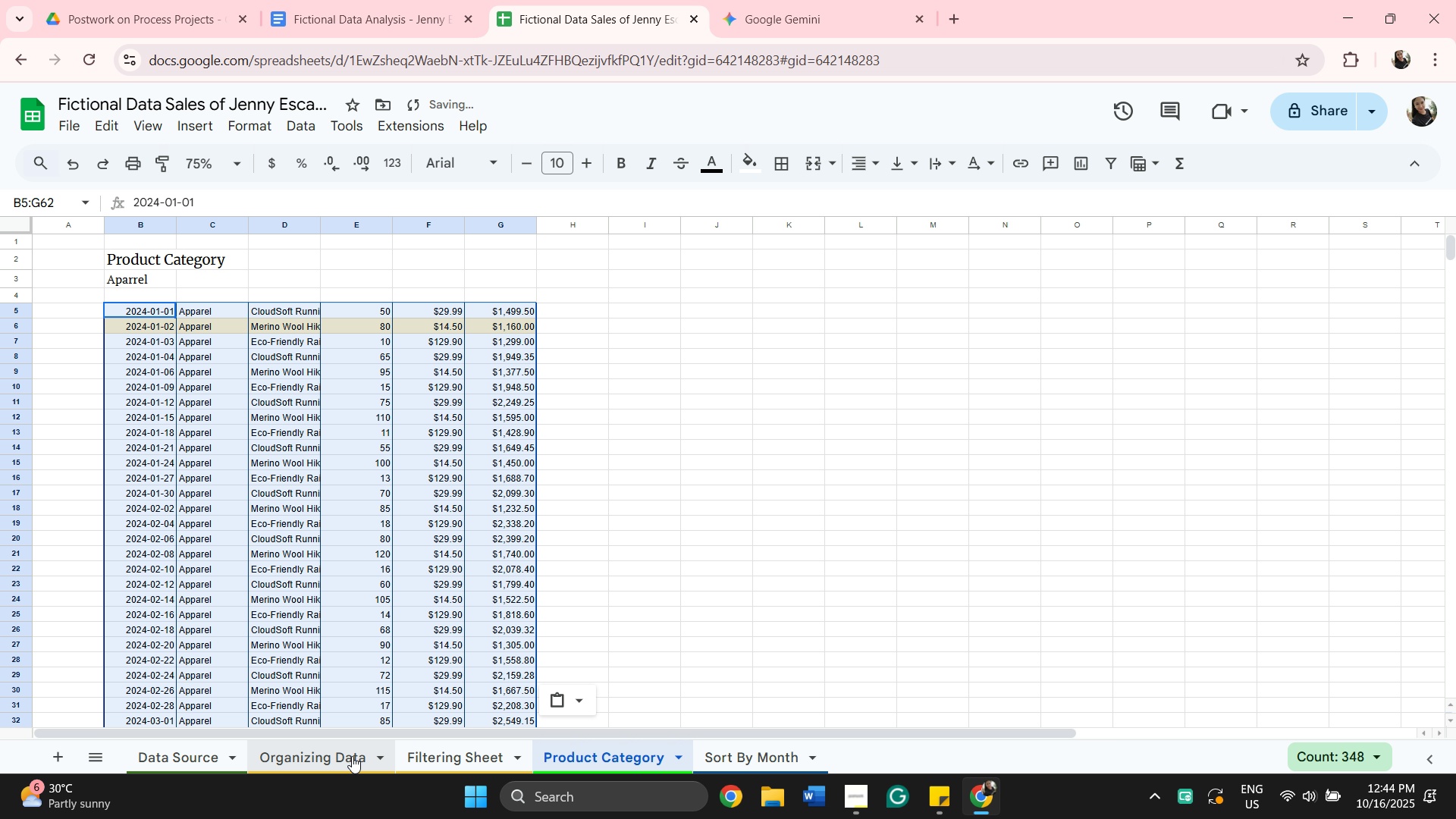 
left_click([351, 757])
 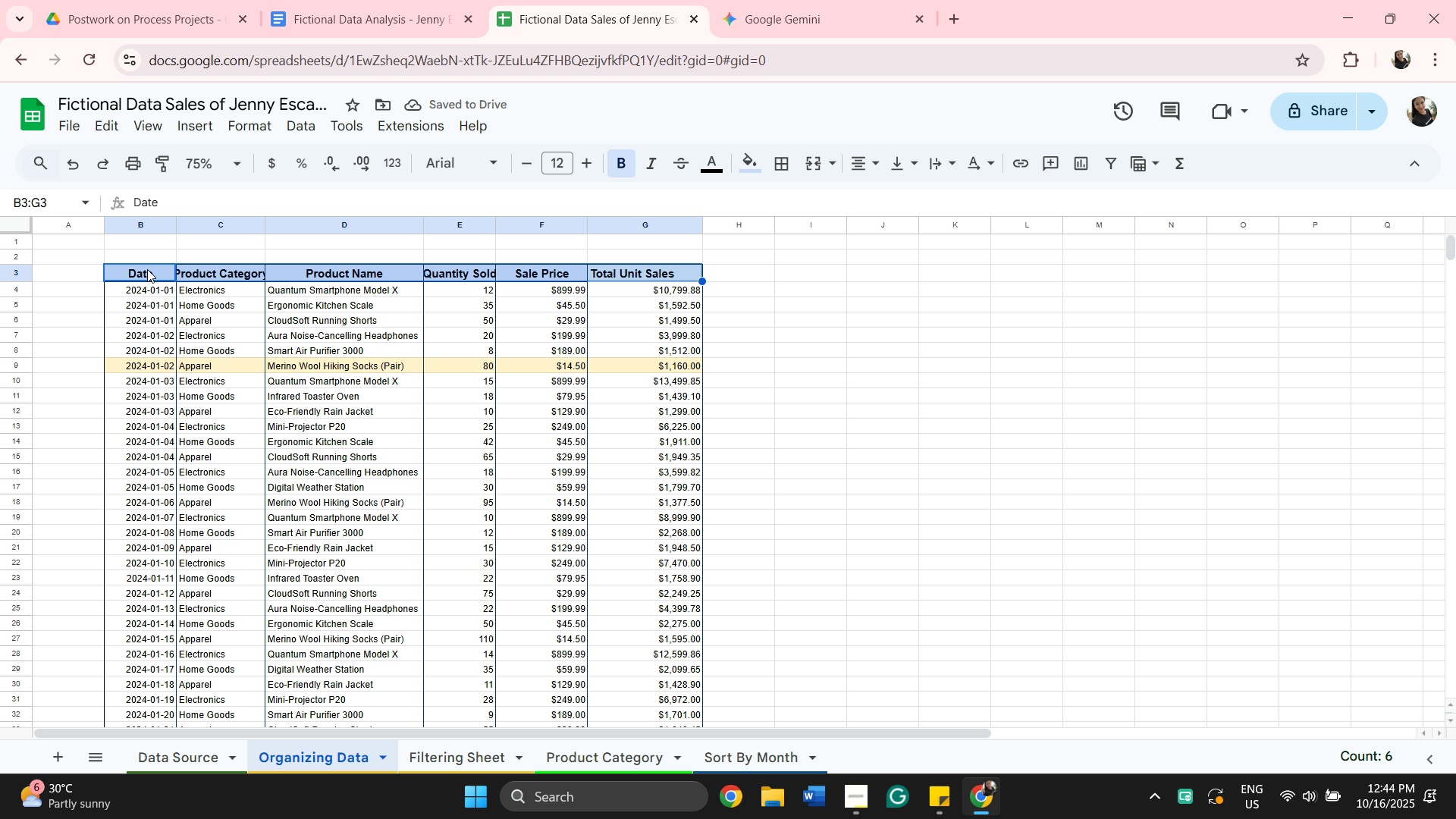 
key(Control+C)
 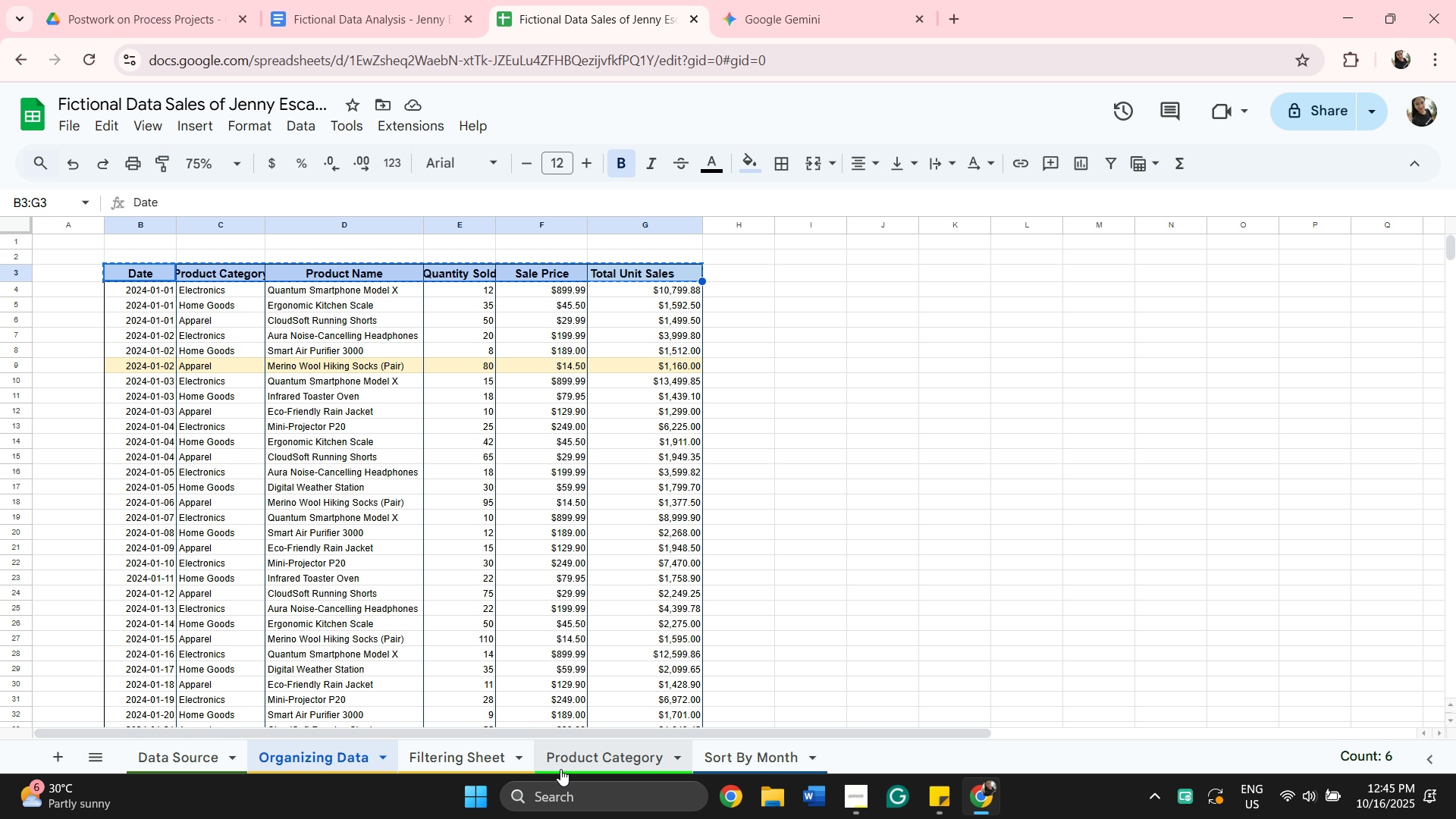 
left_click([625, 766])
 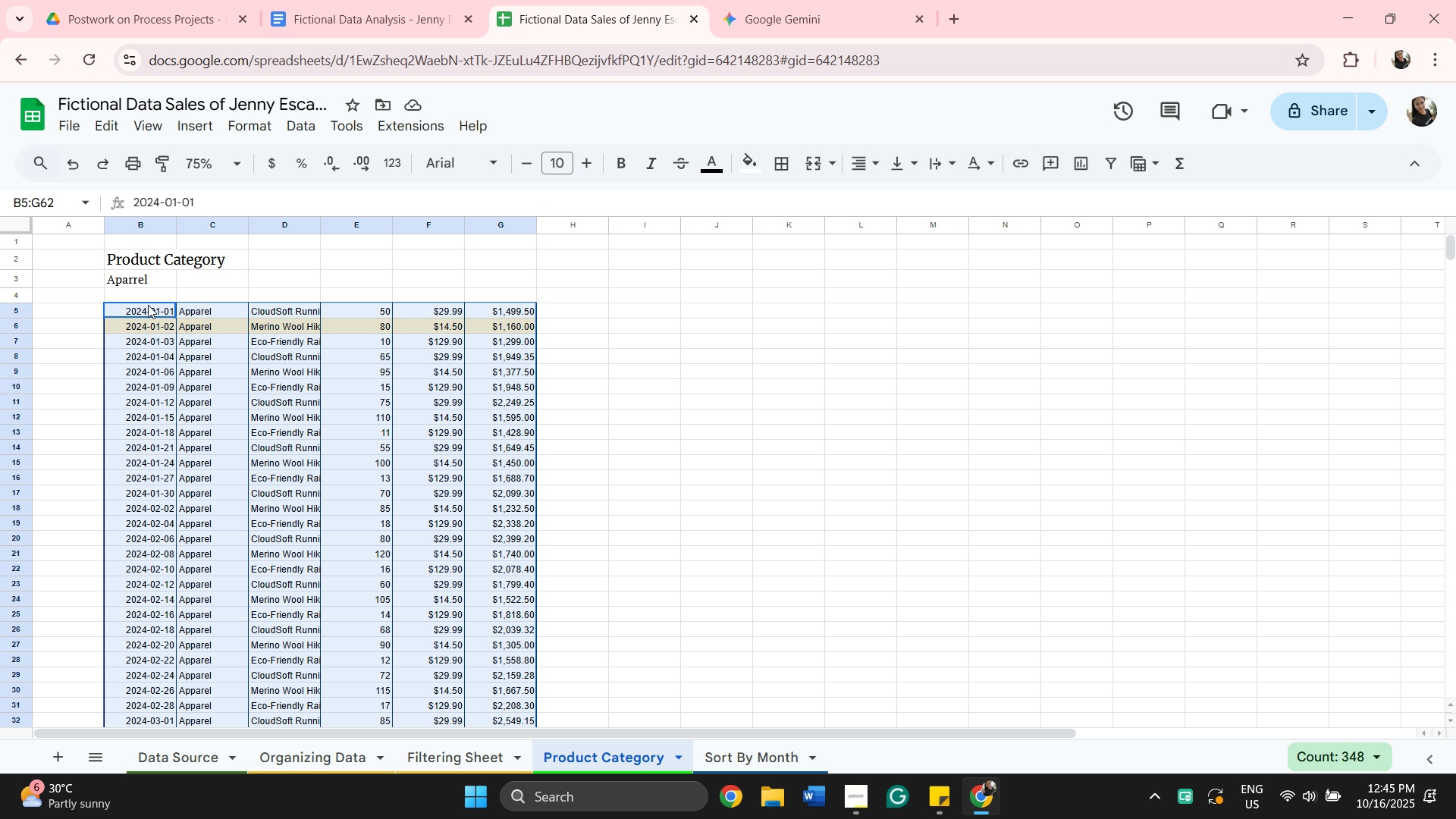 
mouse_move([165, 302])
 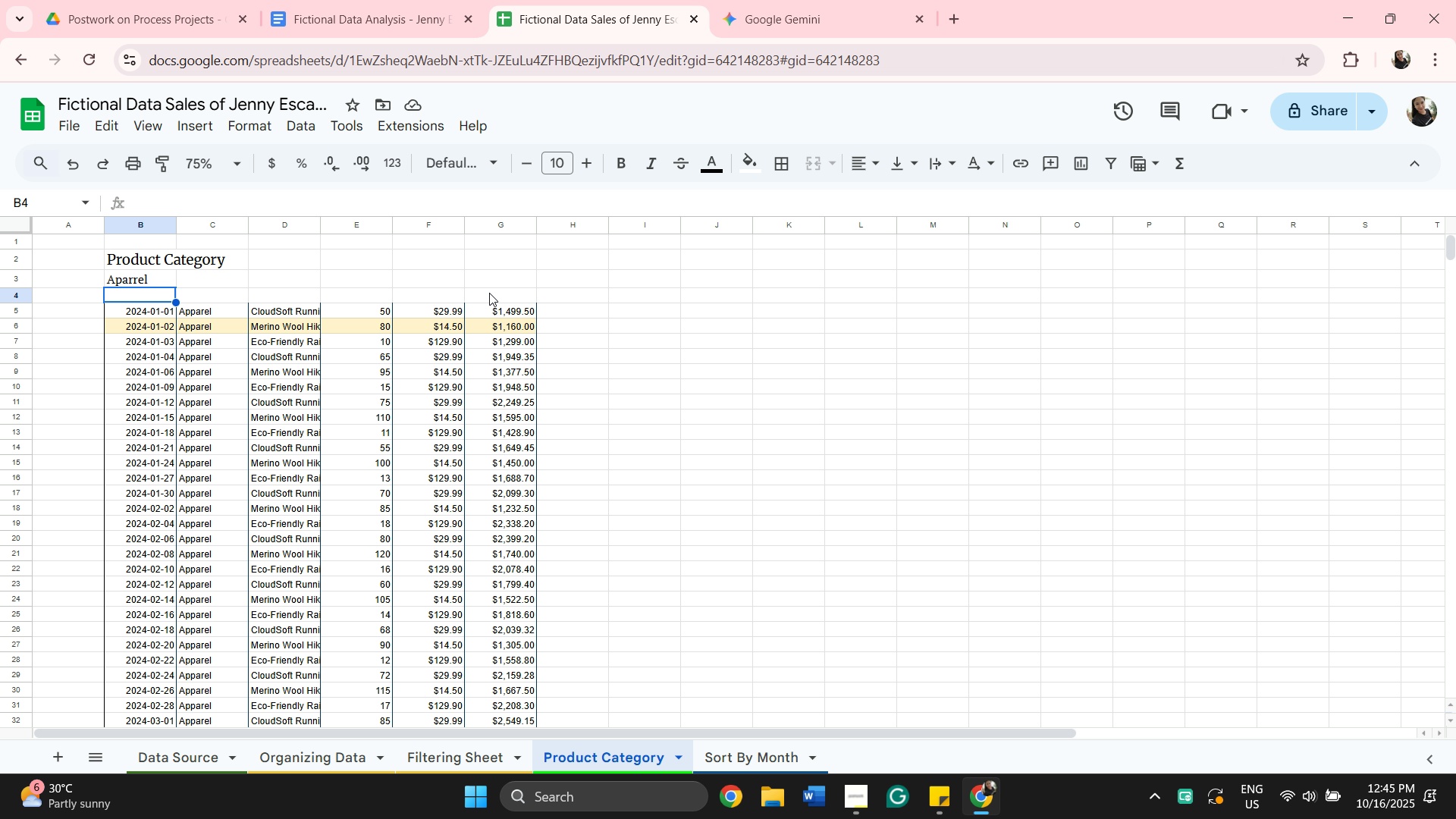 
hold_key(key=ShiftLeft, duration=0.42)
left_click([489, 290])
 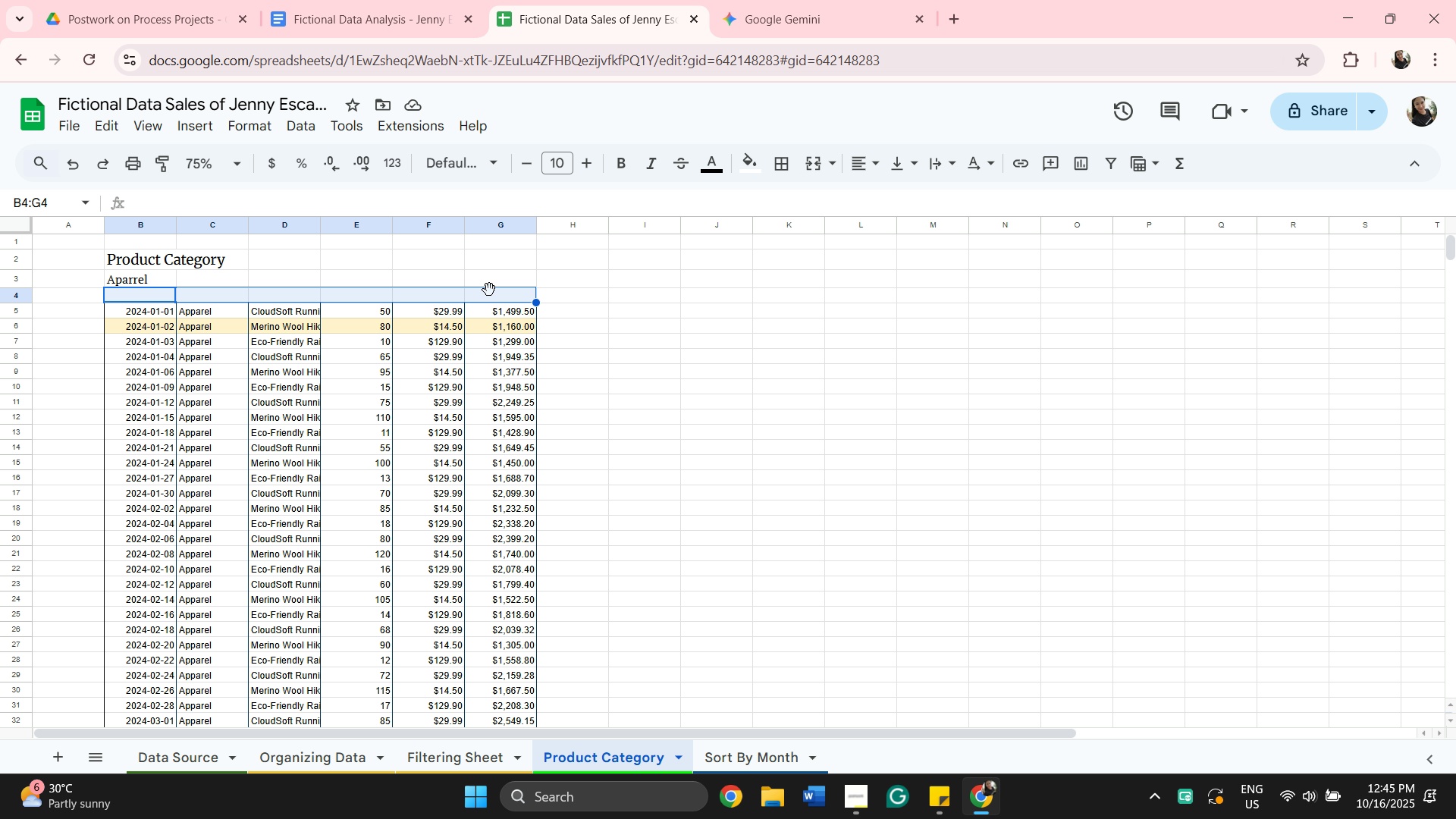 
key(Control+V)
 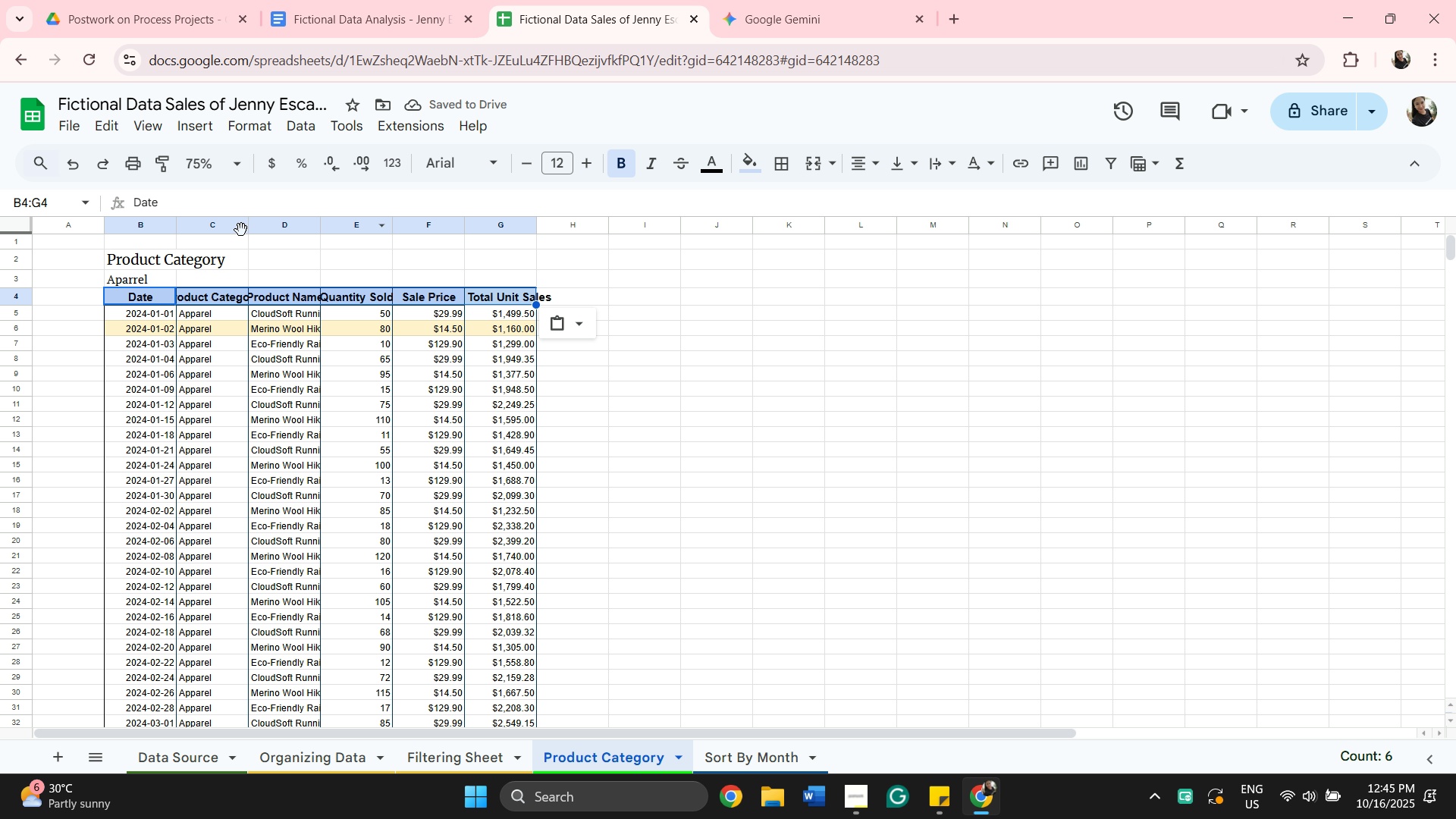 
left_click_drag(start_coordinate=[249, 227], to_coordinate=[269, 228])
 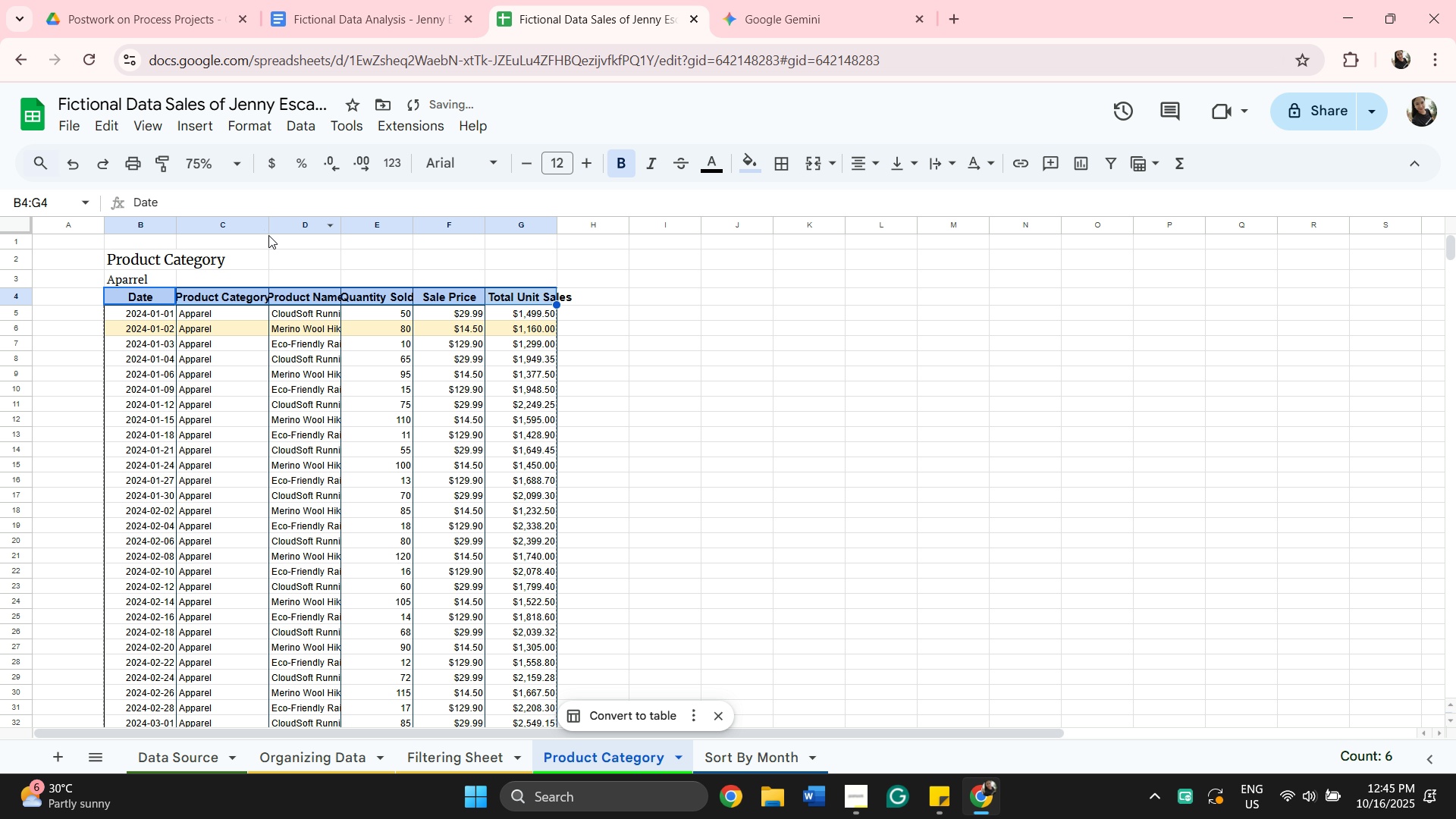 
left_click_drag(start_coordinate=[276, 231], to_coordinate=[290, 234])
 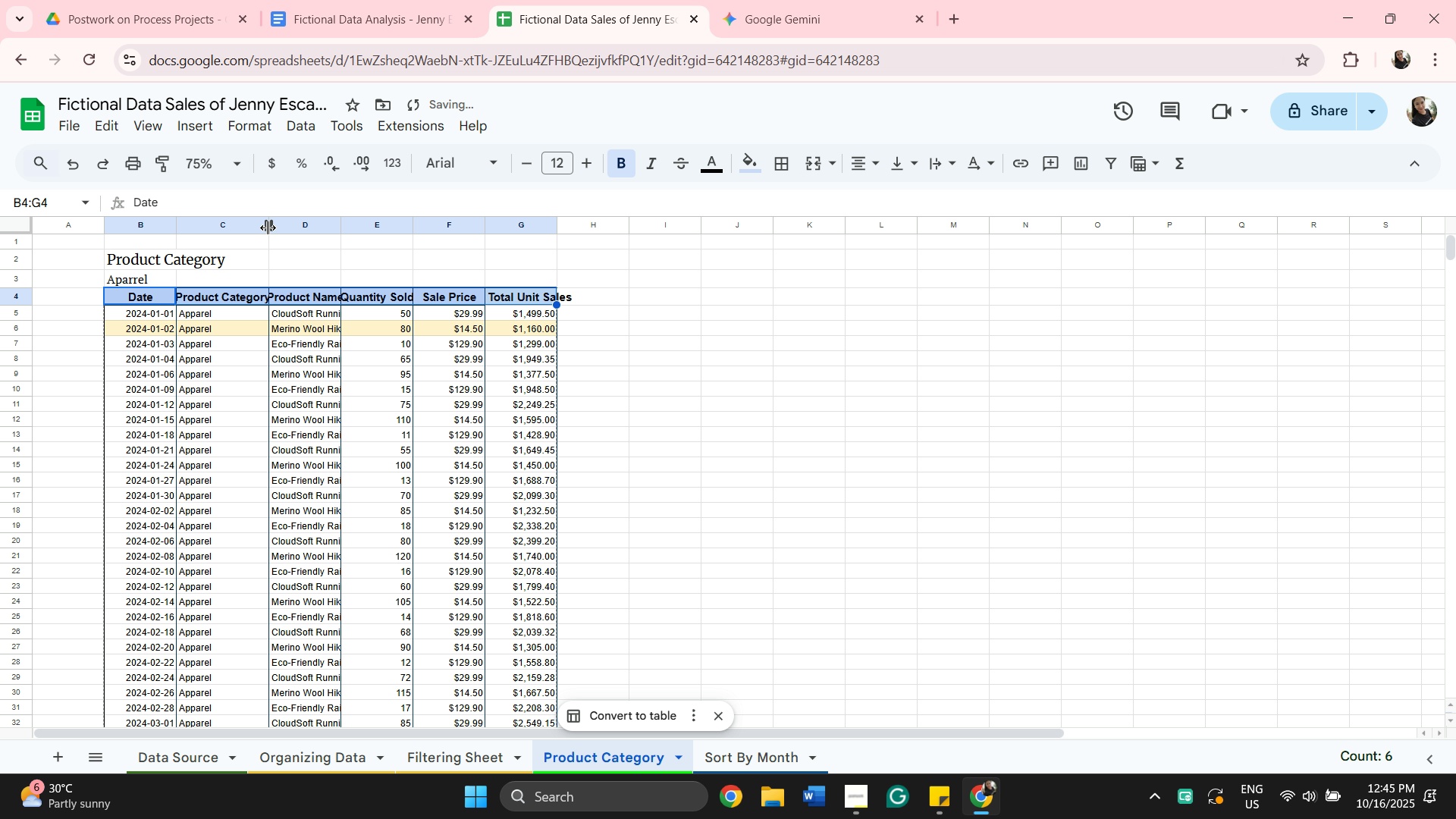 
left_click_drag(start_coordinate=[268, 227], to_coordinate=[296, 227])
 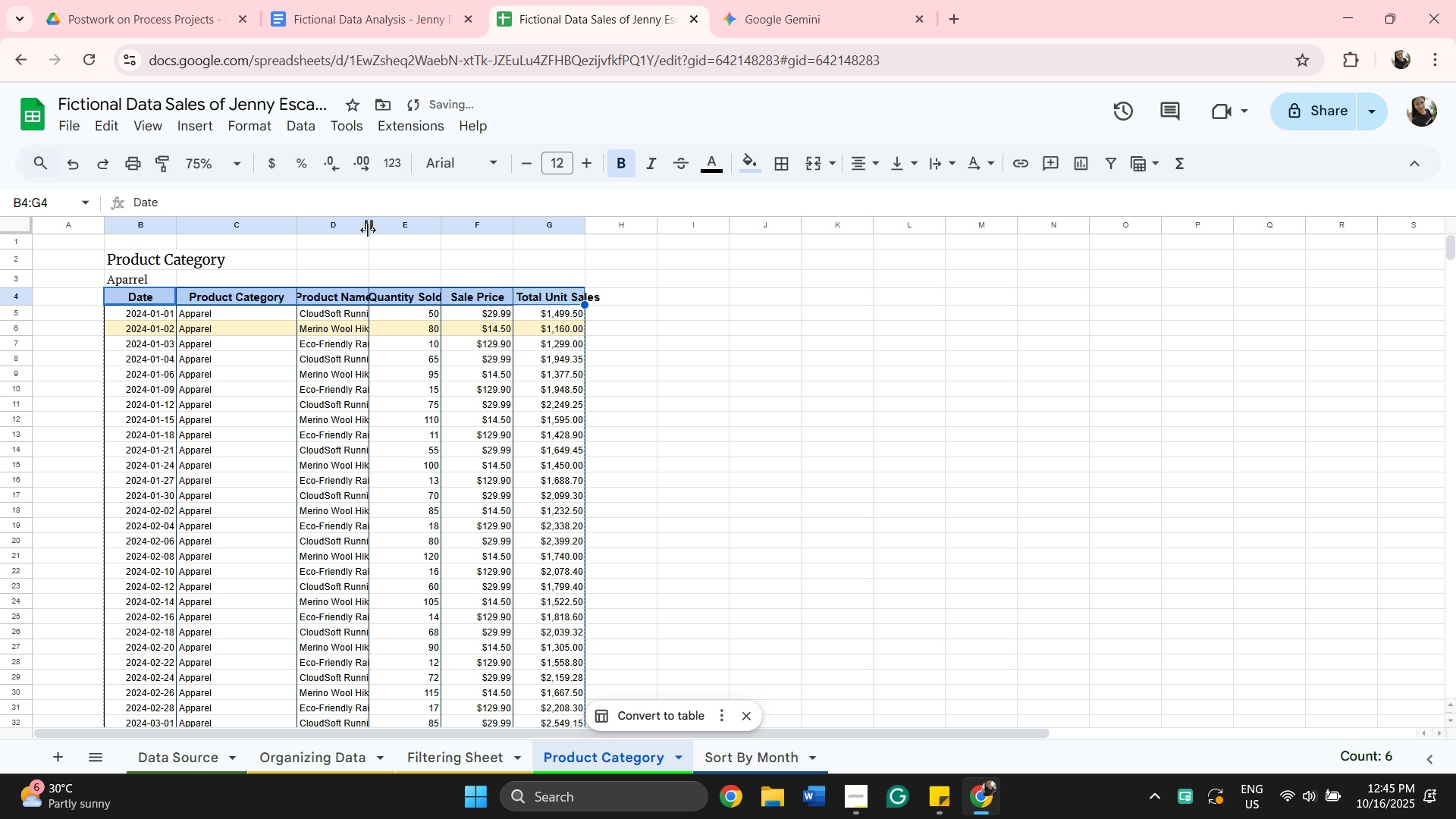 
left_click_drag(start_coordinate=[369, 225], to_coordinate=[404, 234])
 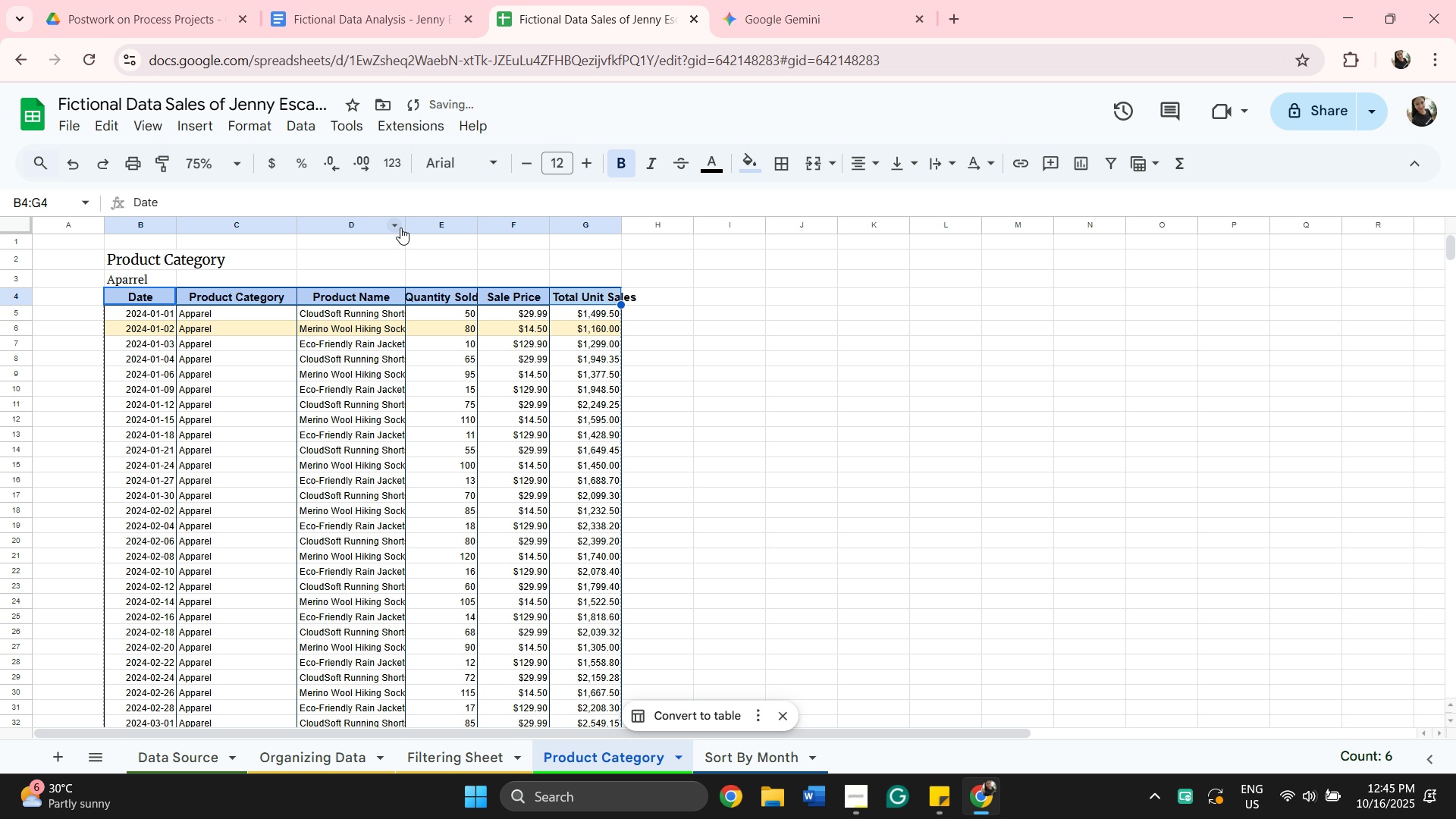 
left_click_drag(start_coordinate=[407, 226], to_coordinate=[482, 246])
 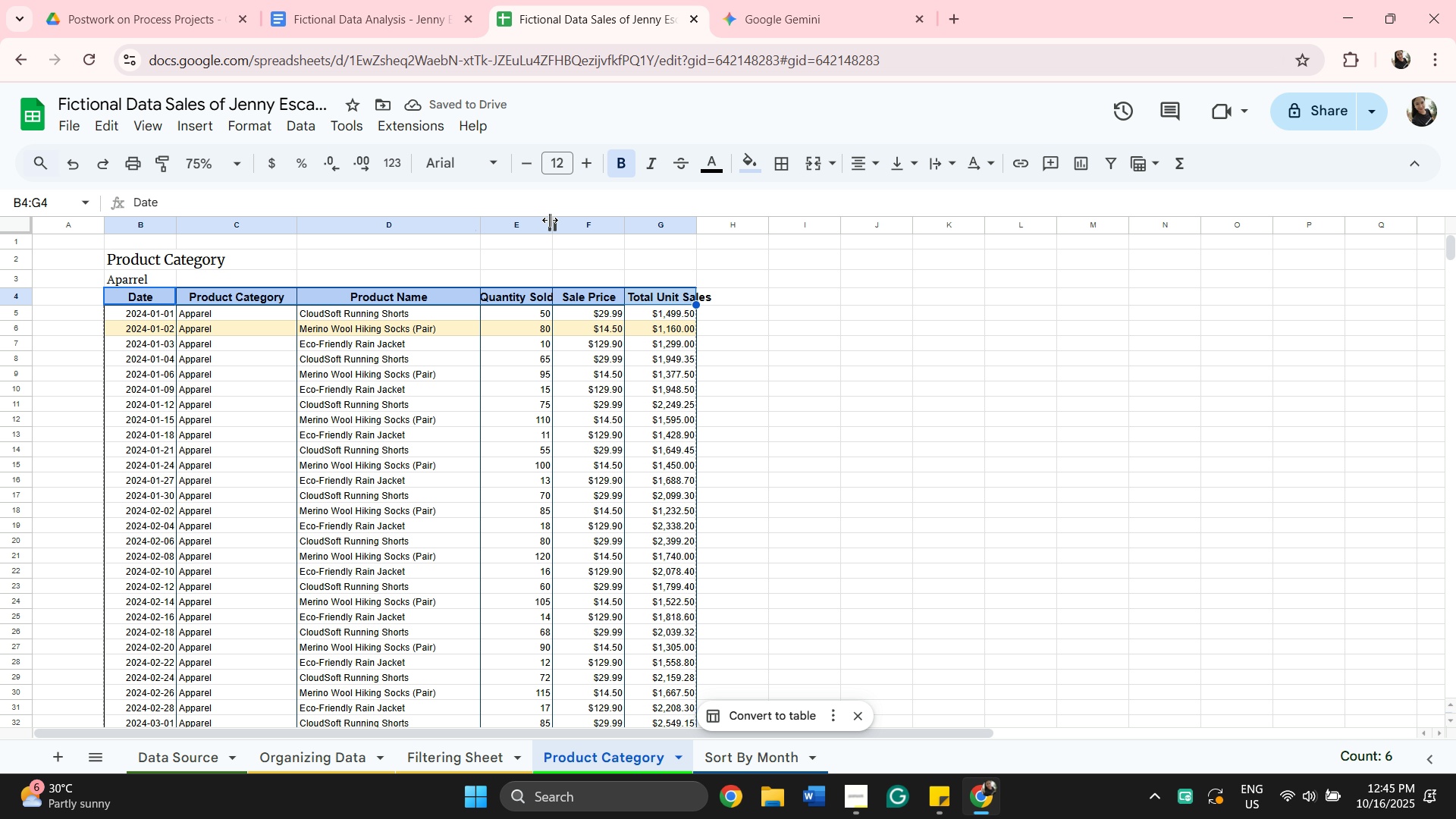 
left_click_drag(start_coordinate=[557, 225], to_coordinate=[588, 240])
 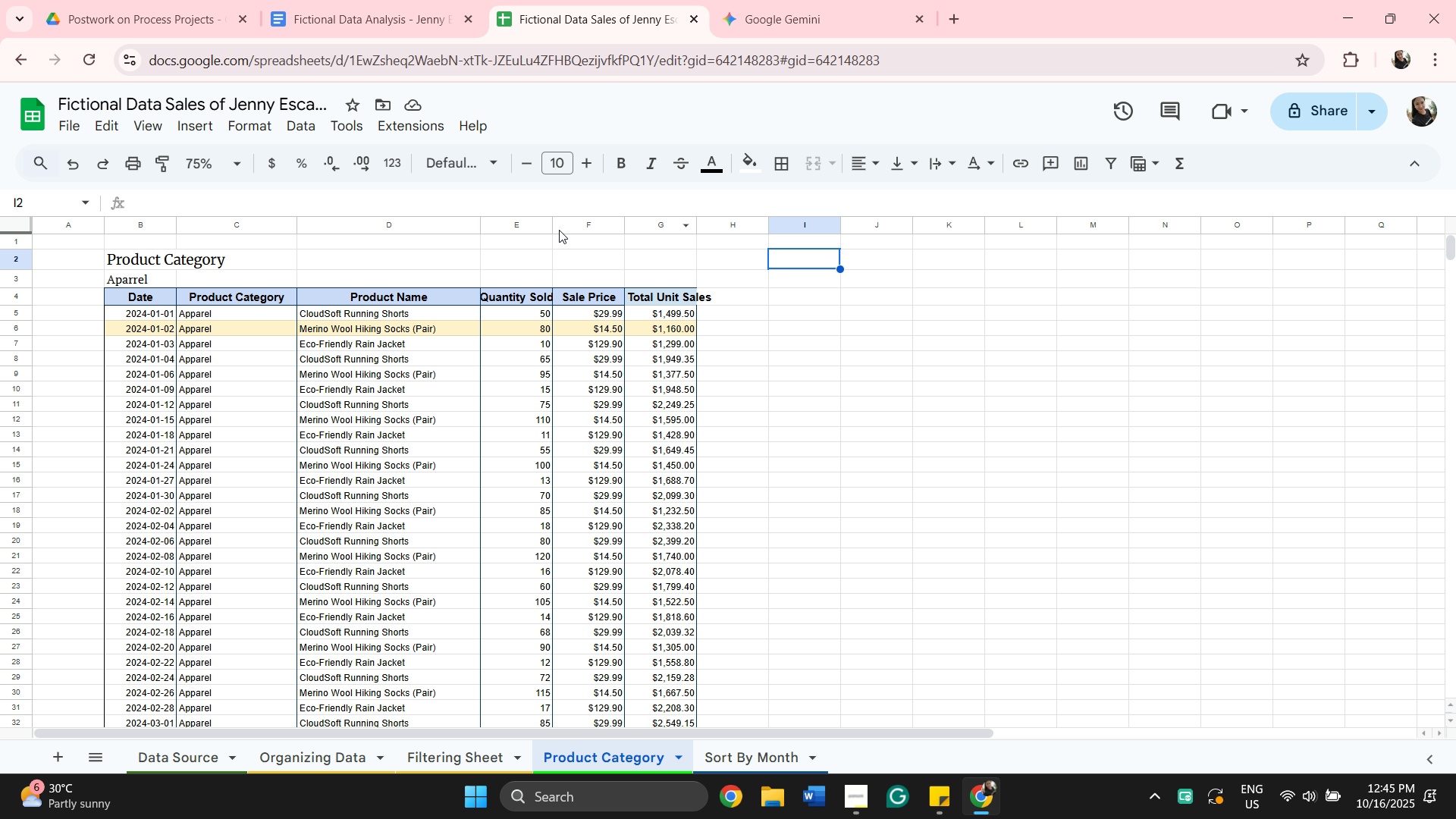 
left_click_drag(start_coordinate=[554, 221], to_coordinate=[568, 228])
 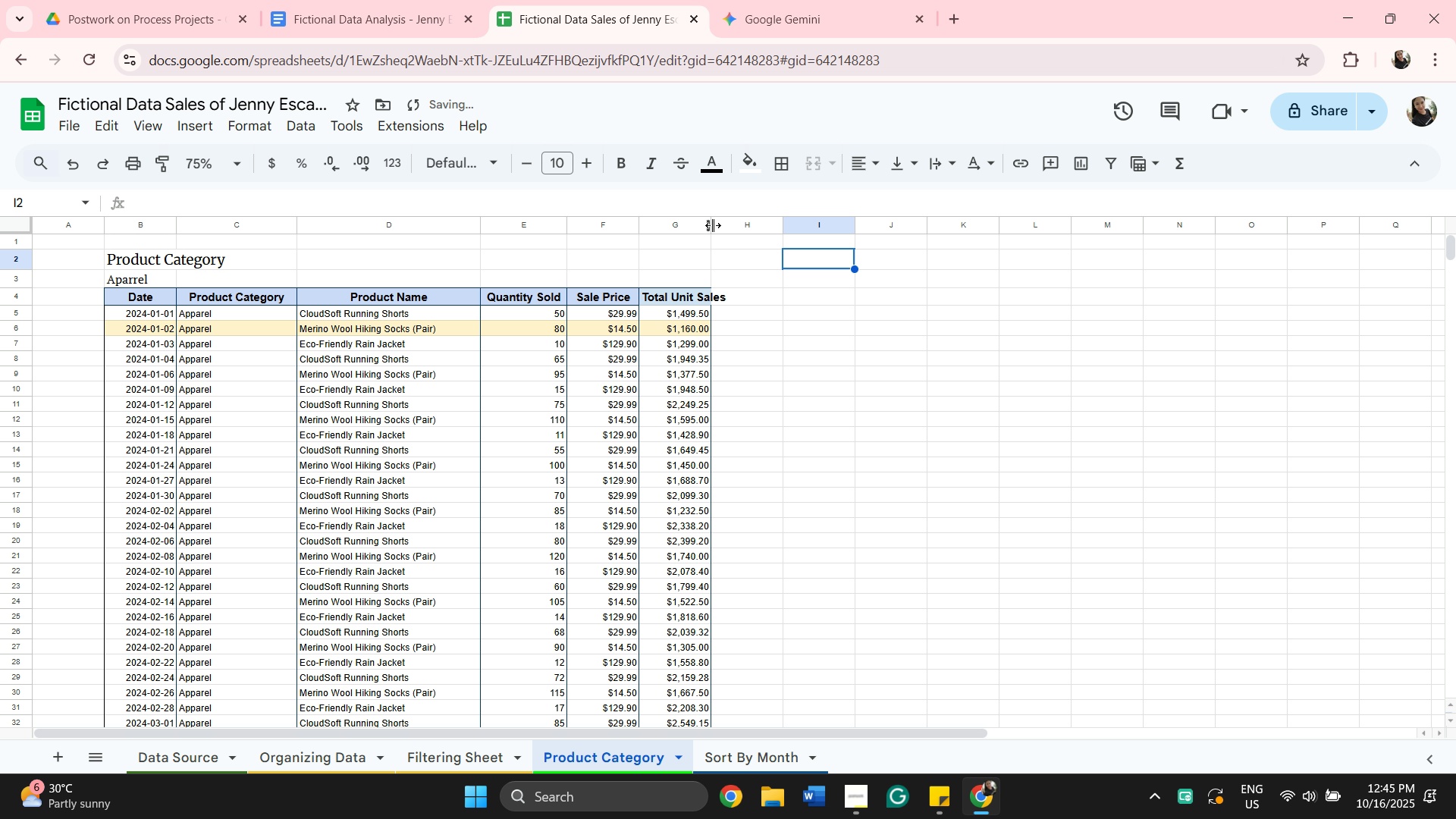 
left_click_drag(start_coordinate=[713, 221], to_coordinate=[751, 237])
 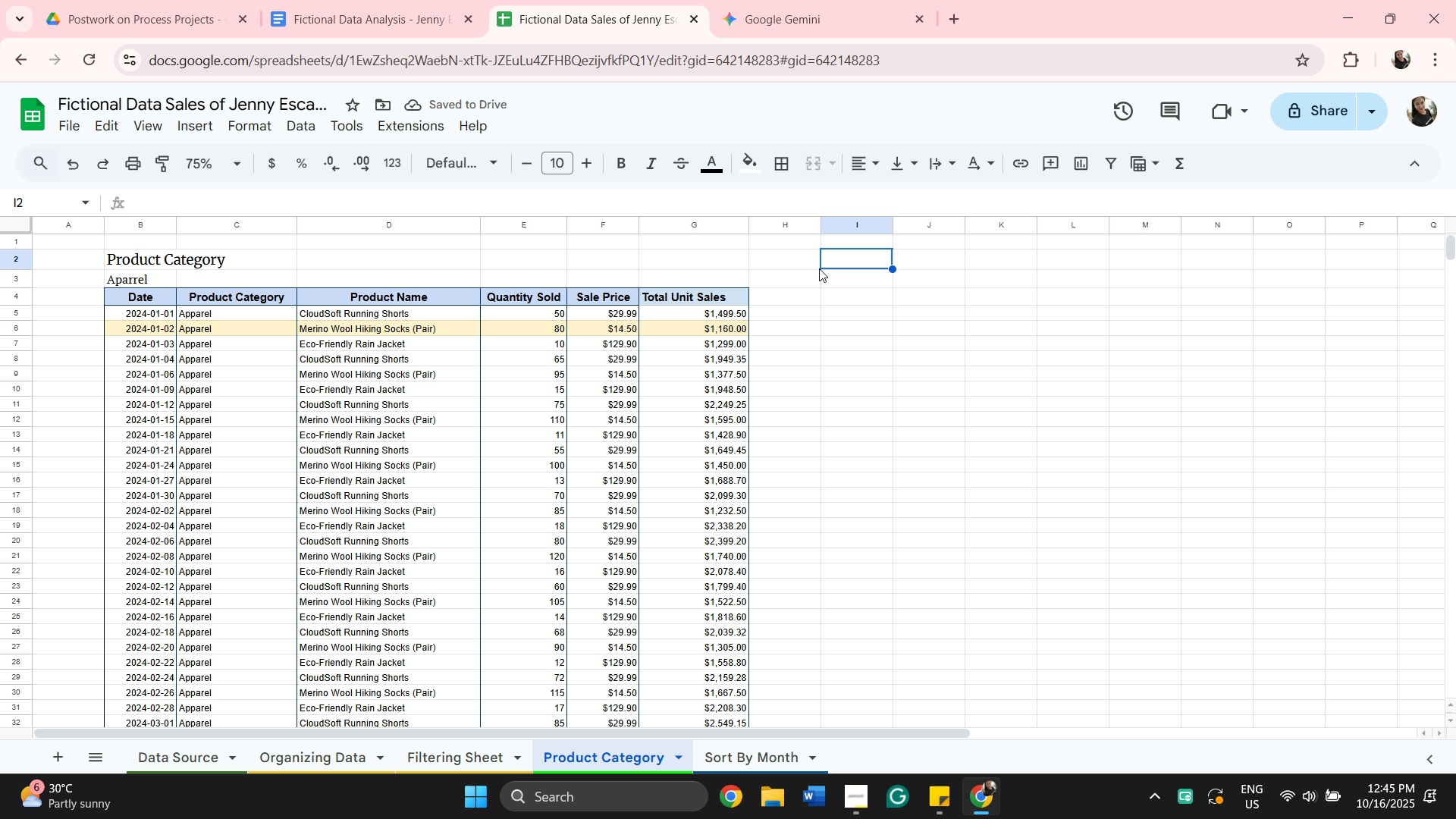 
wait(6.84)
 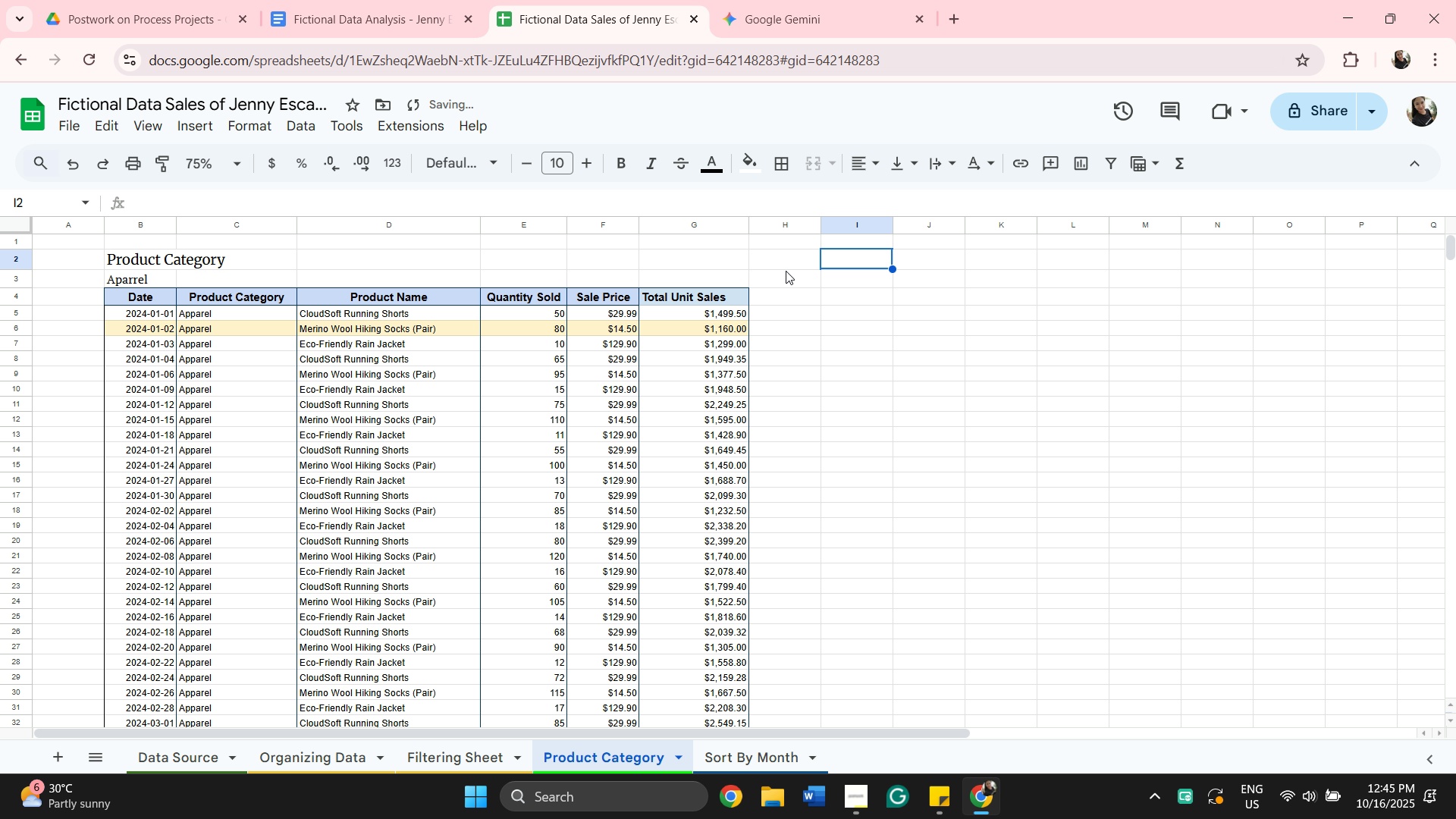 
left_click([856, 277])
 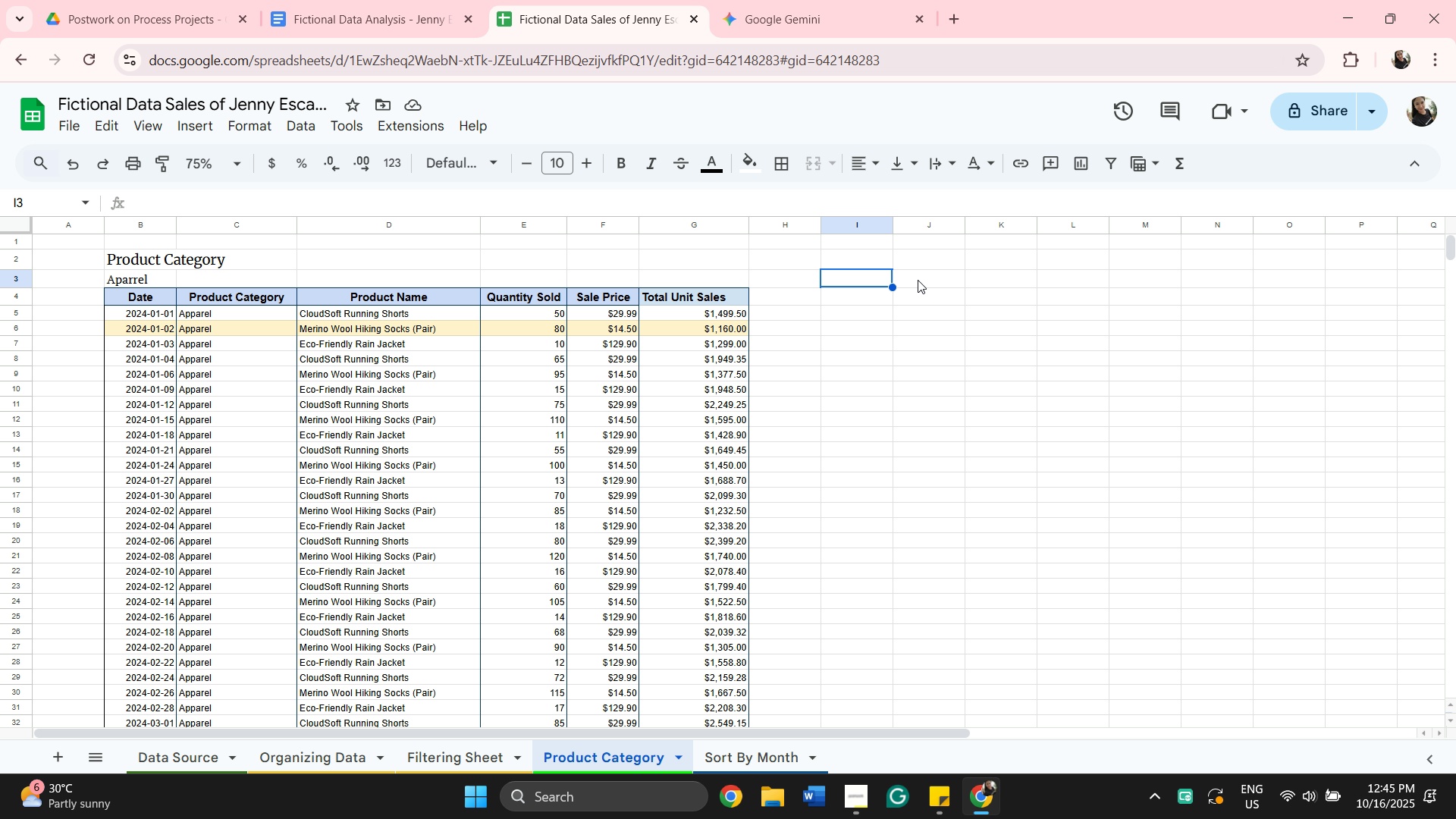 
wait(5.59)
 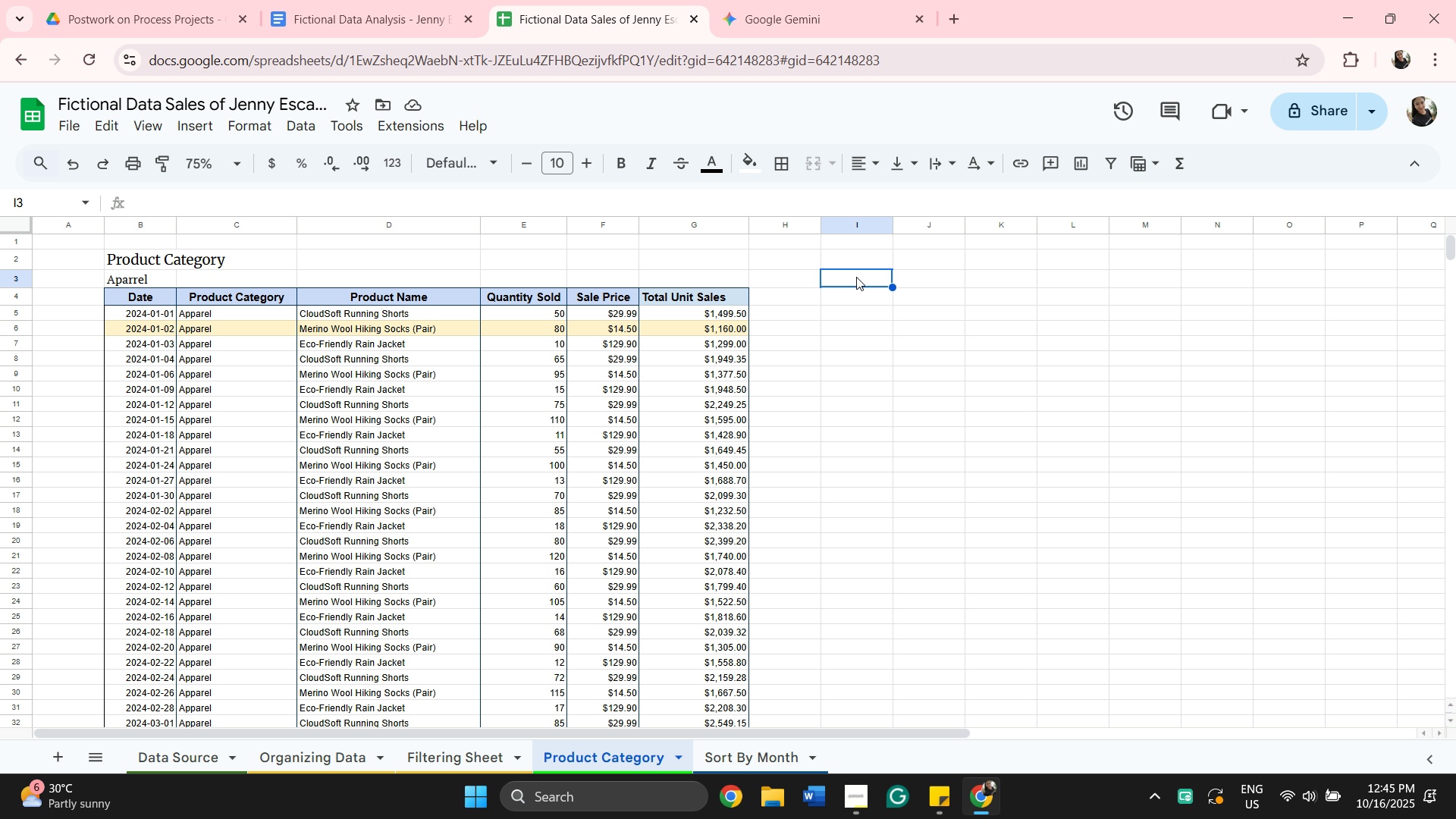 
left_click([917, 278])
 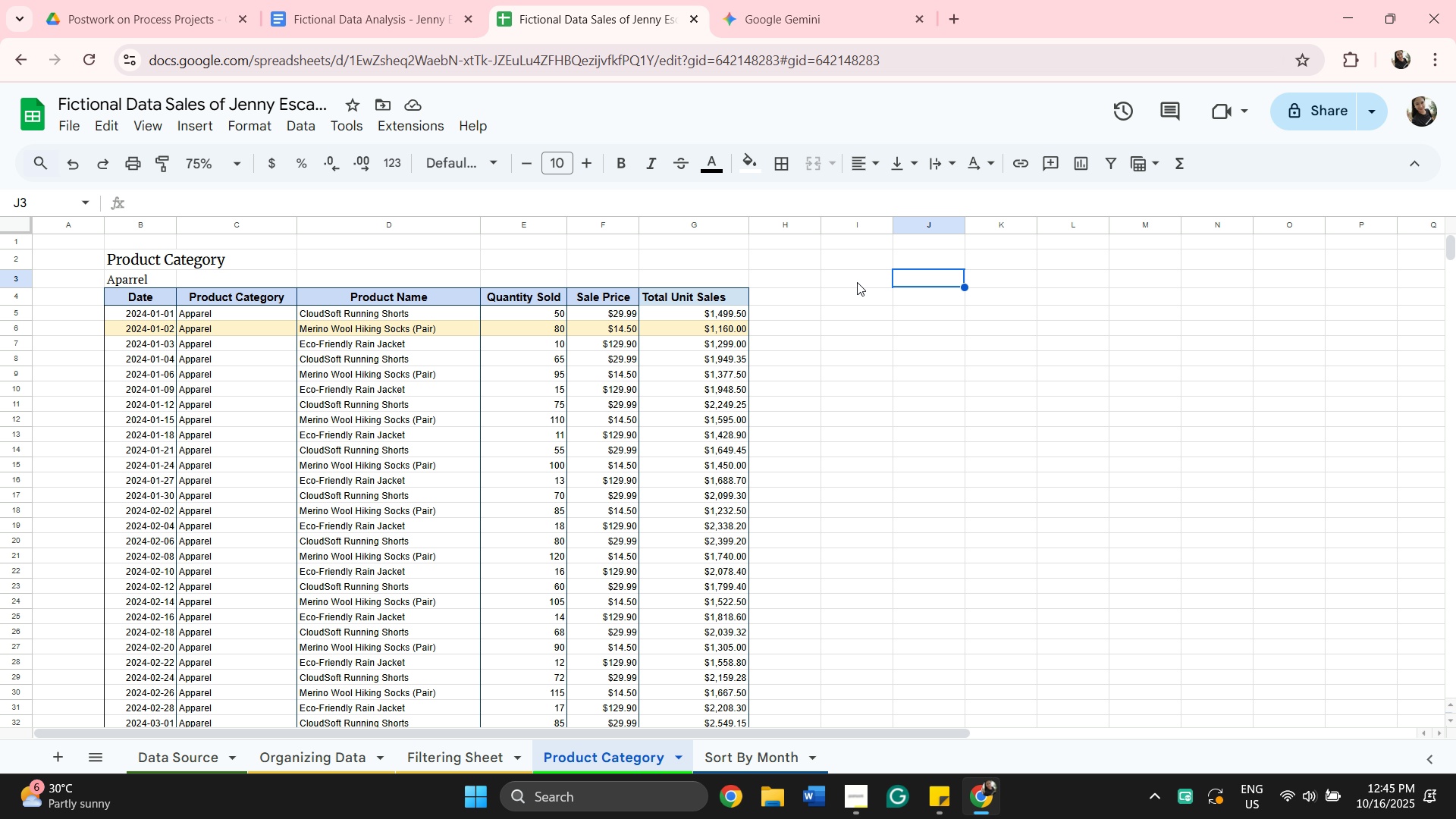 
left_click([857, 280])
 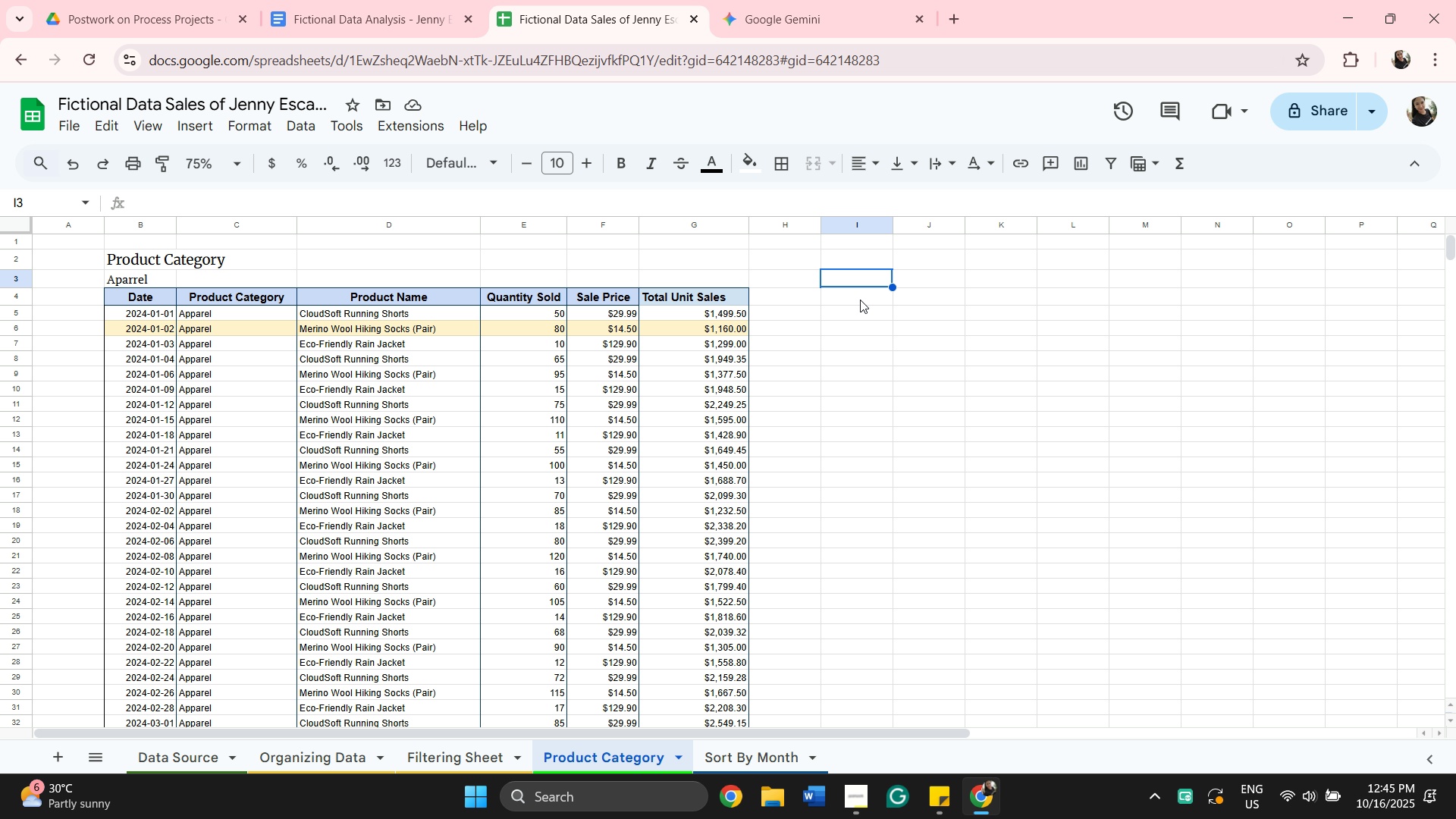 
left_click([860, 300])
 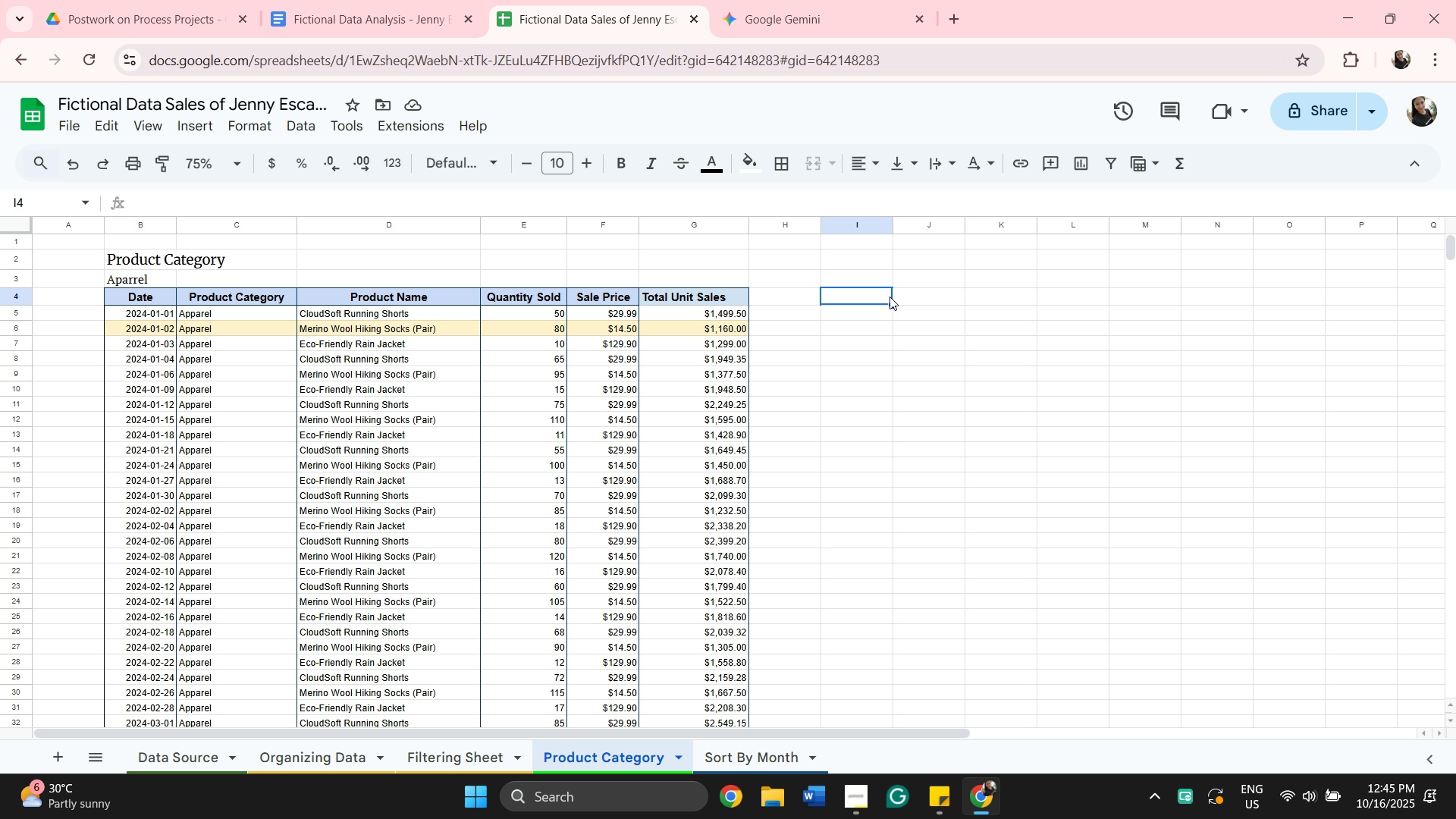 
key(Control+V)
 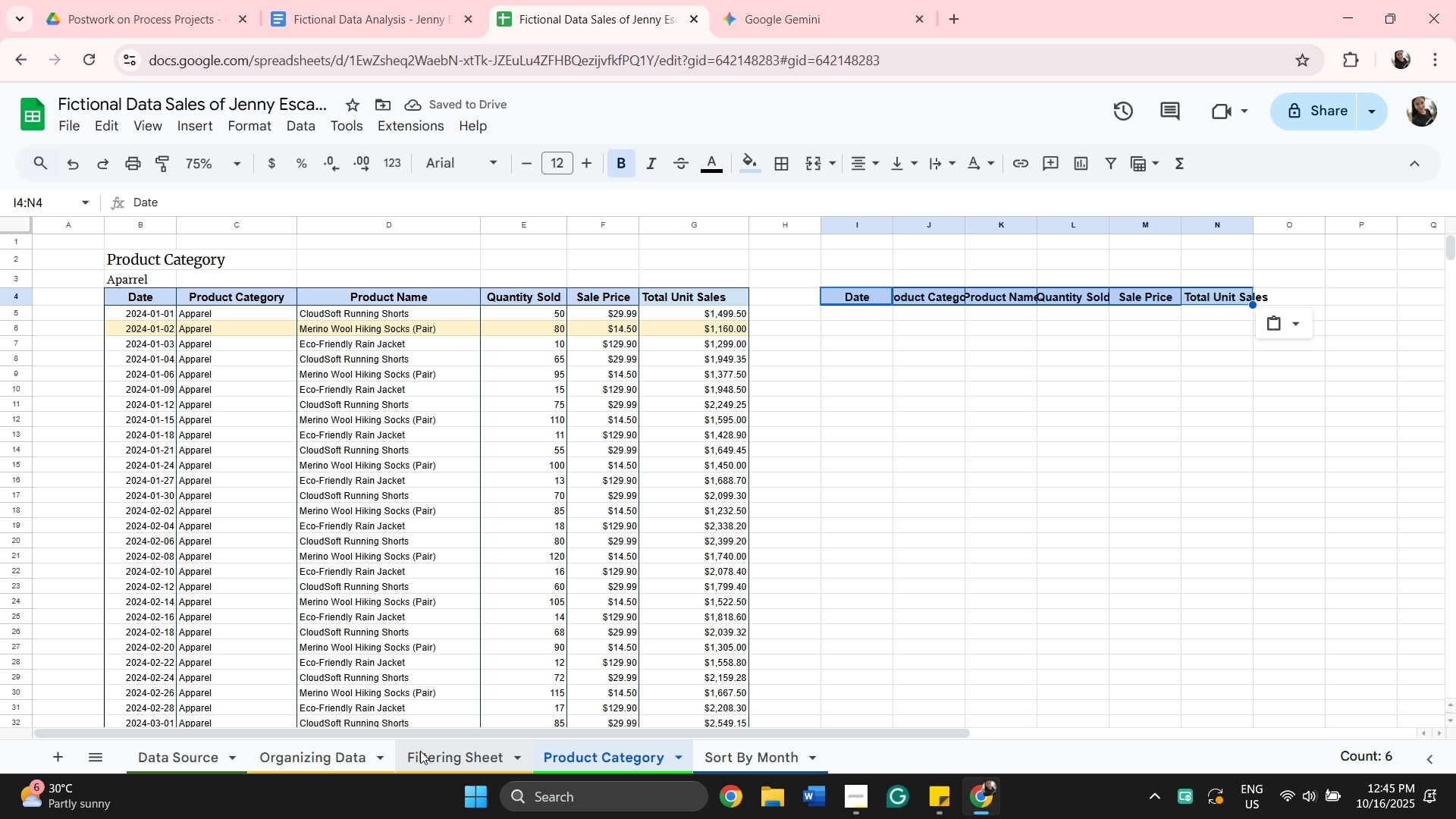 
wait(6.3)
 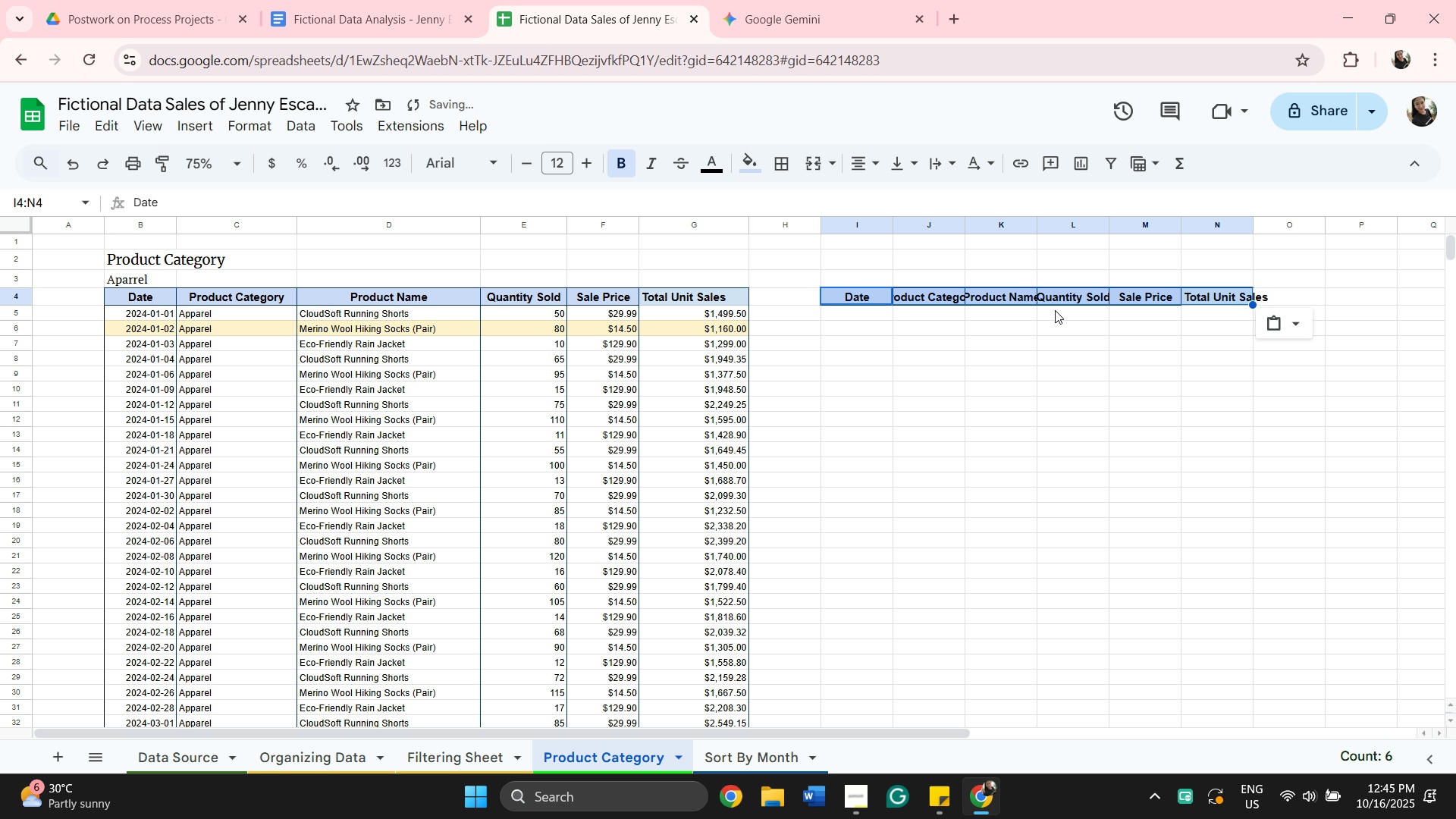 
left_click([420, 751])
 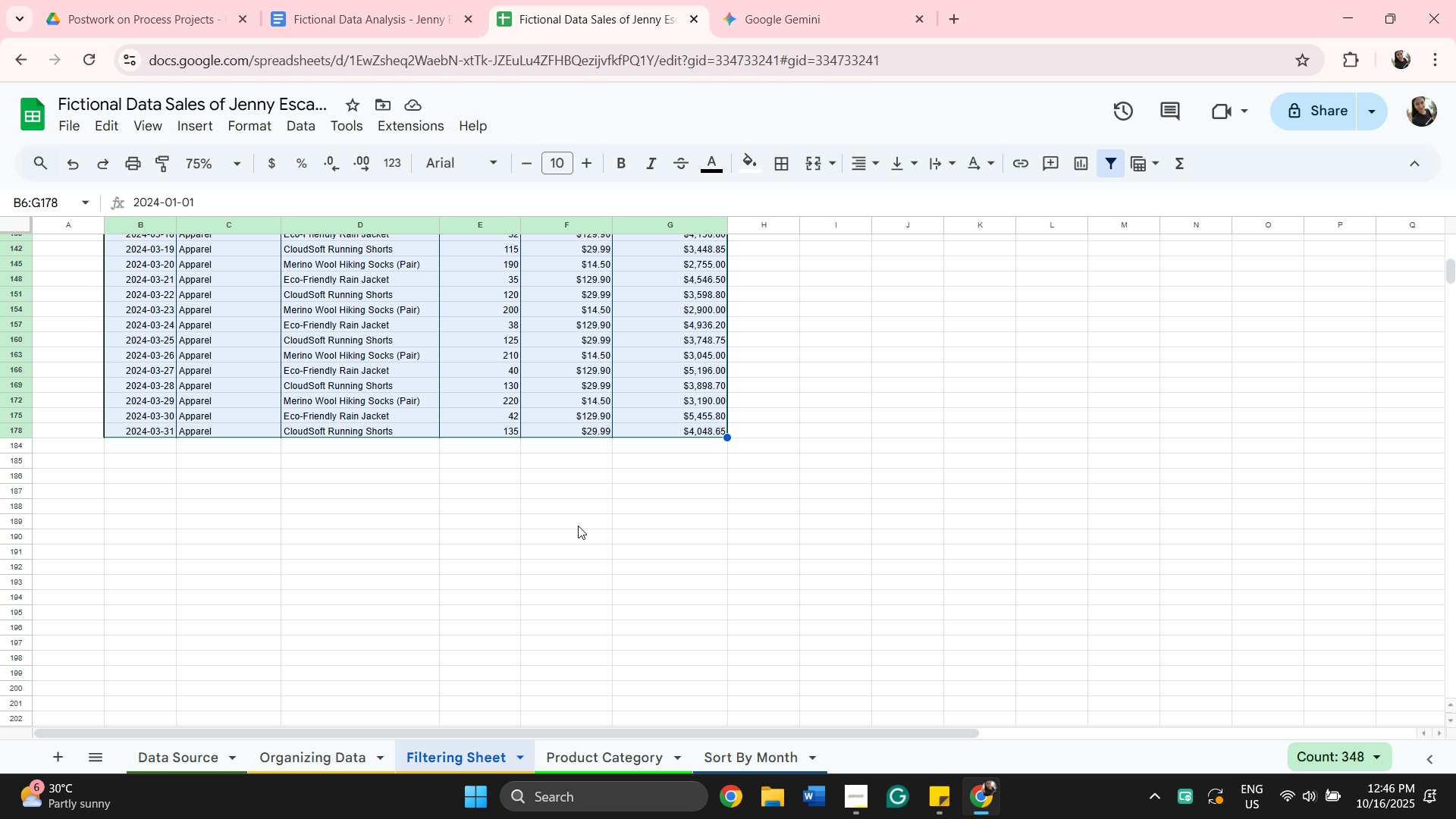 
scroll: coordinate [341, 389], scroll_direction: up, amount: 17.0
 